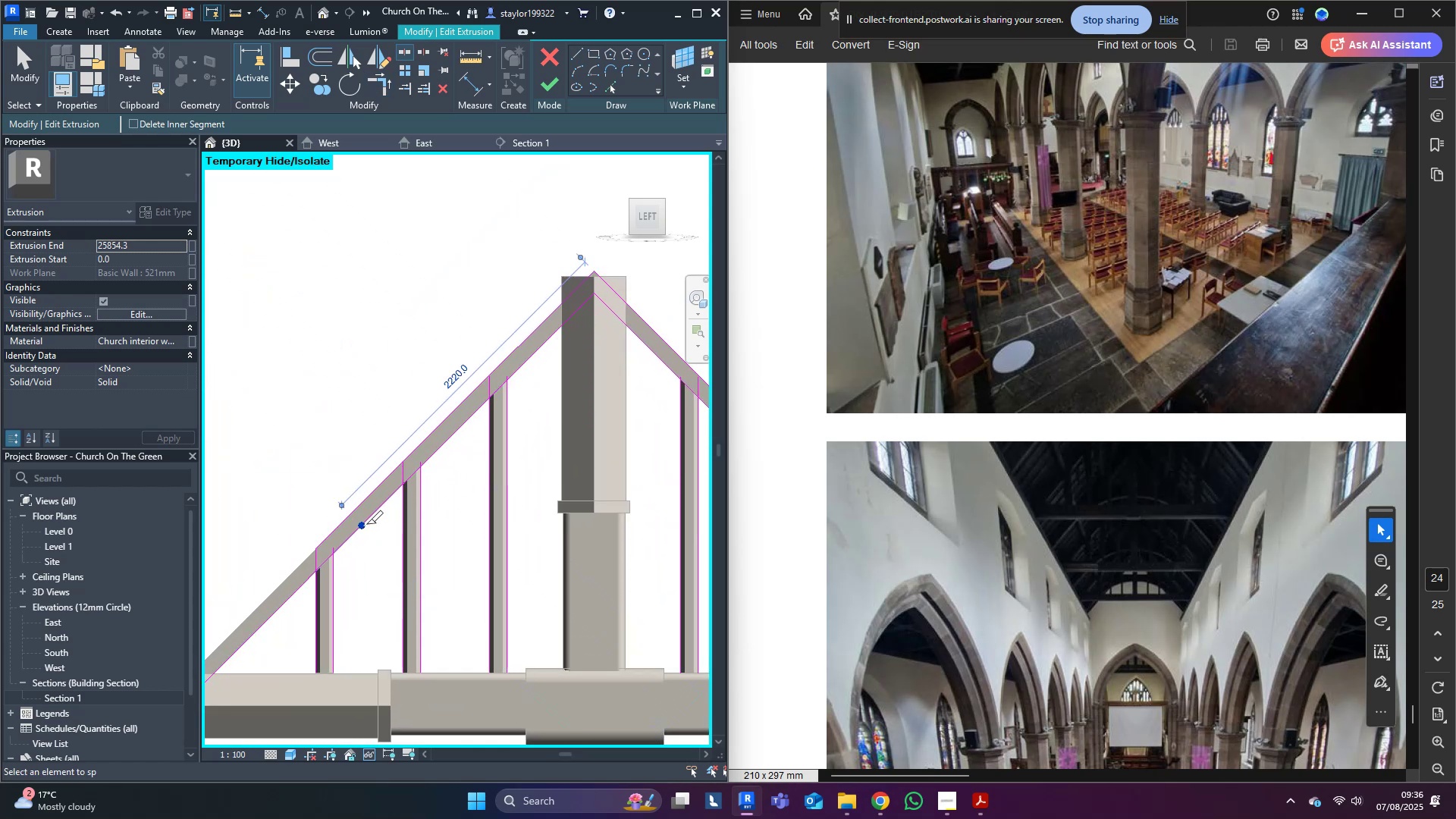 
scroll: coordinate [459, 466], scroll_direction: up, amount: 3.0
 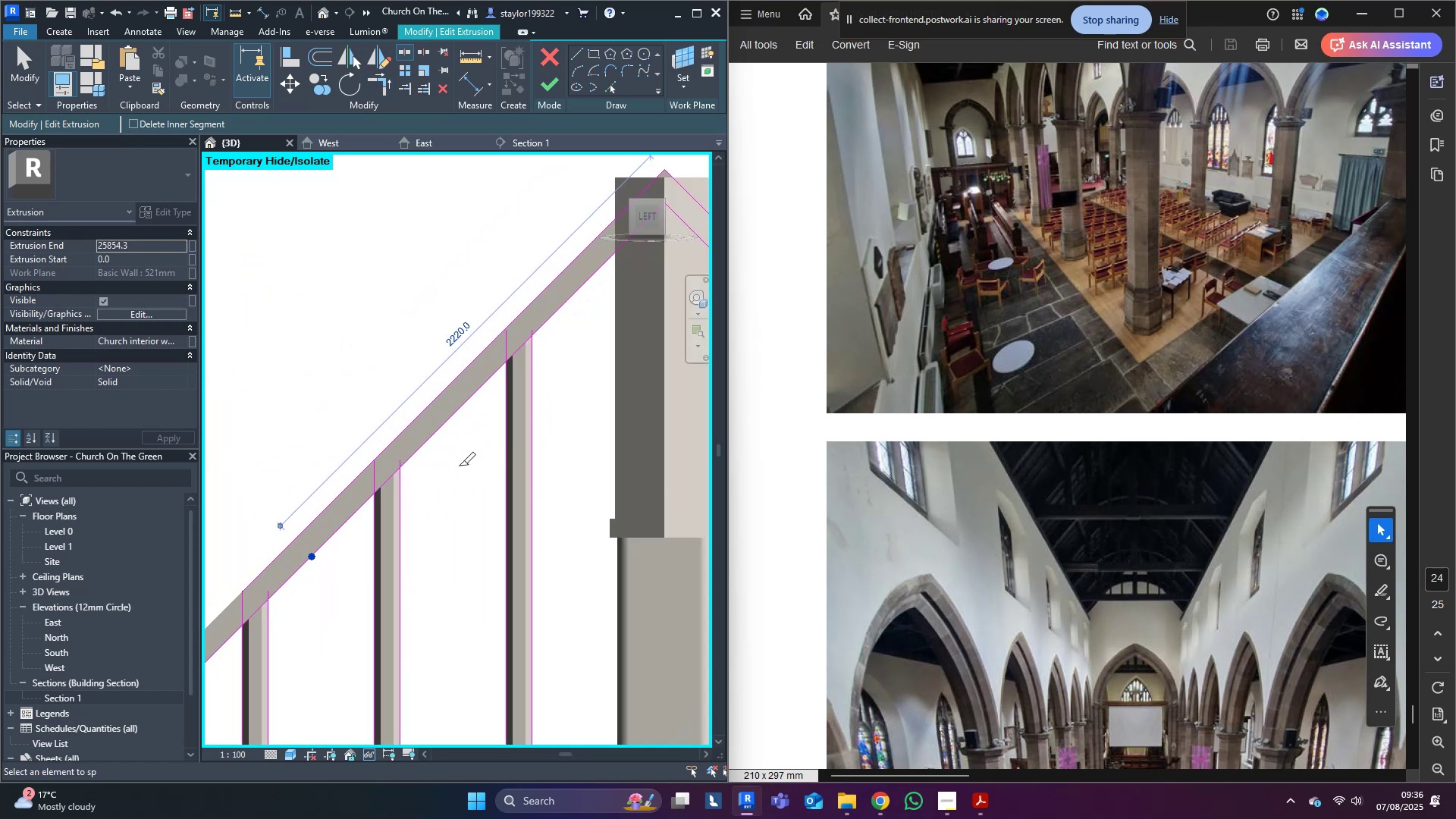 
type(tr)
 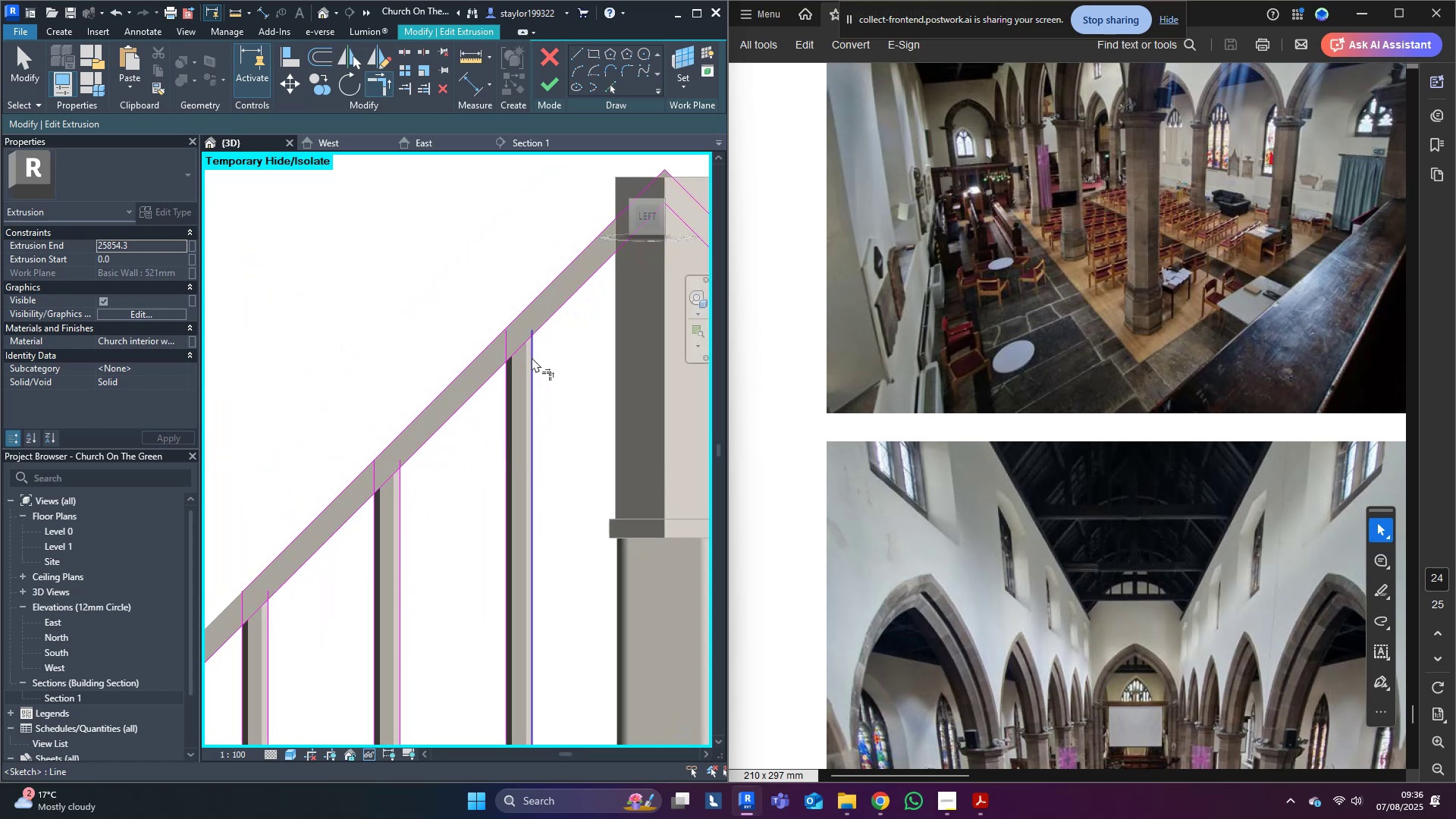 
left_click([533, 354])
 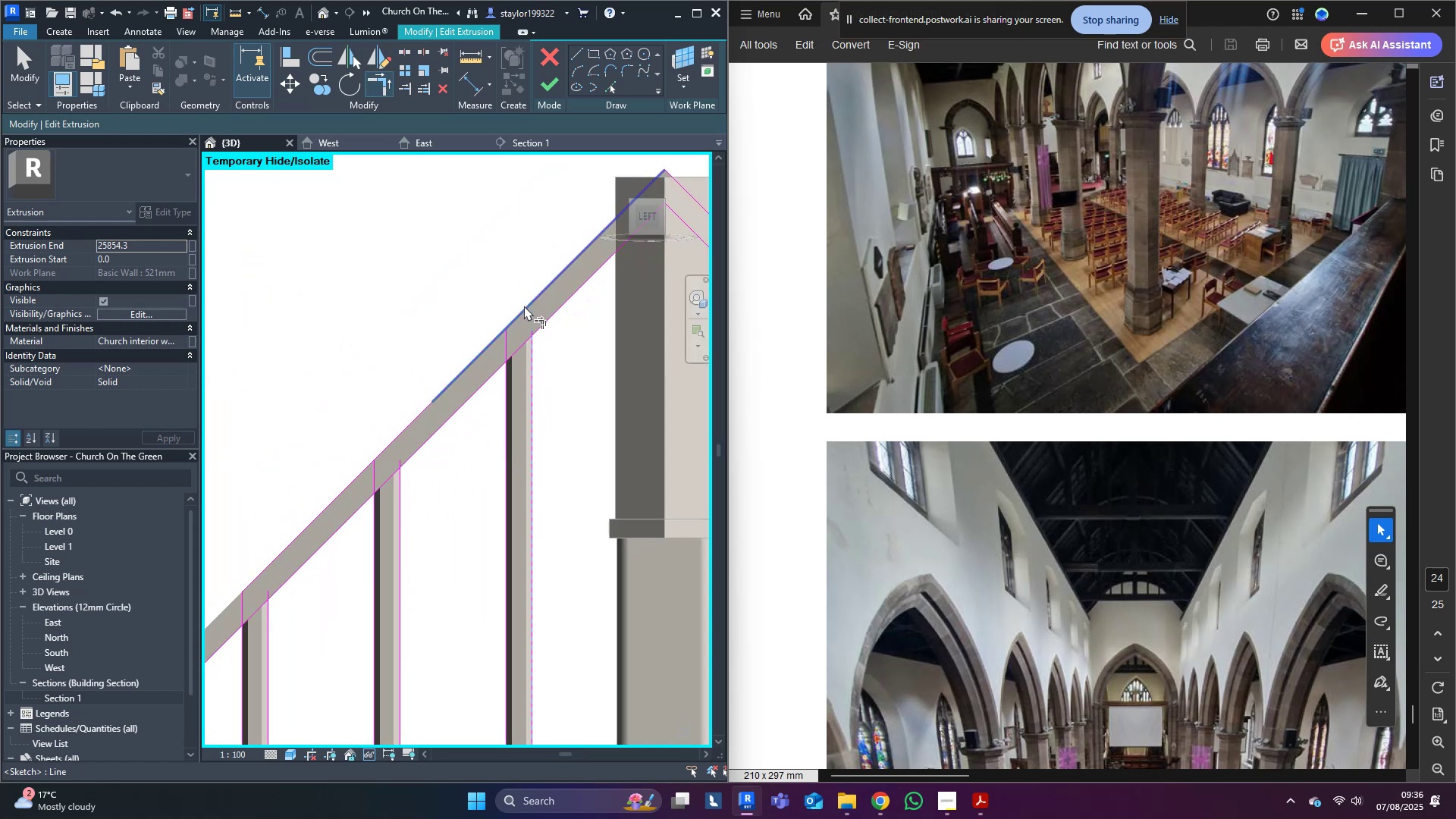 
left_click([524, 306])
 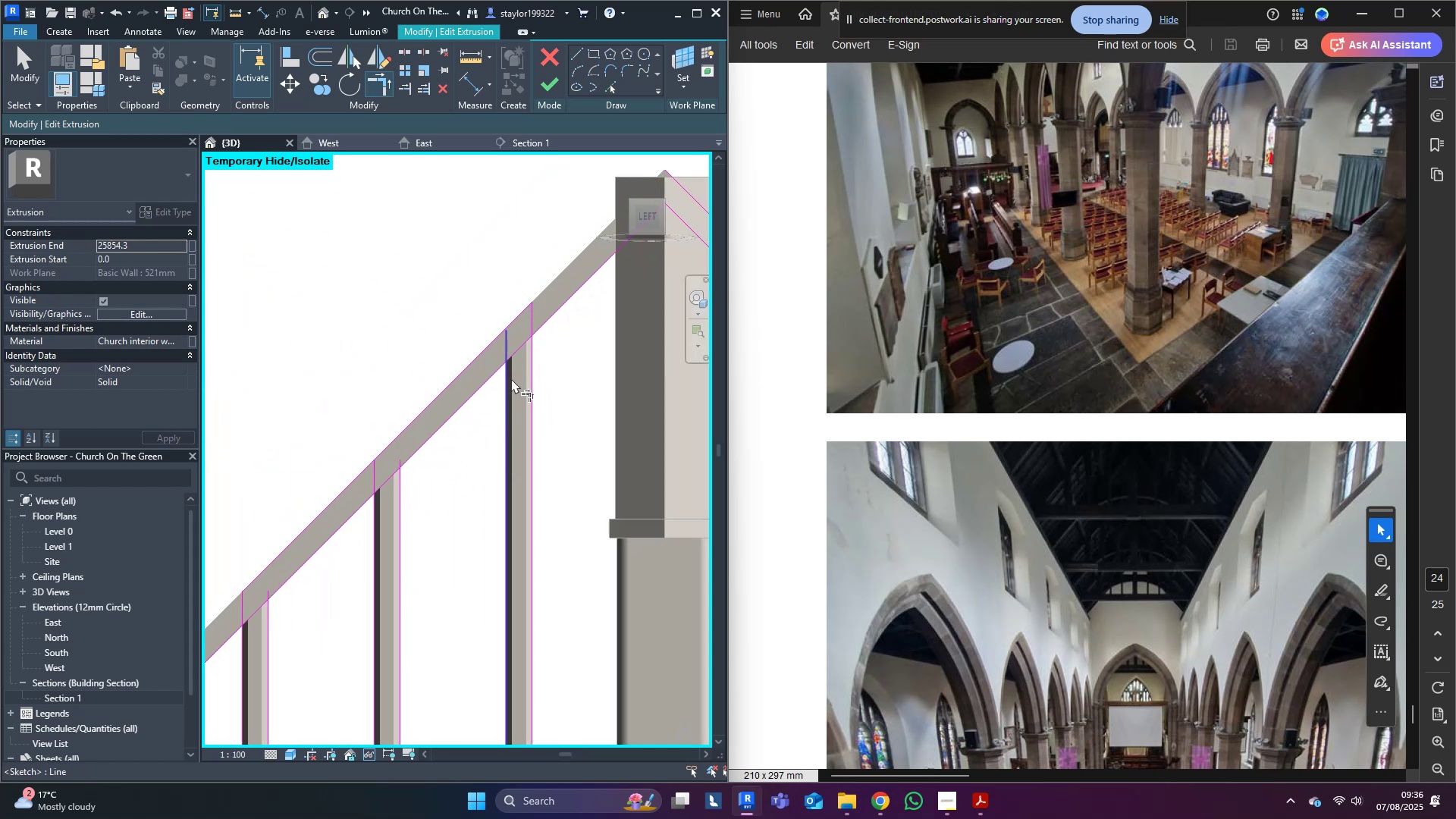 
left_click([511, 378])
 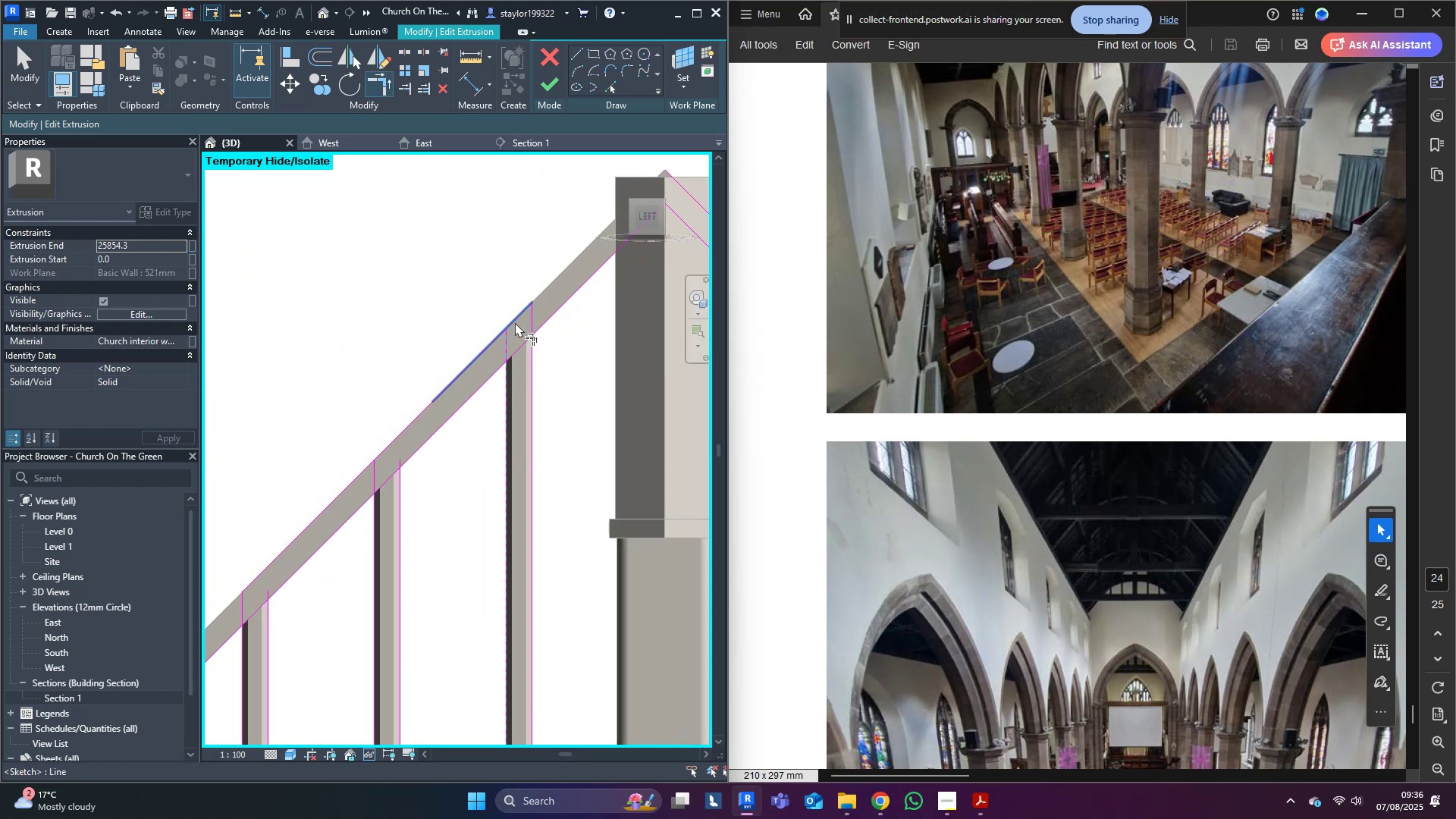 
double_click([516, 322])
 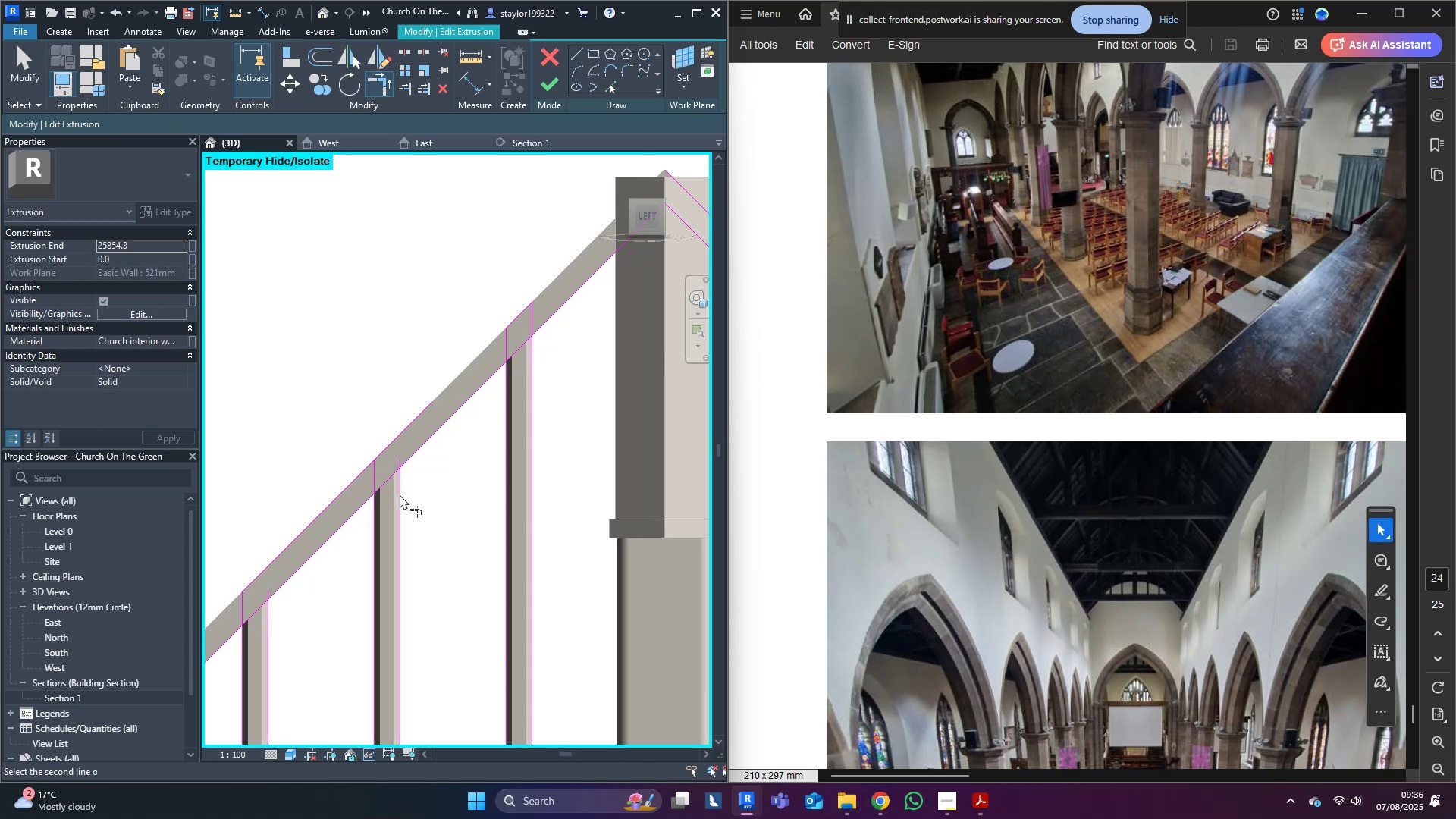 
double_click([385, 446])
 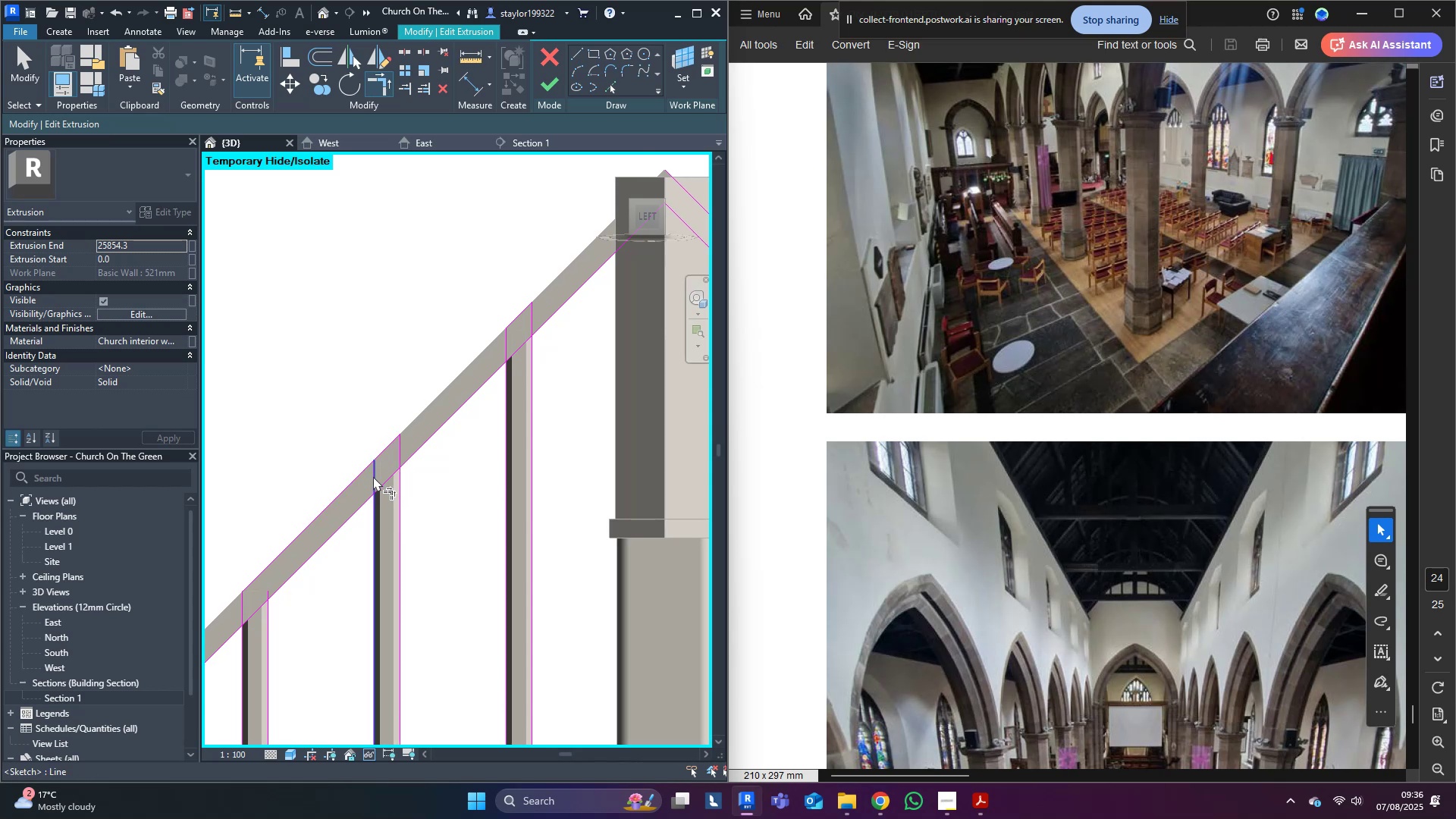 
triple_click([373, 476])
 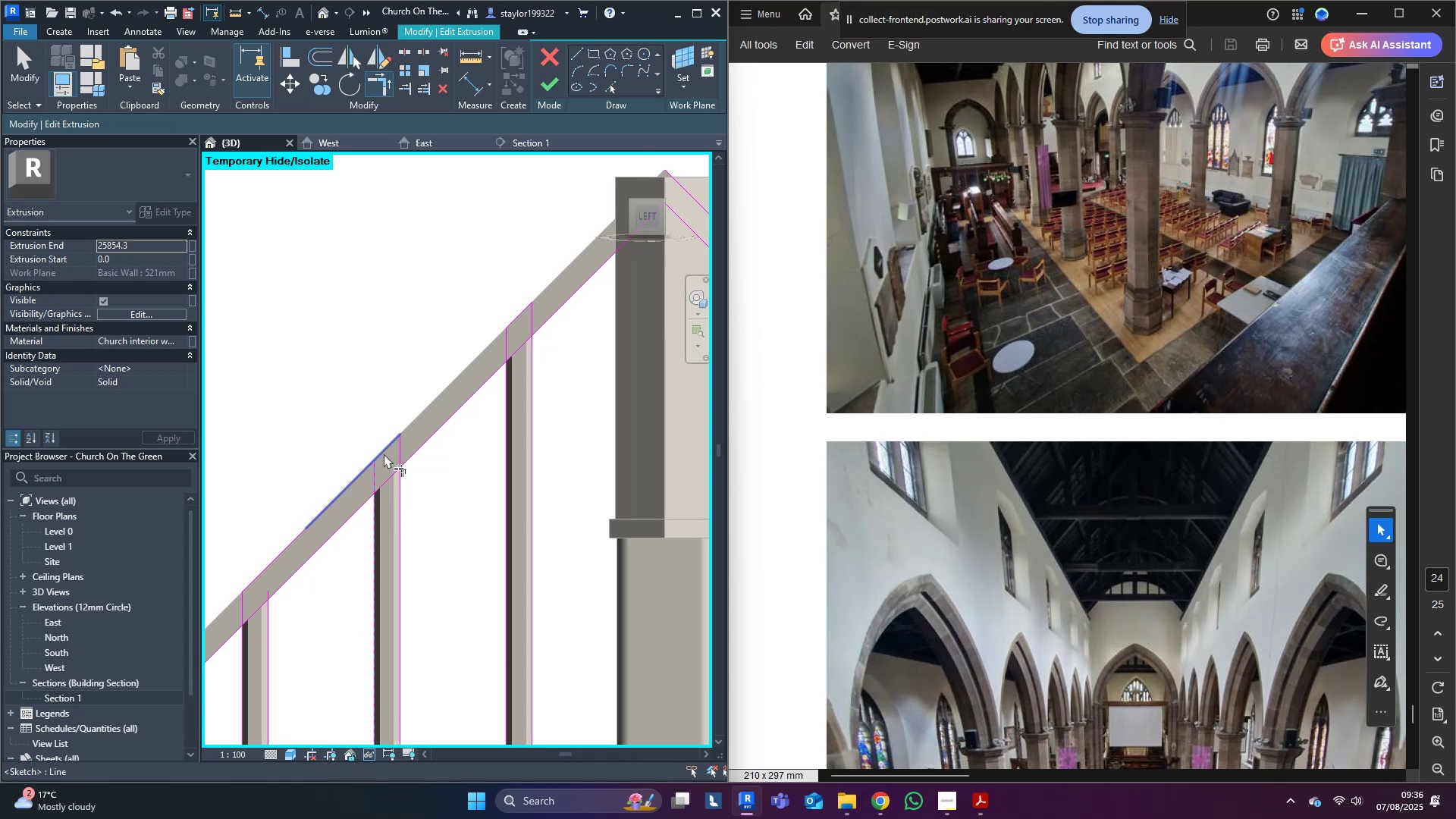 
triple_click([384, 453])
 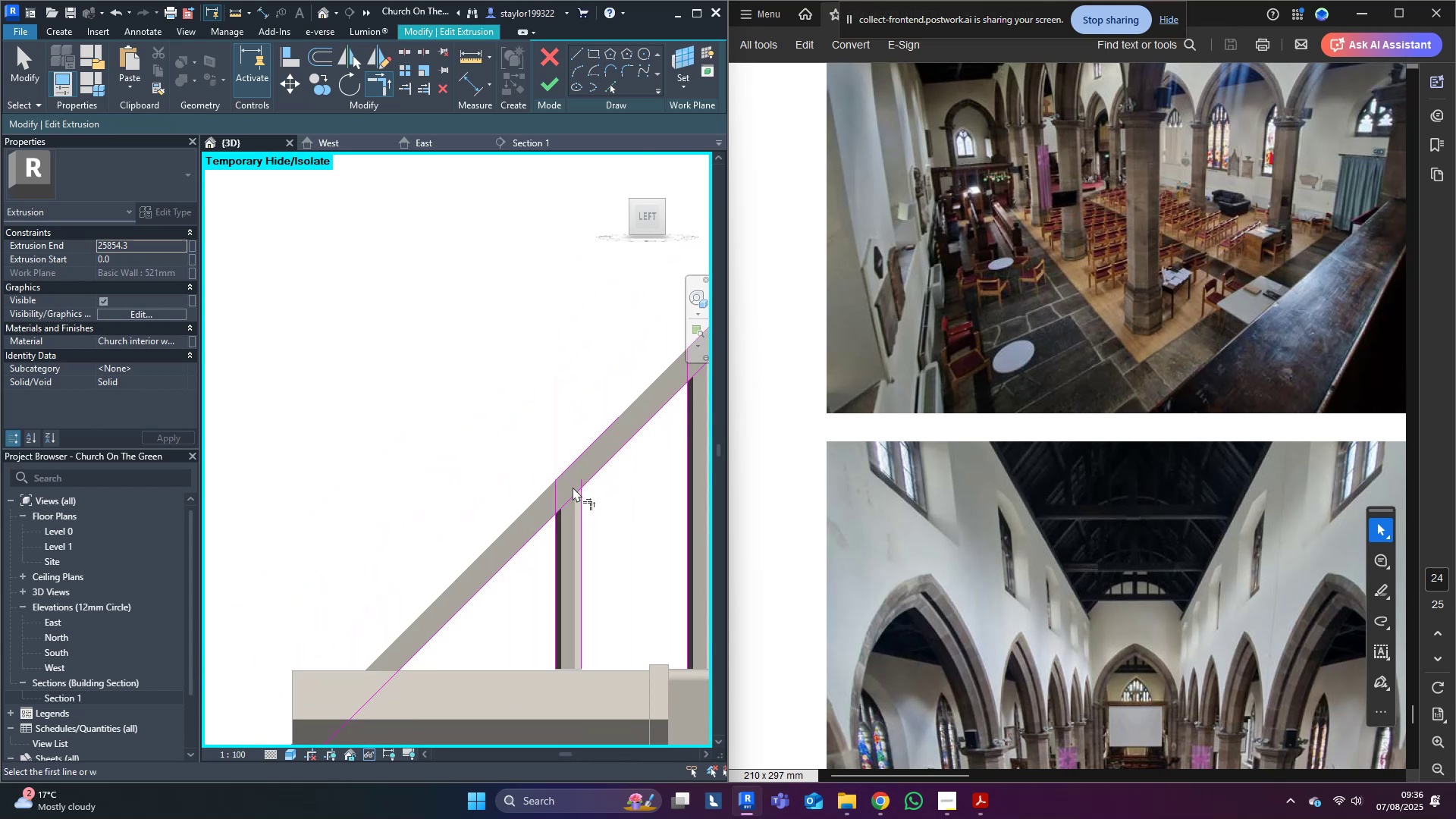 
left_click([577, 485])
 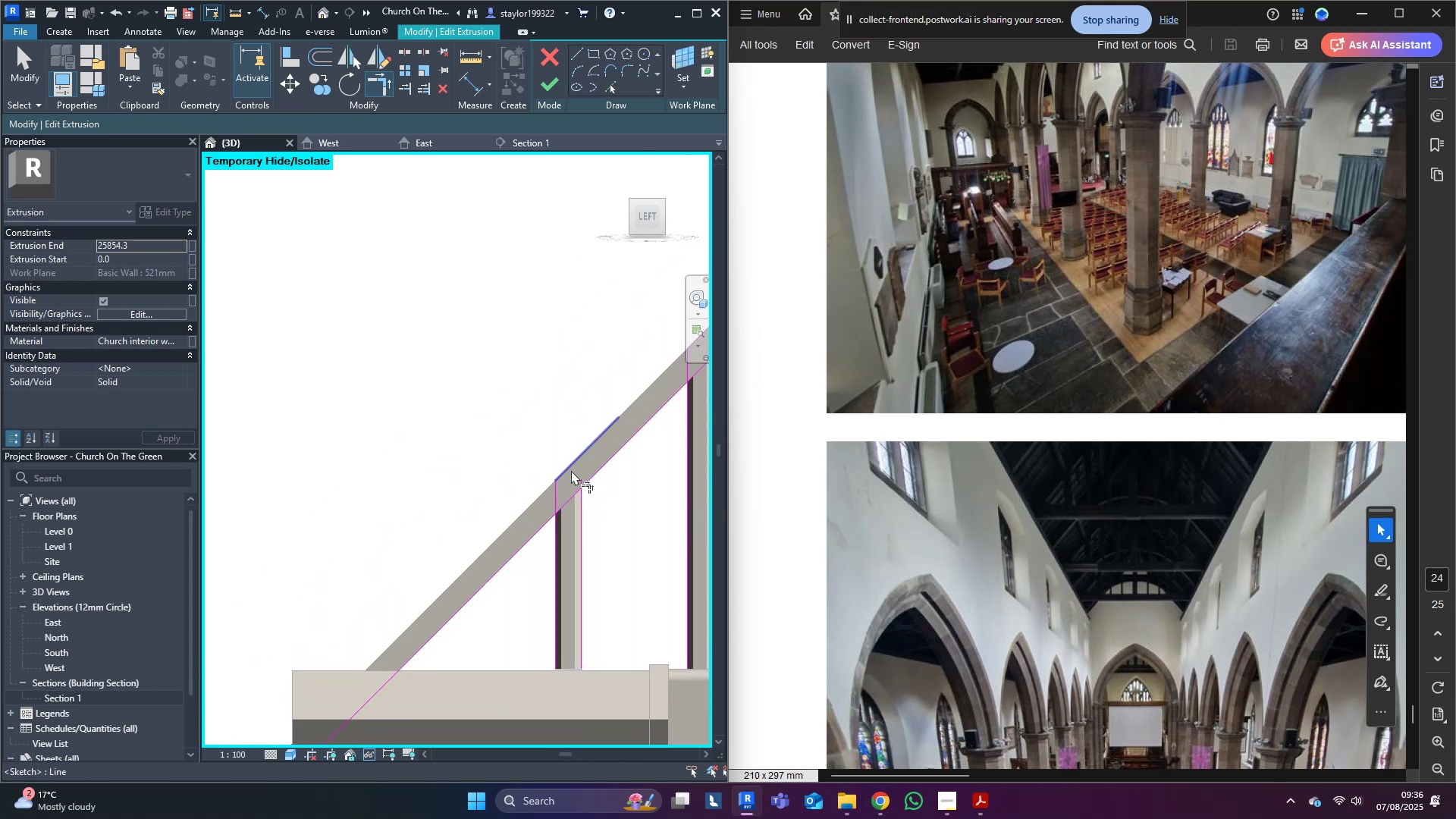 
triple_click([570, 465])
 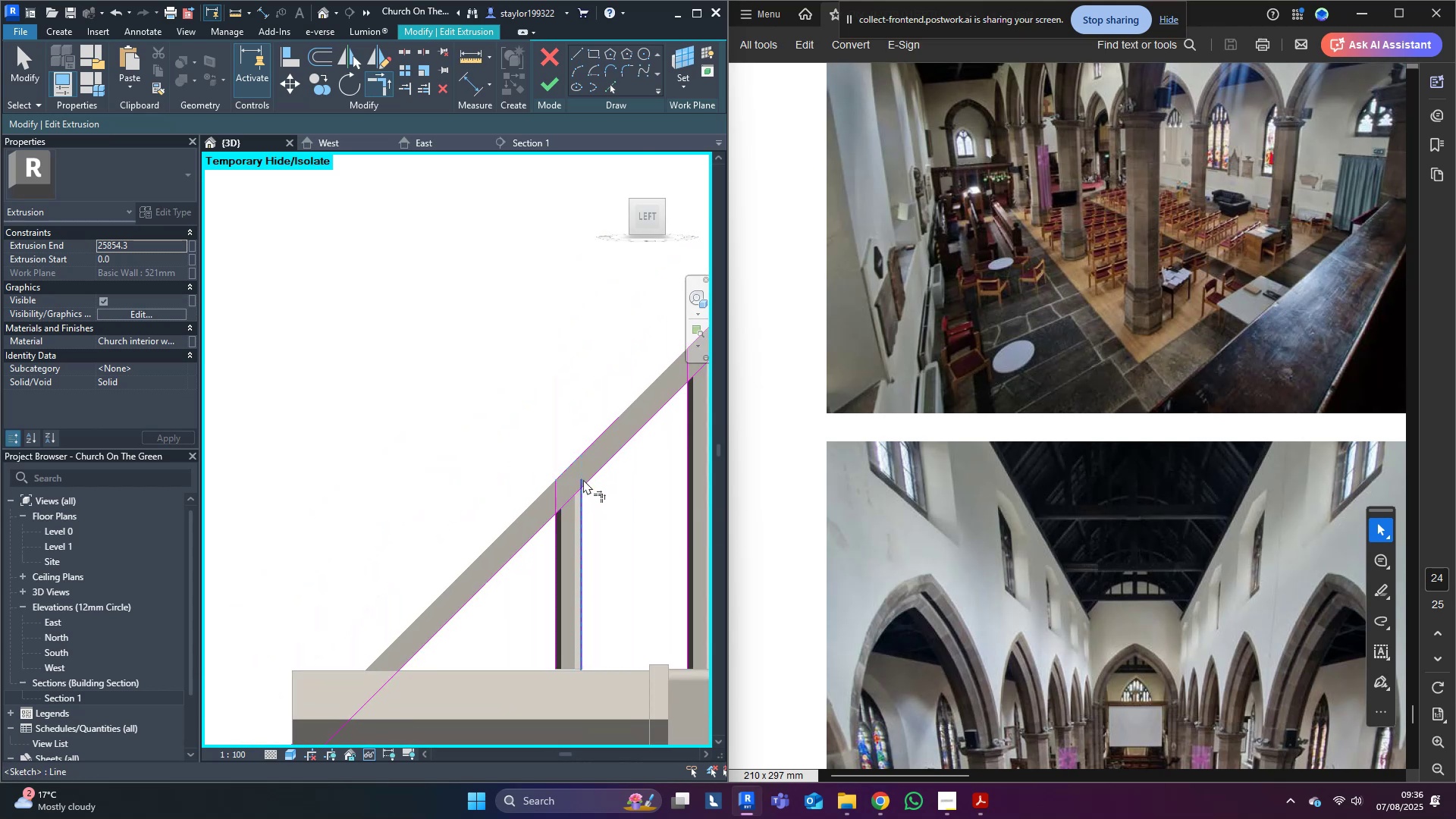 
triple_click([583, 479])
 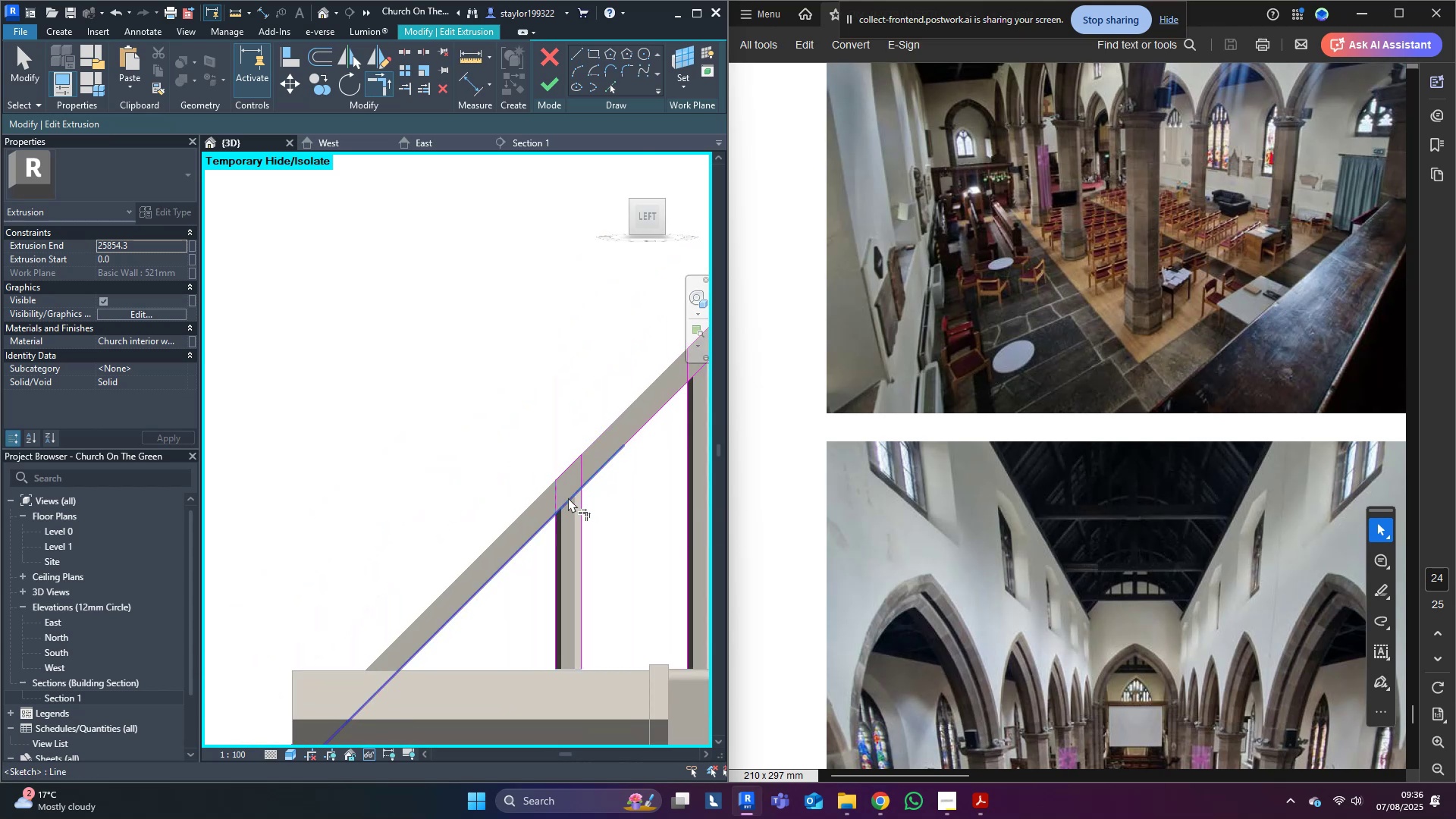 
double_click([572, 500])
 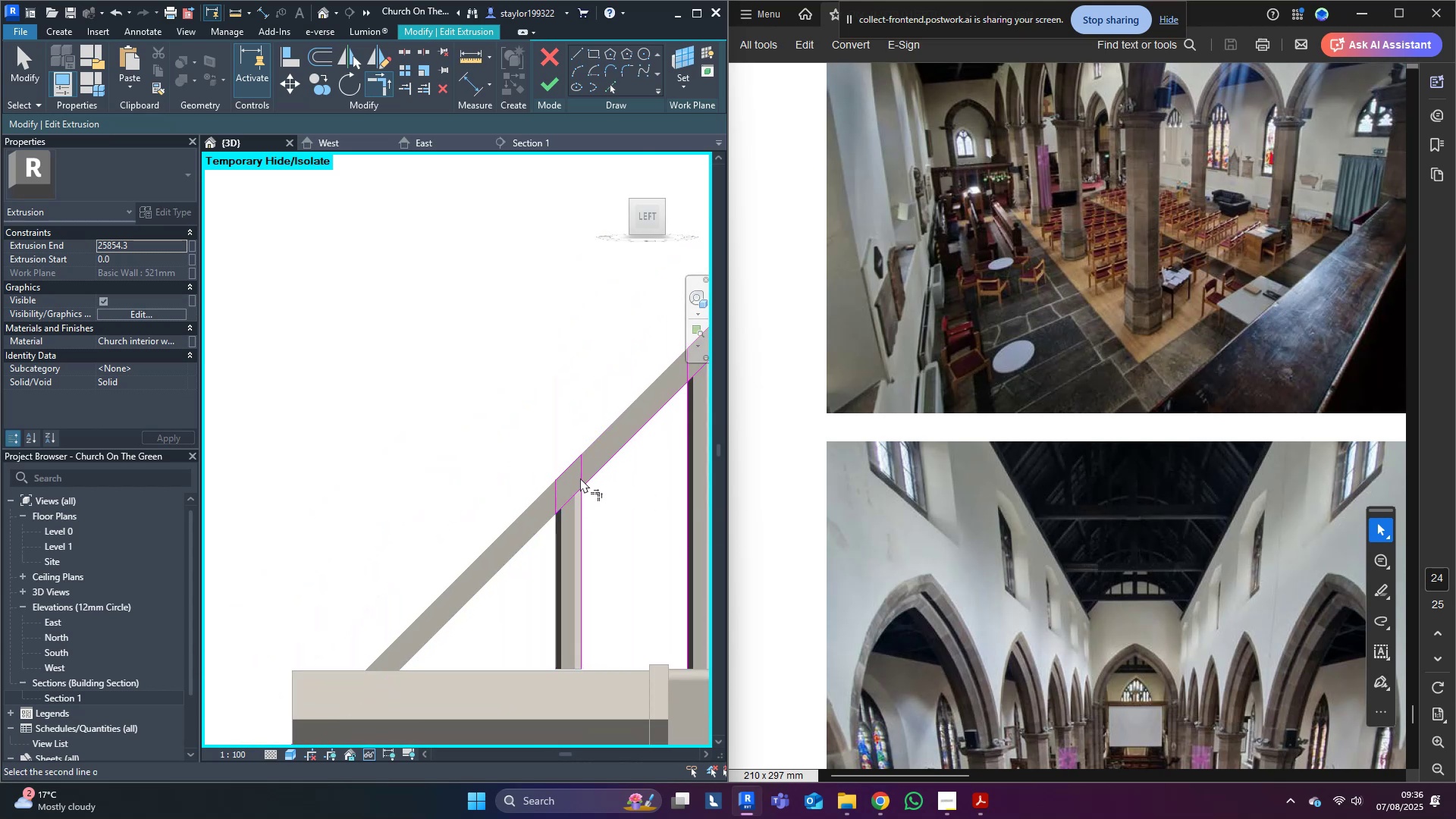 
double_click([576, 493])
 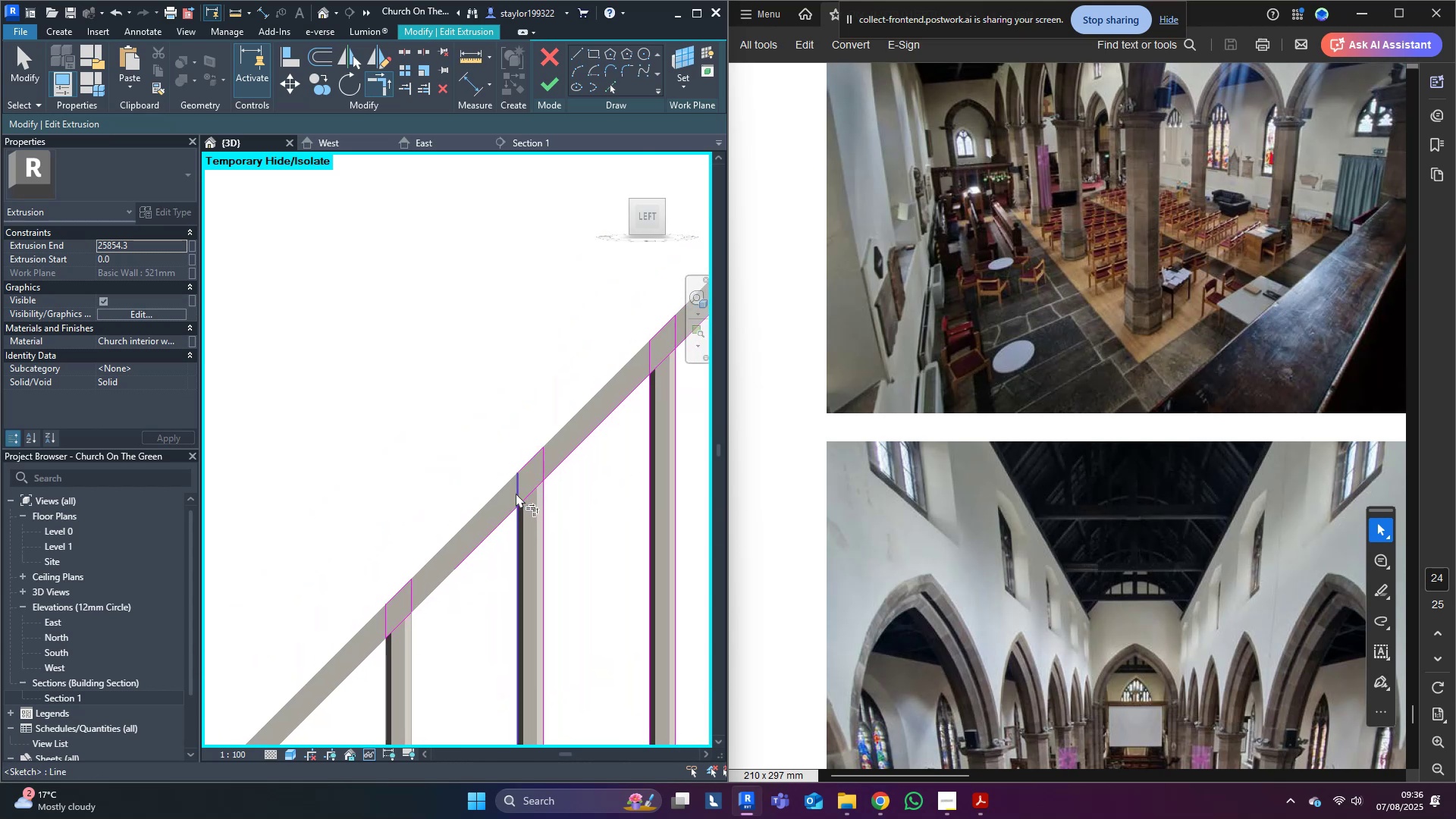 
double_click([533, 495])
 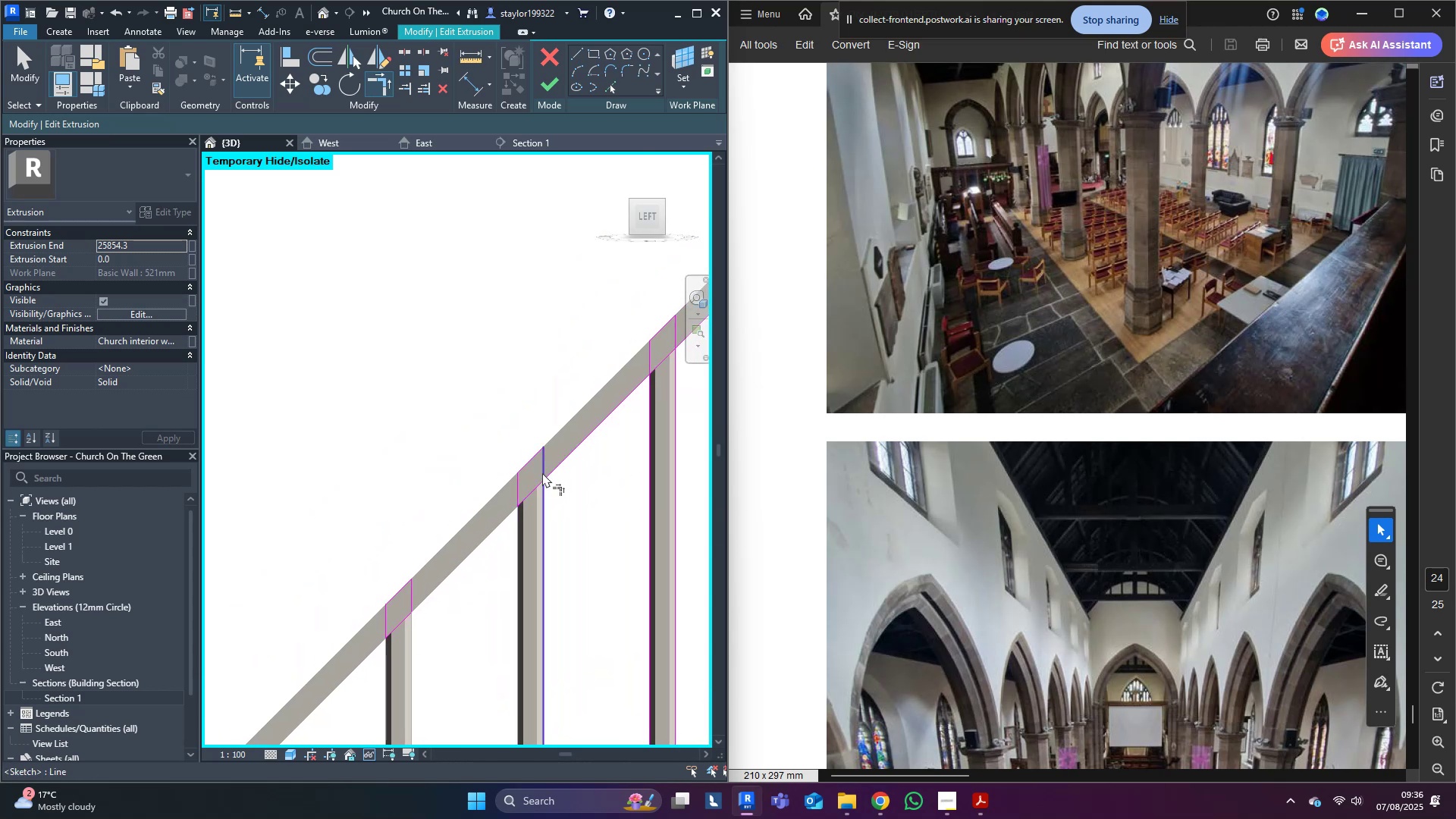 
triple_click([543, 469])
 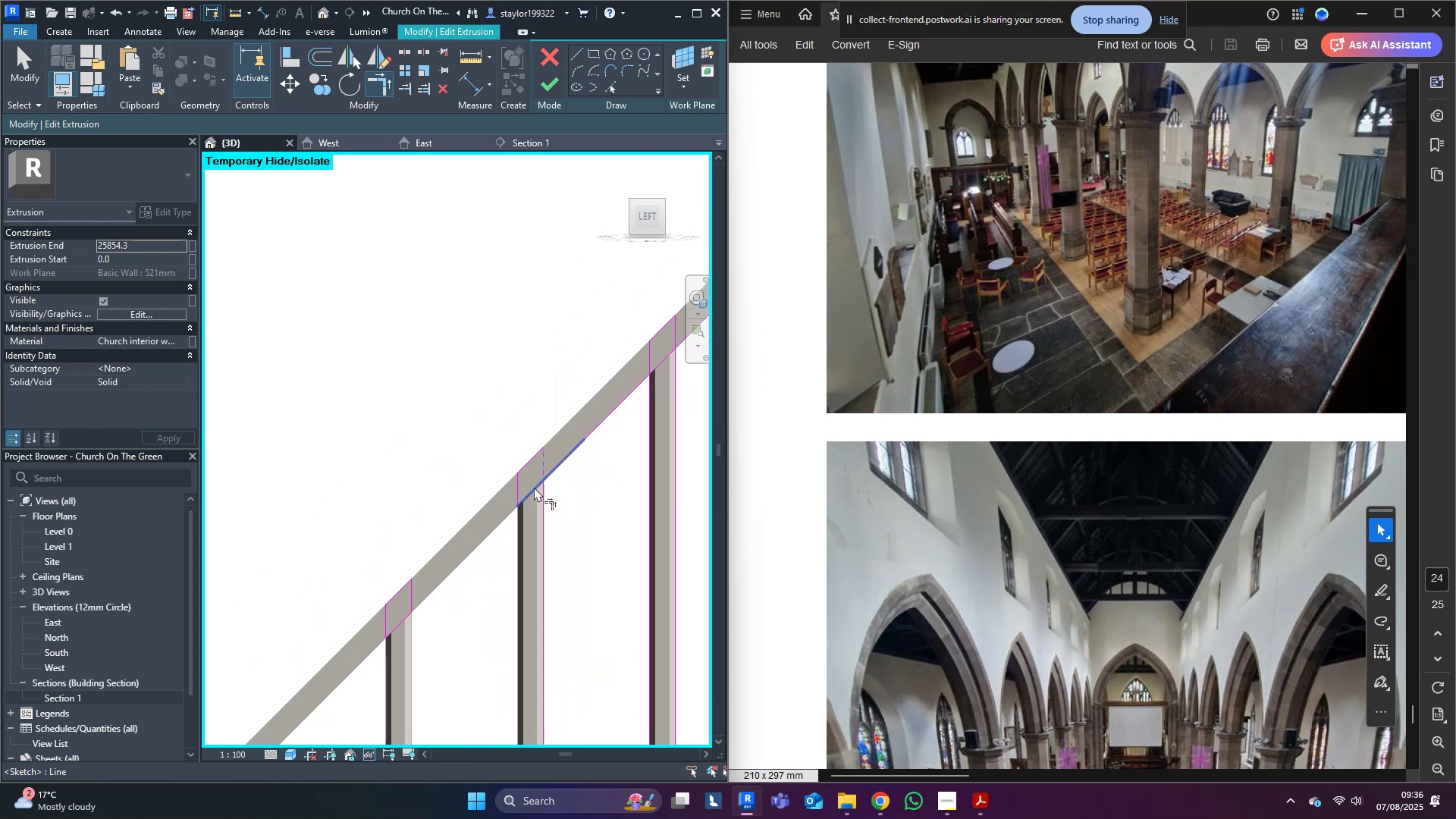 
triple_click([534, 488])
 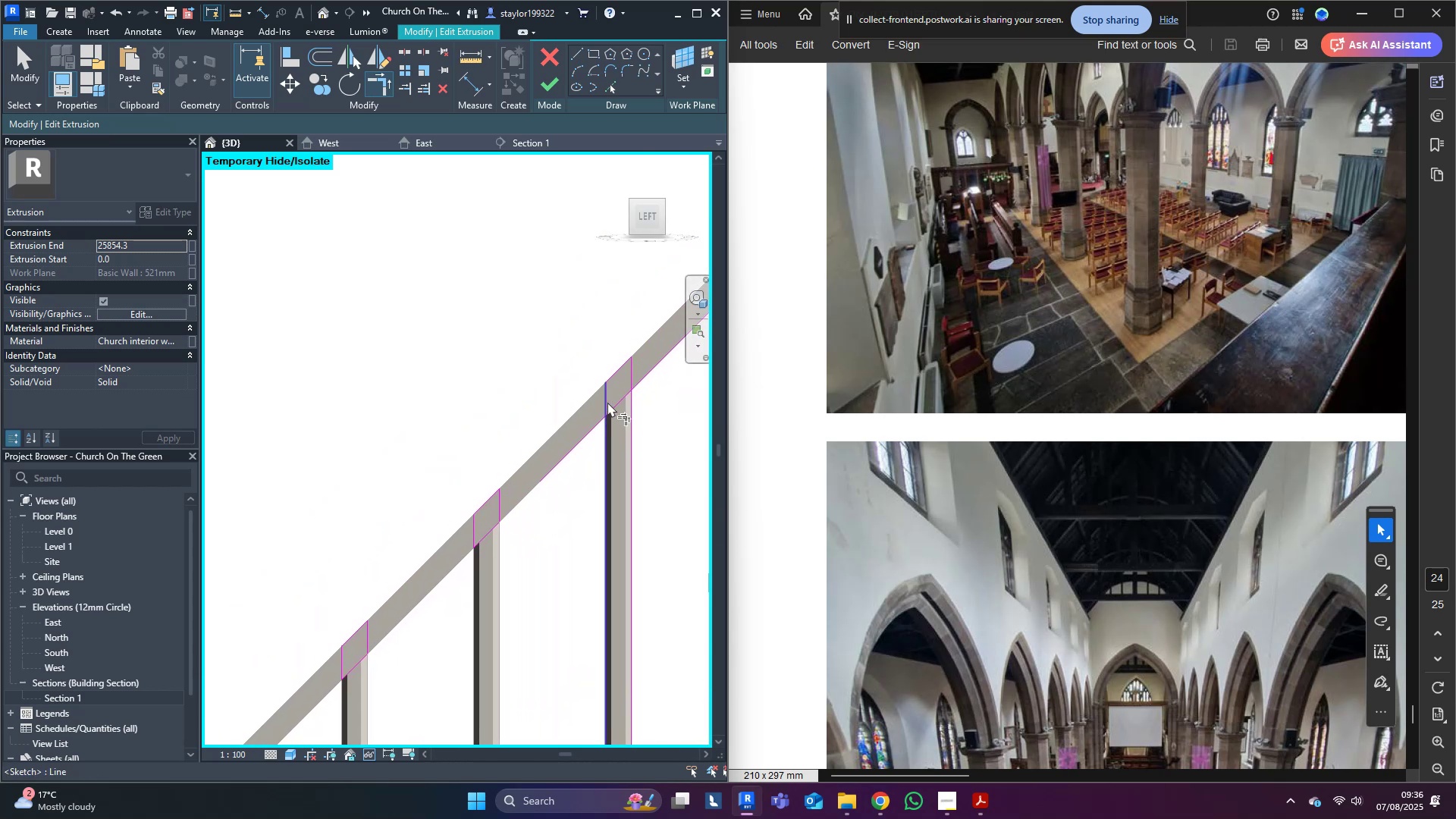 
left_click([607, 397])
 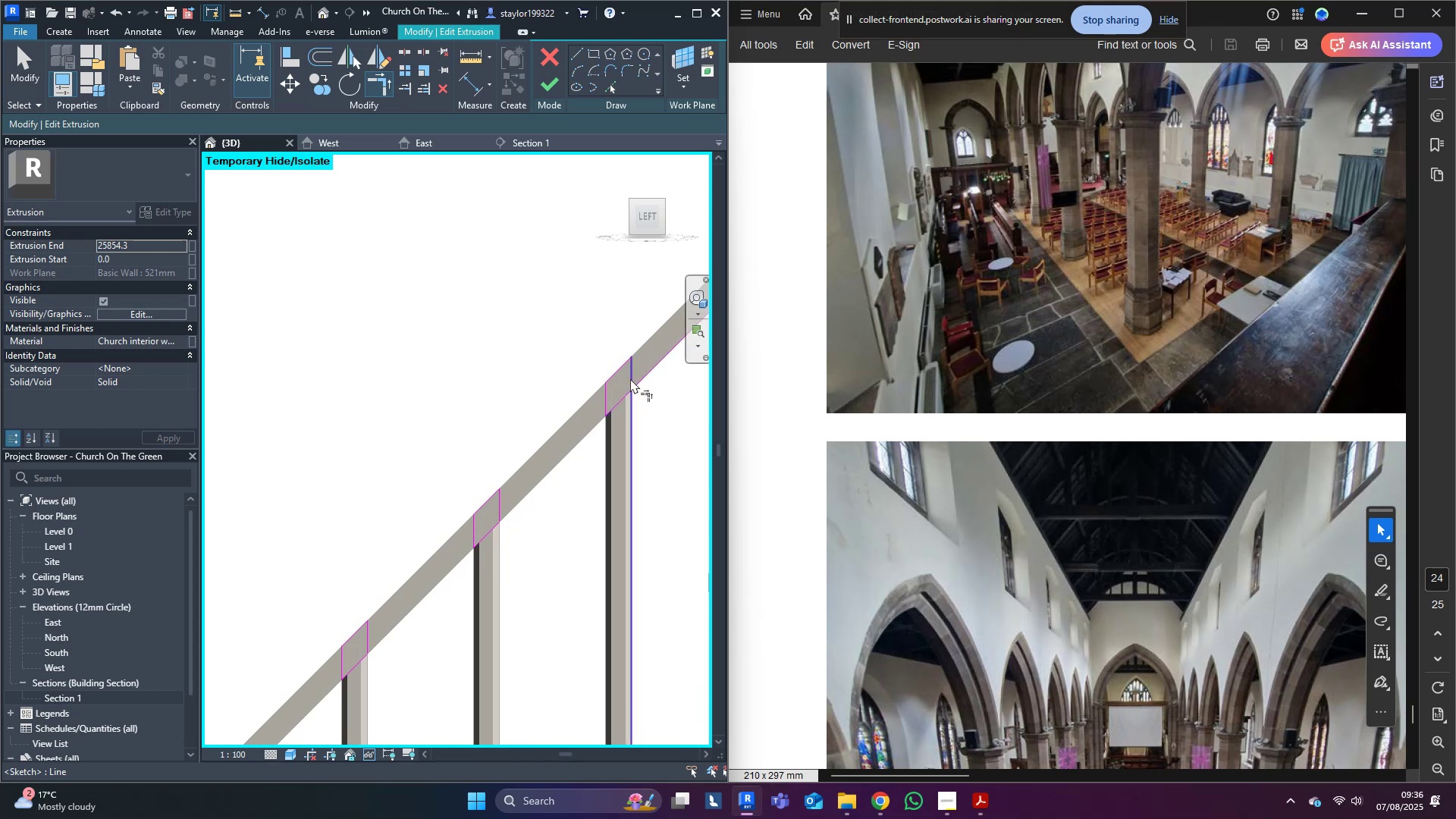 
triple_click([632, 371])
 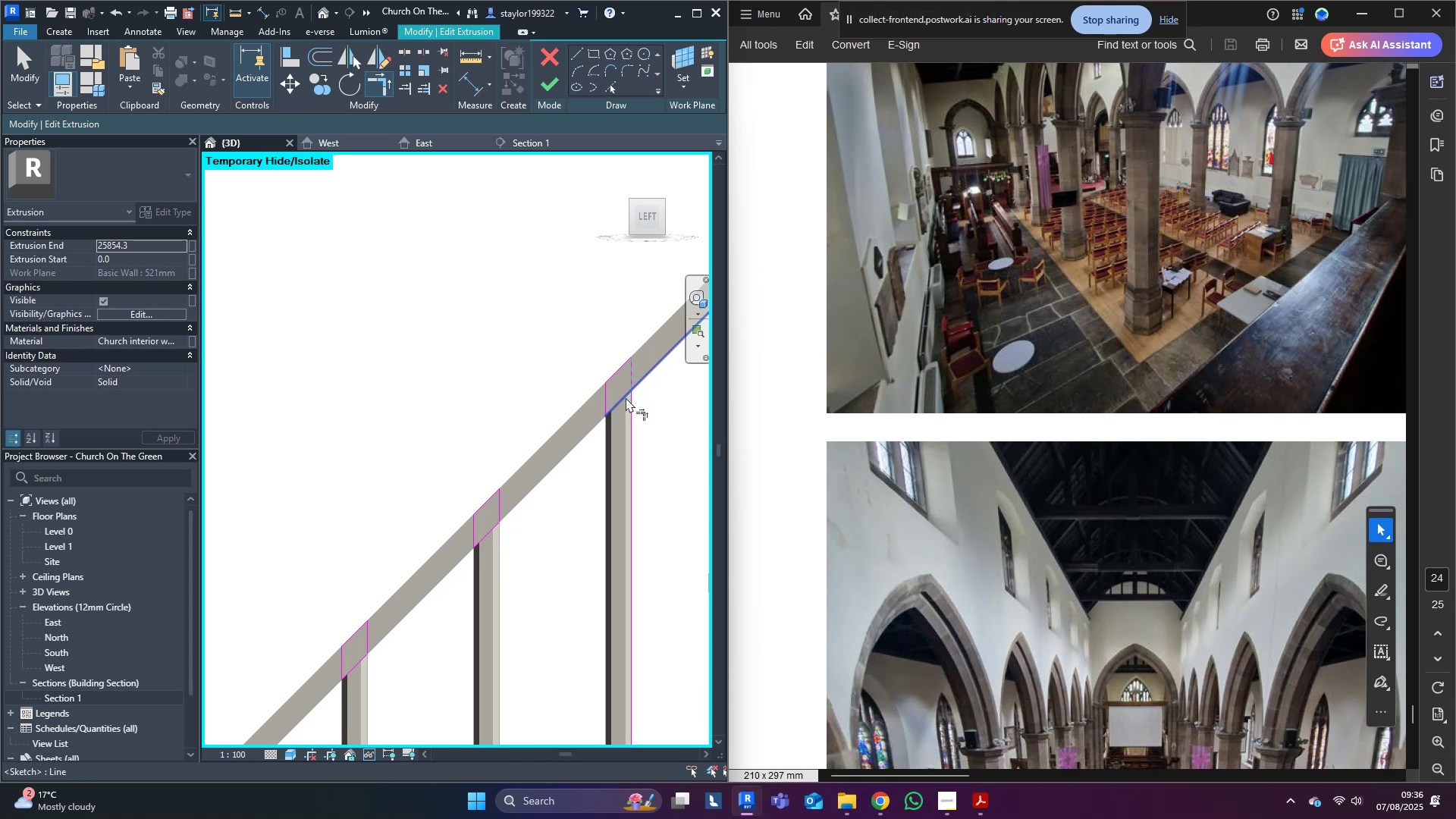 
triple_click([625, 399])
 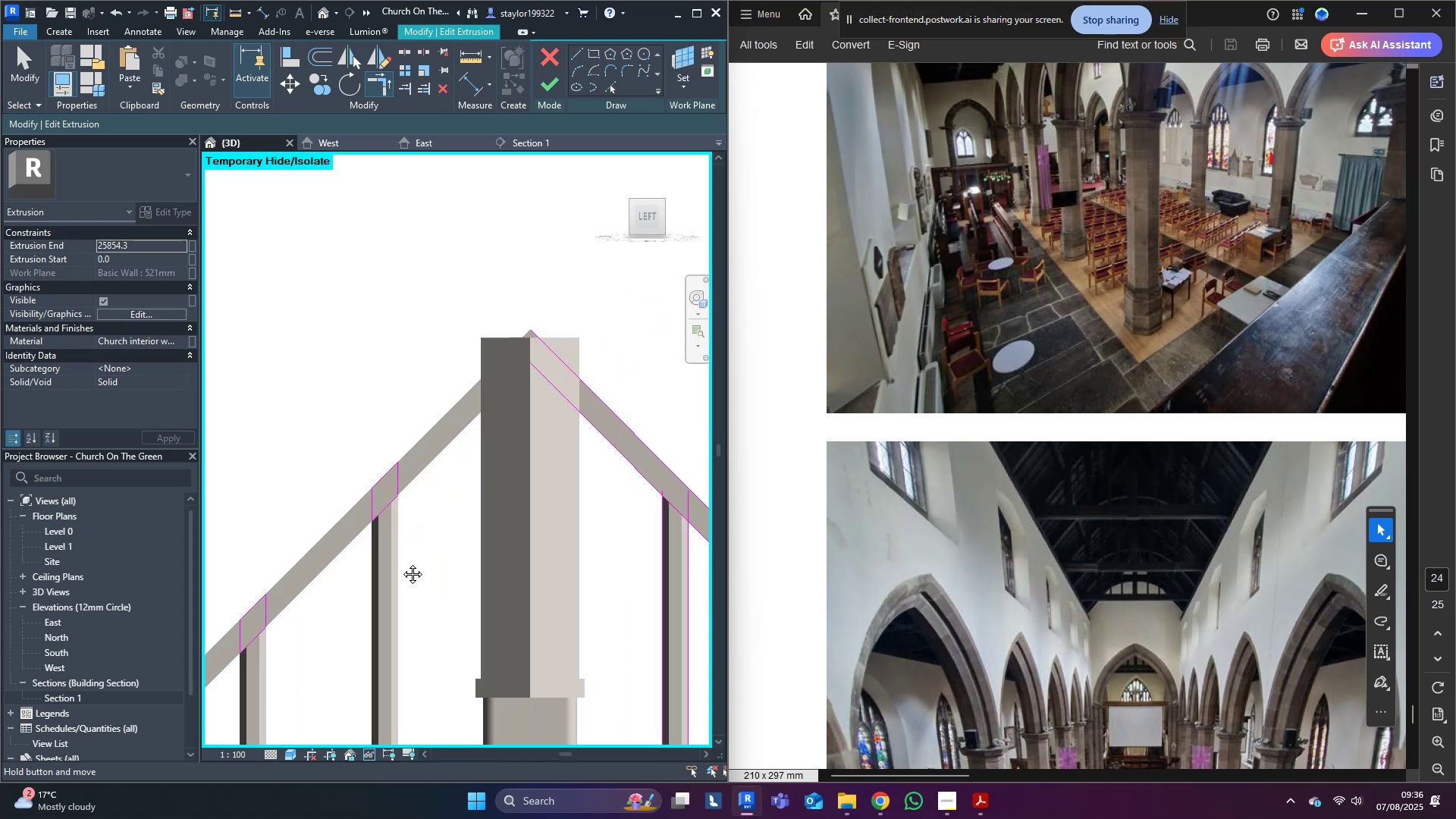 
scroll: coordinate [603, 475], scroll_direction: up, amount: 1.0
 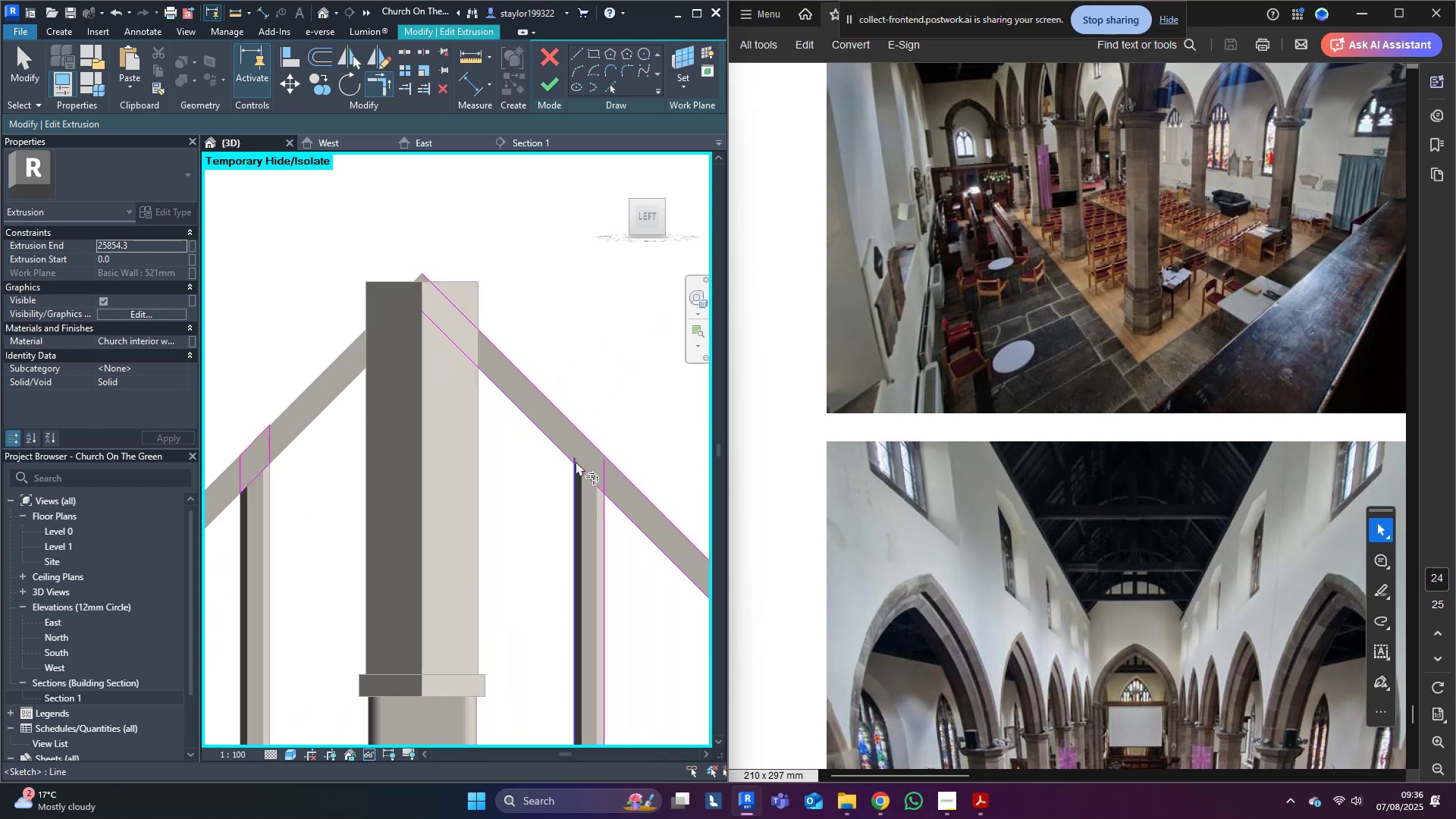 
left_click([576, 461])
 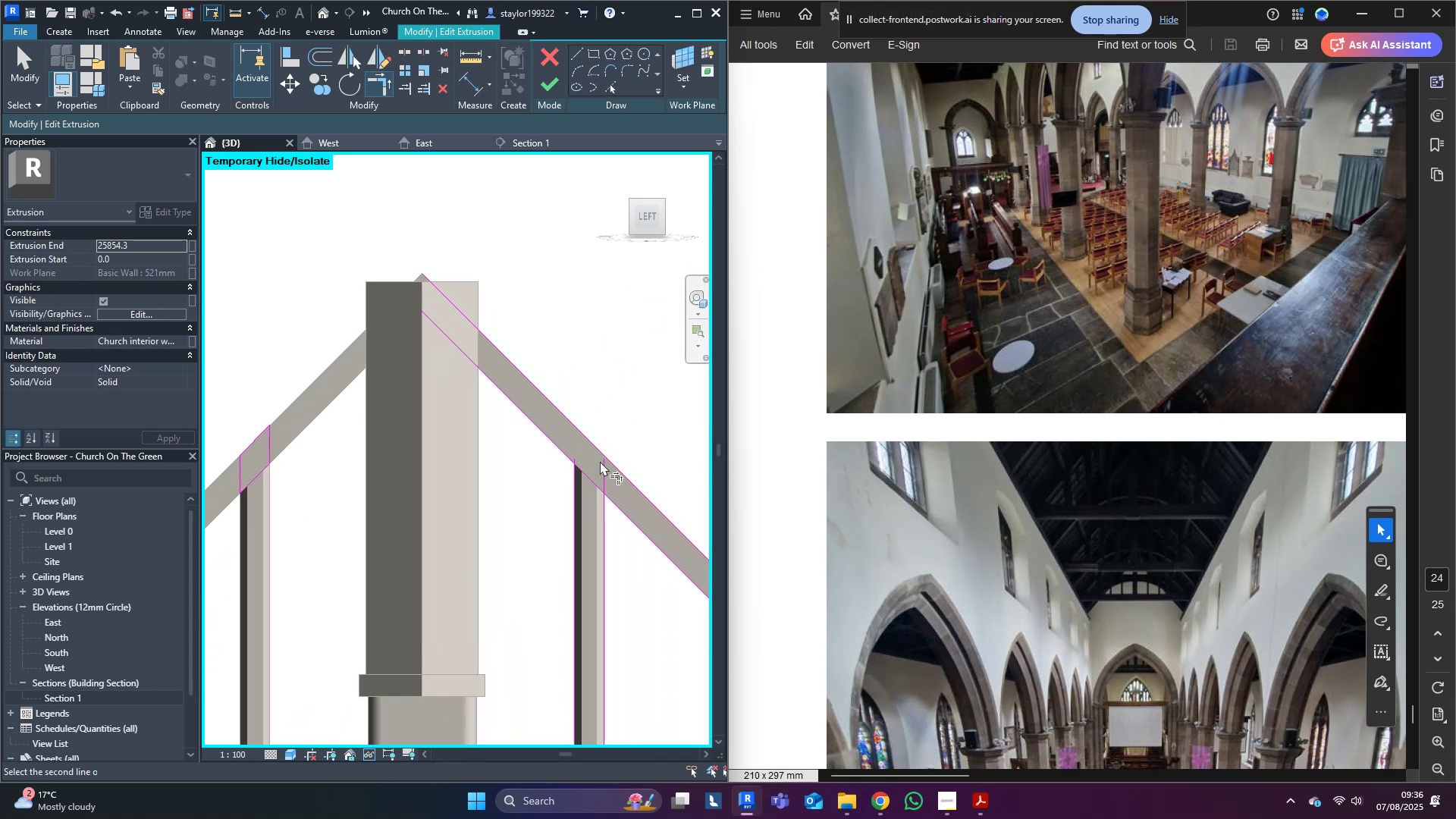 
left_click([592, 438])
 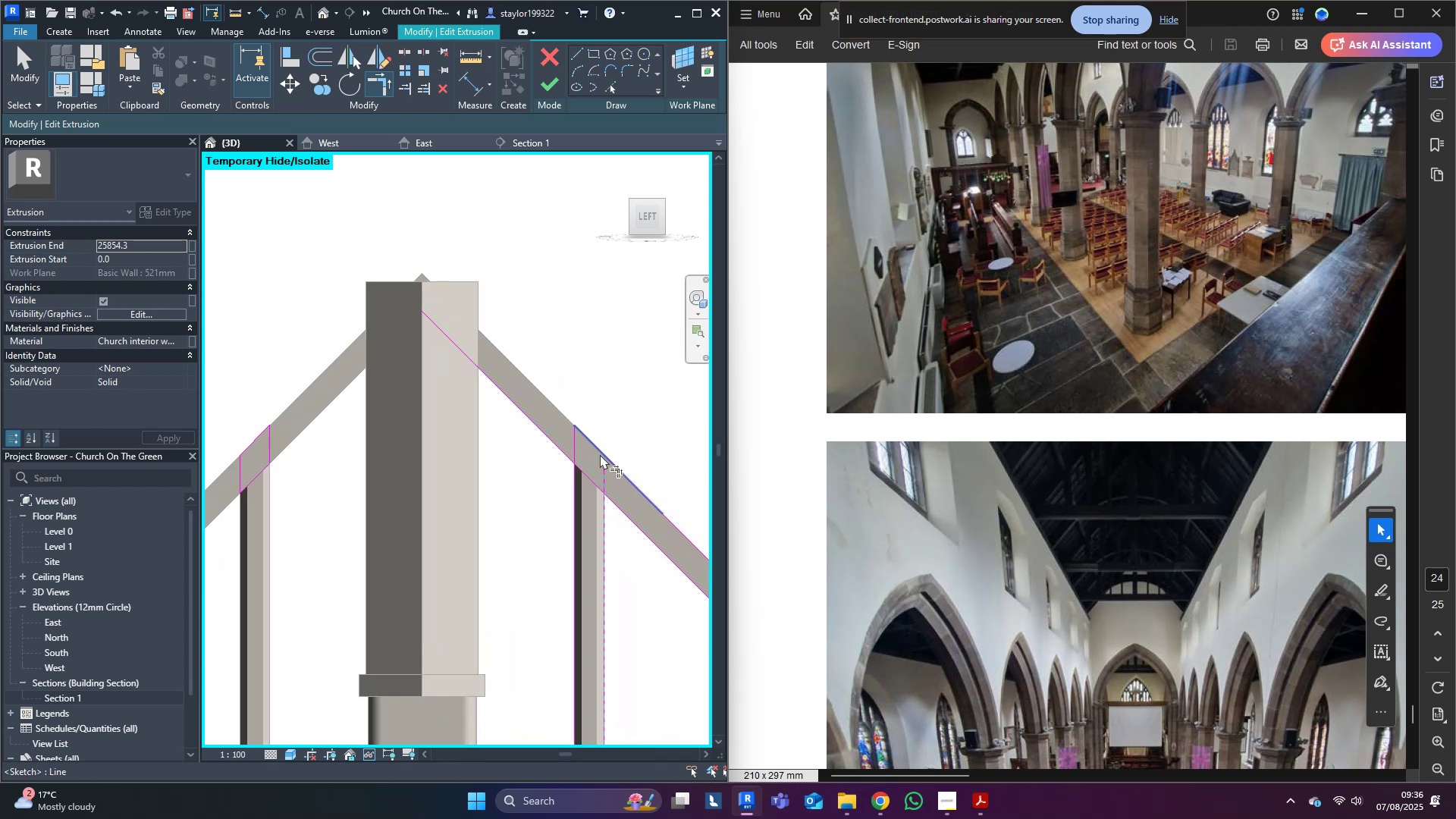 
triple_click([597, 441])
 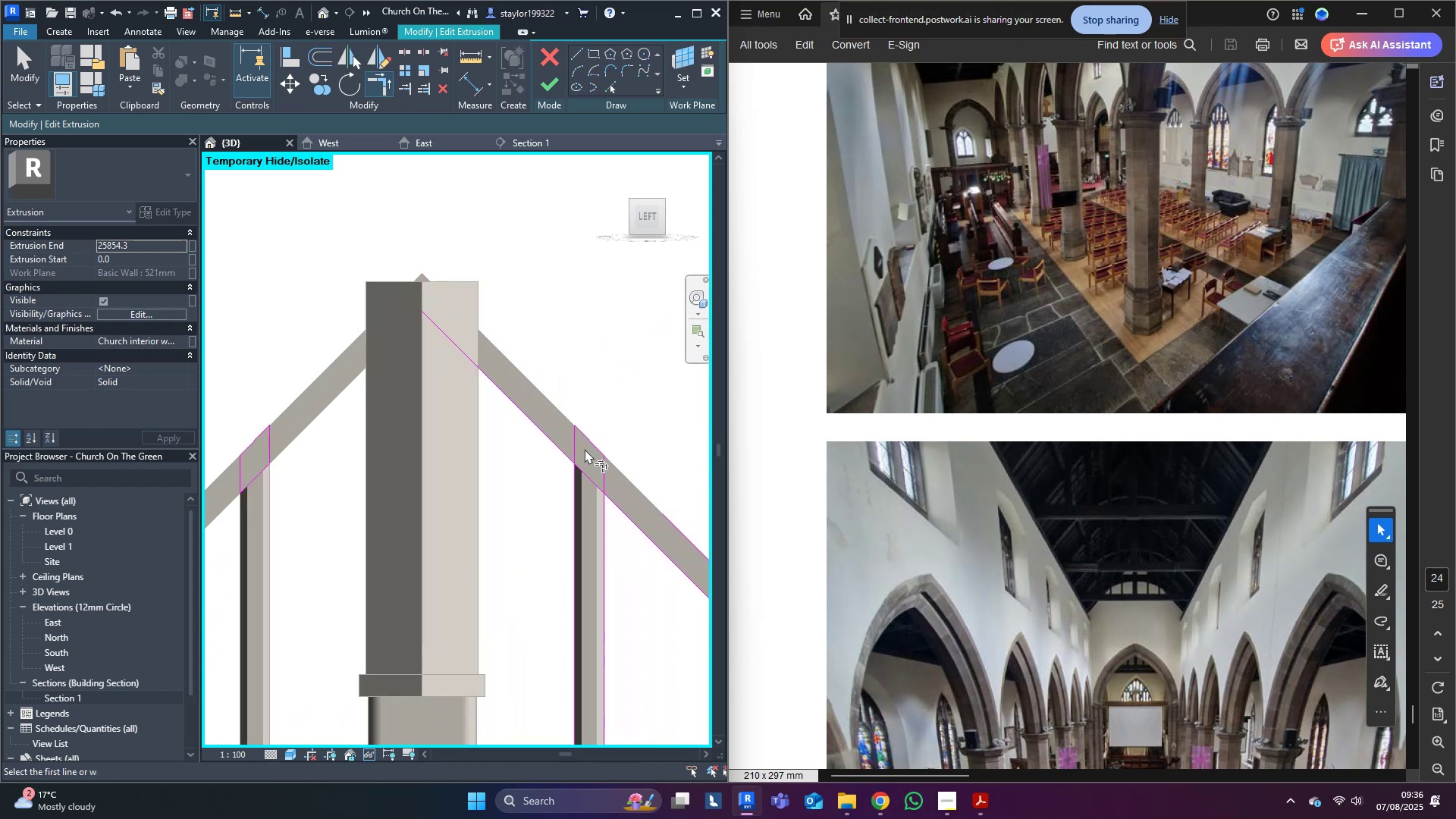 
triple_click([579, 447])
 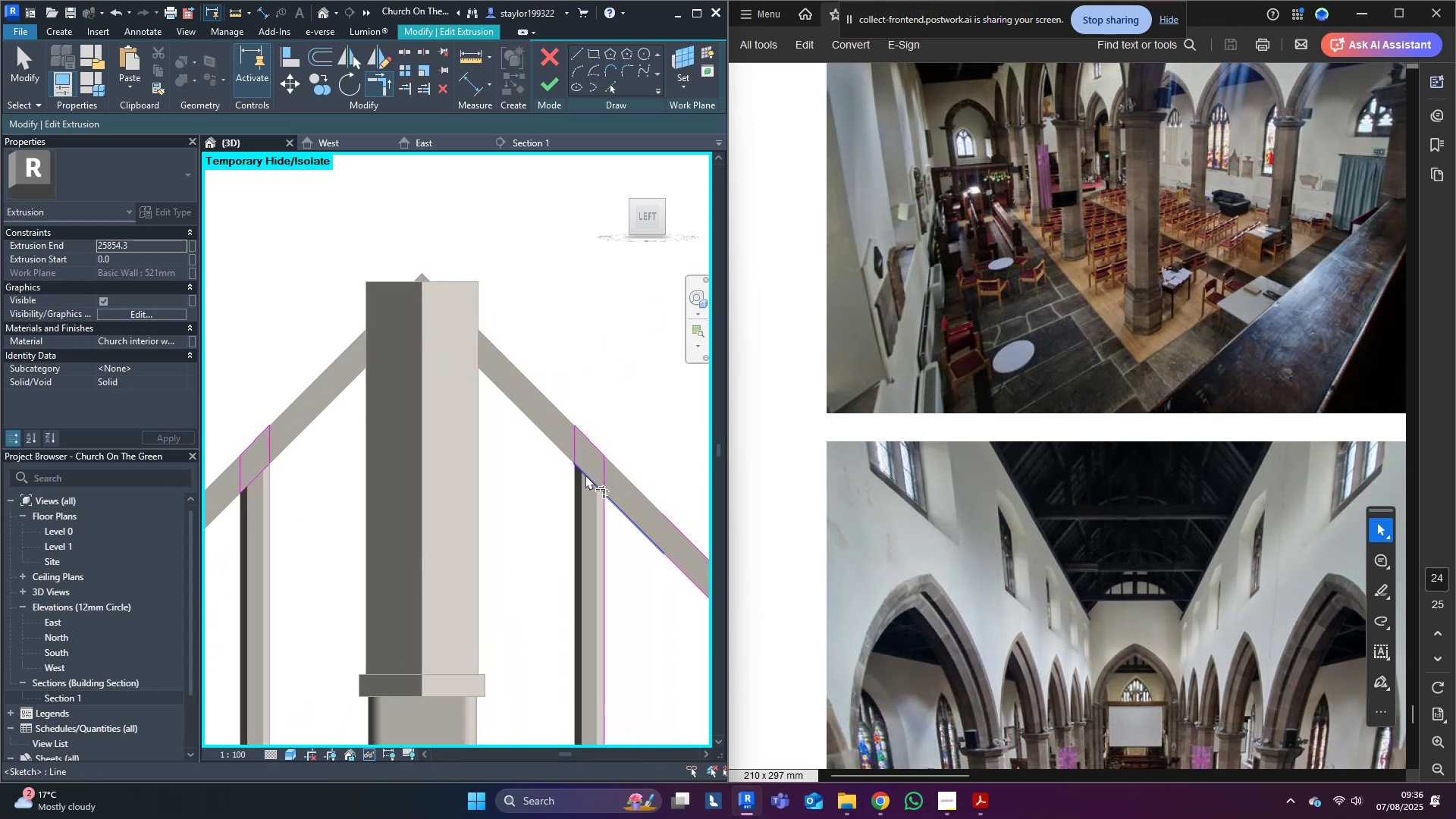 
double_click([607, 468])
 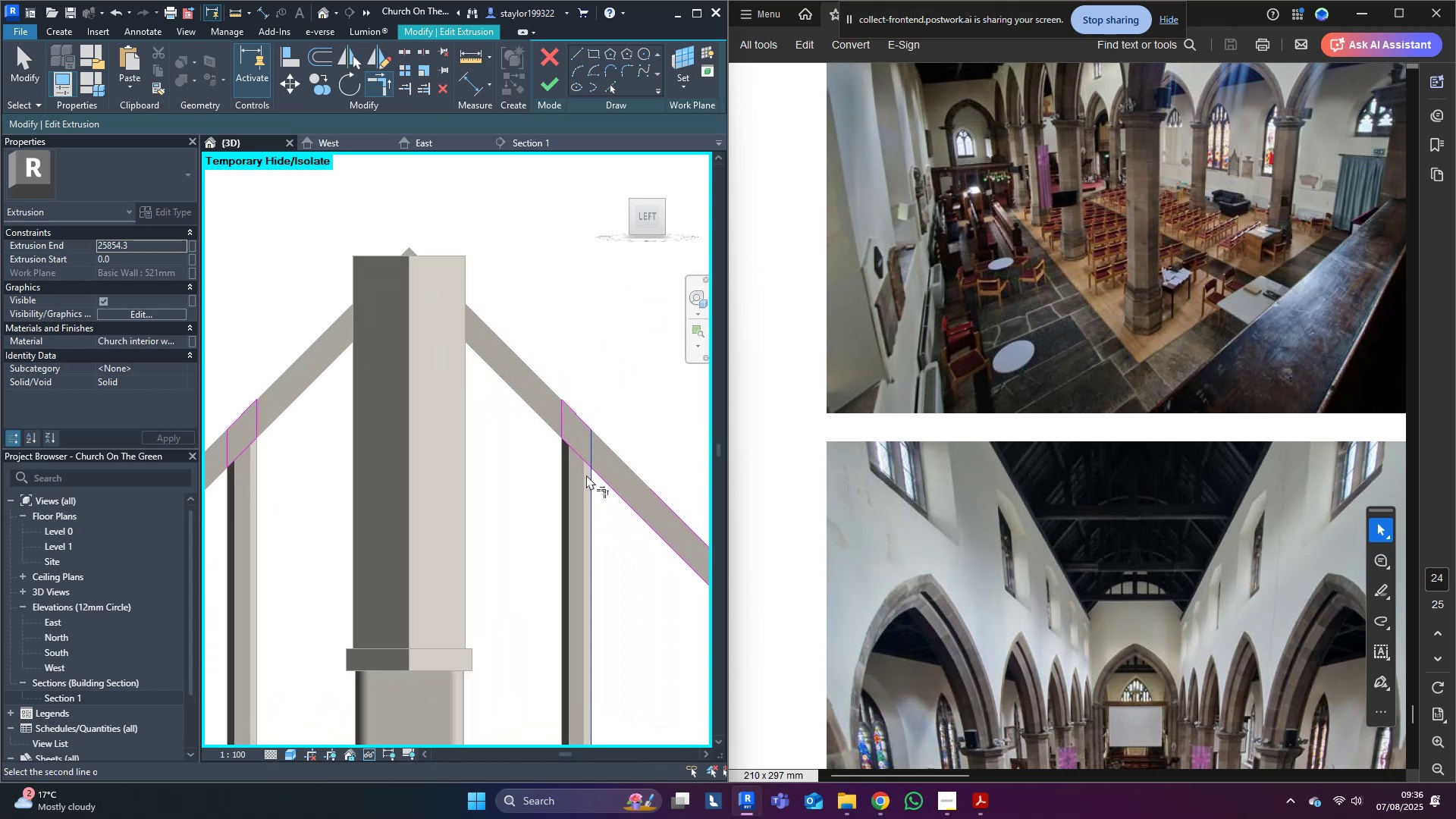 
left_click([584, 464])
 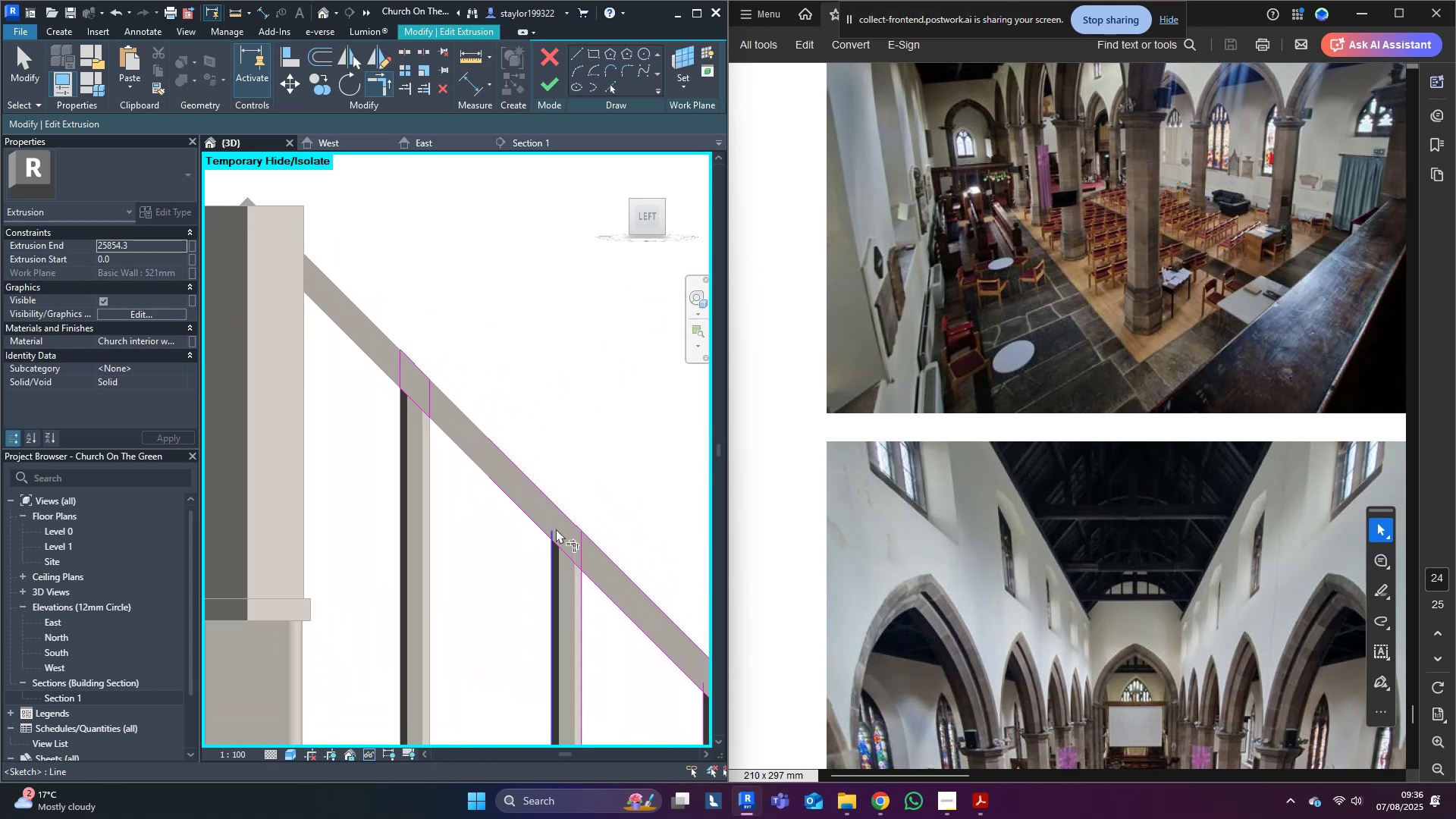 
double_click([568, 516])
 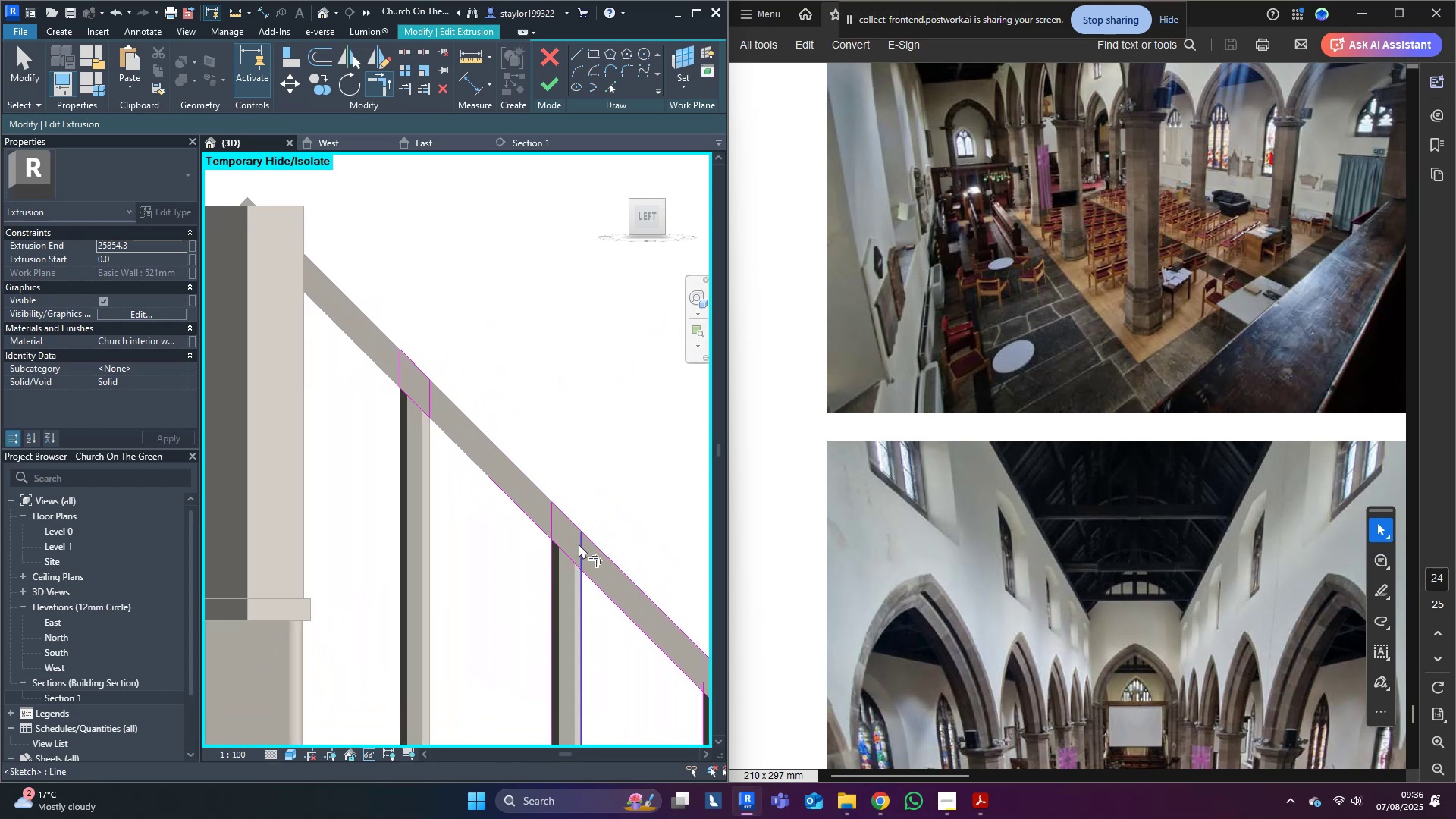 
triple_click([579, 544])
 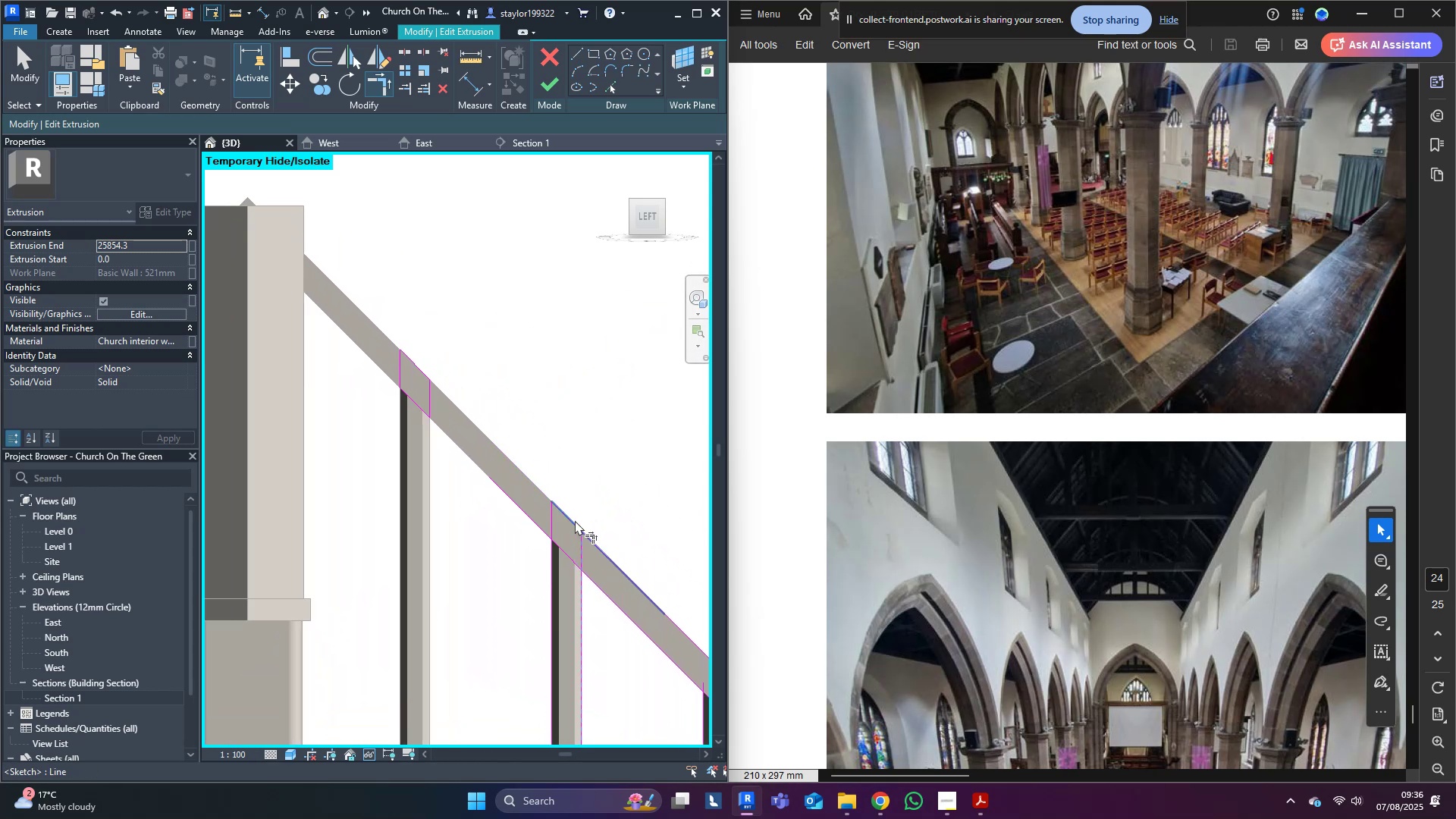 
triple_click([575, 520])
 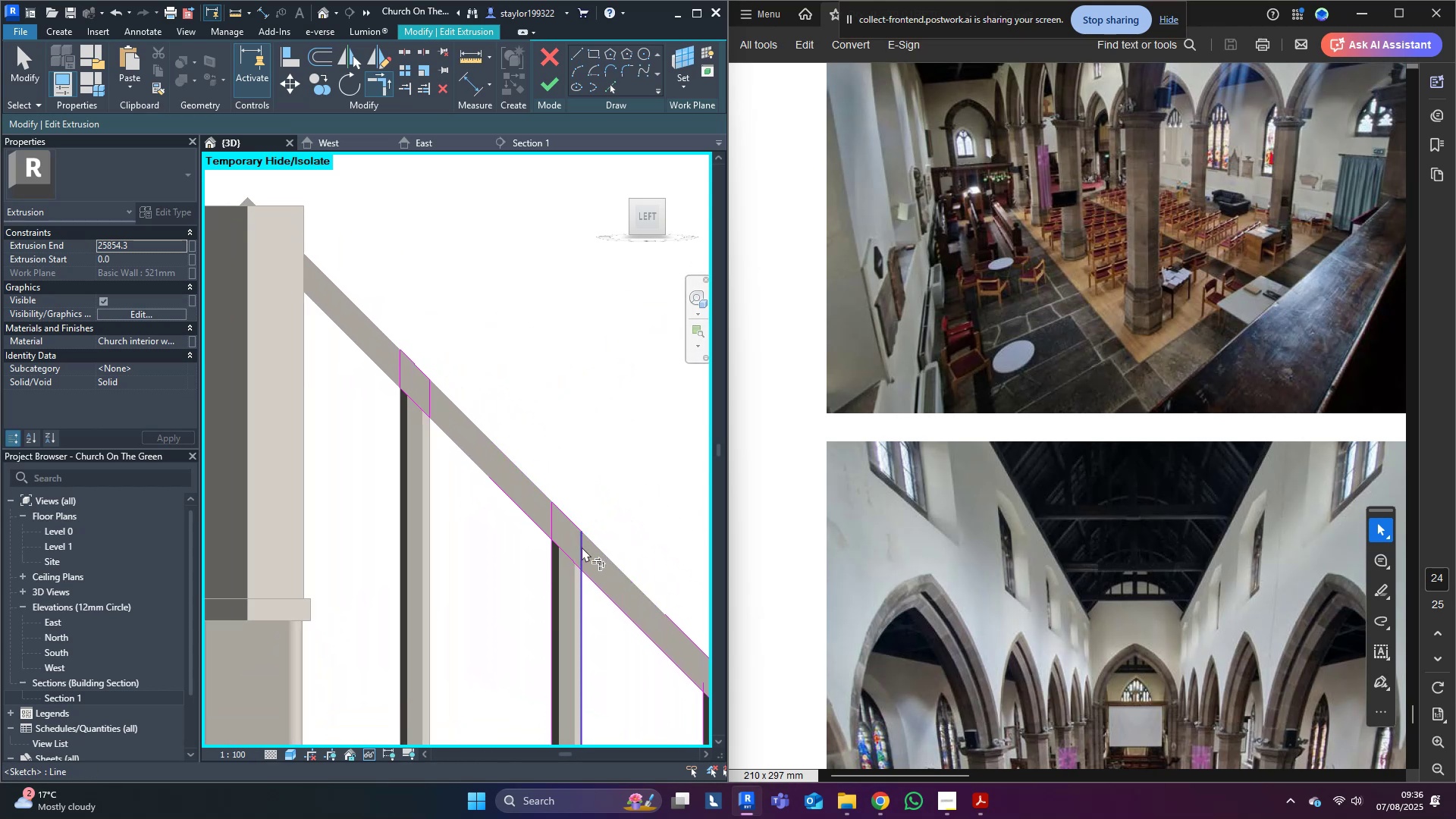 
triple_click([582, 547])
 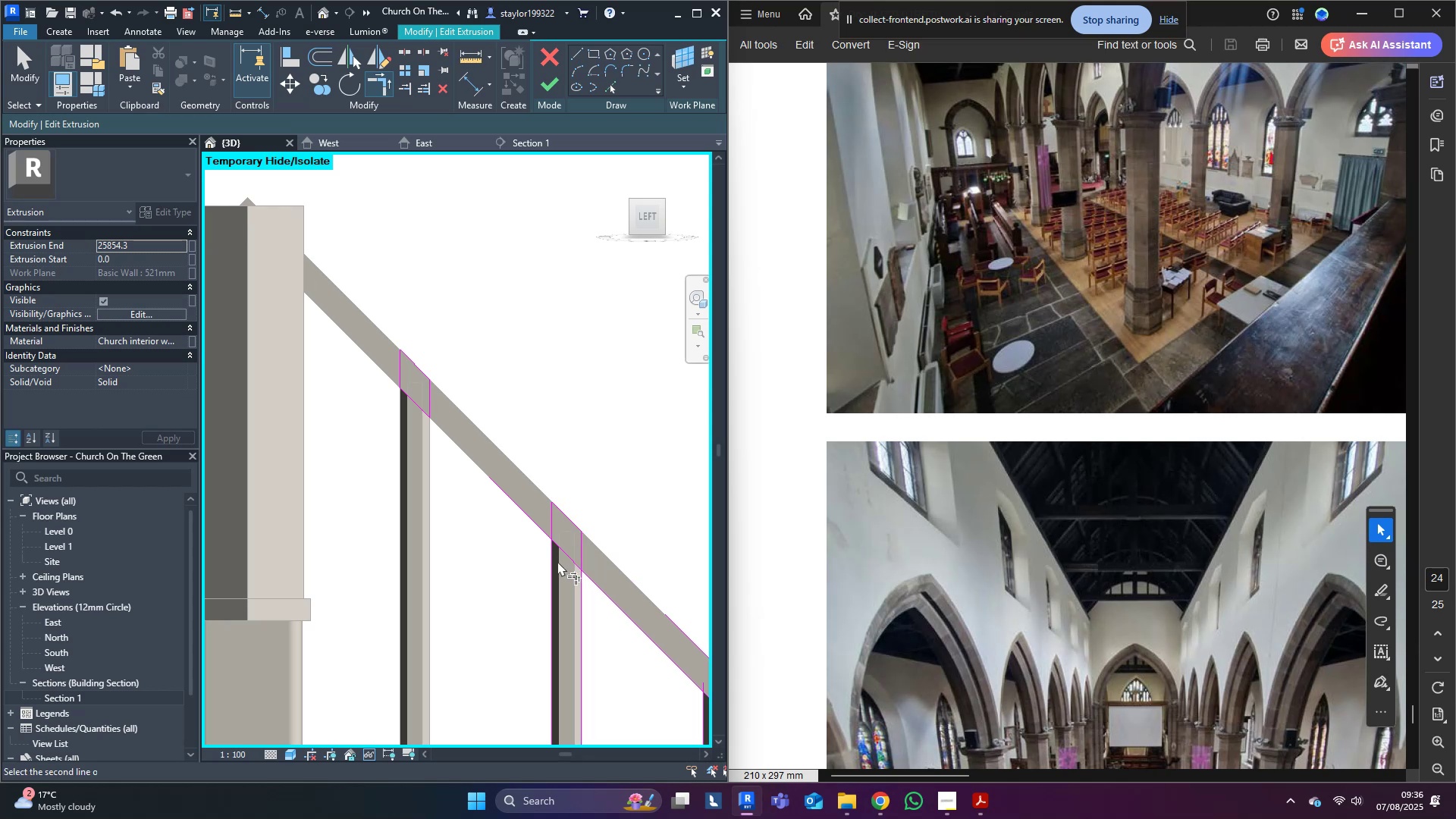 
triple_click([557, 561])
 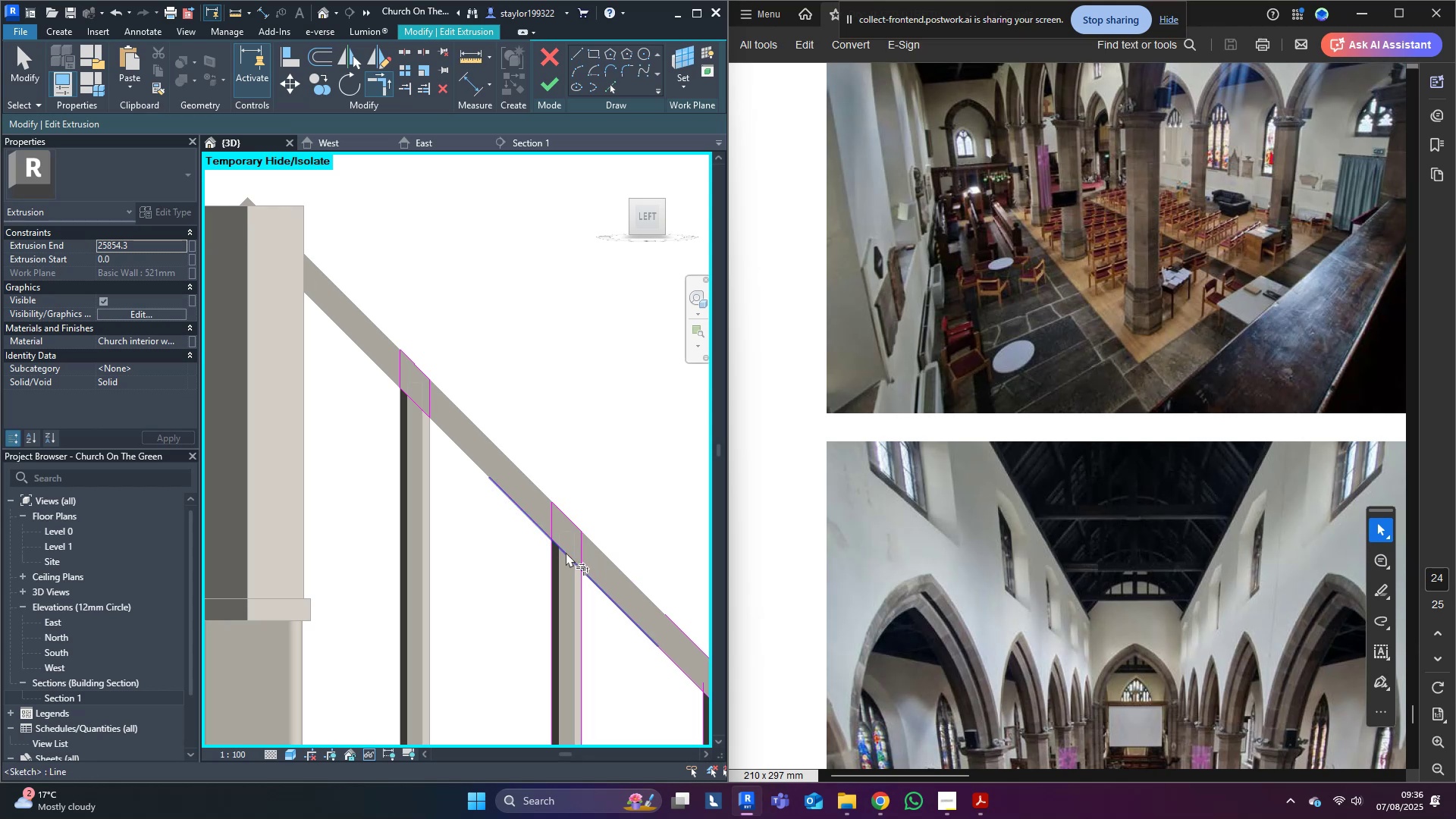 
triple_click([566, 552])
 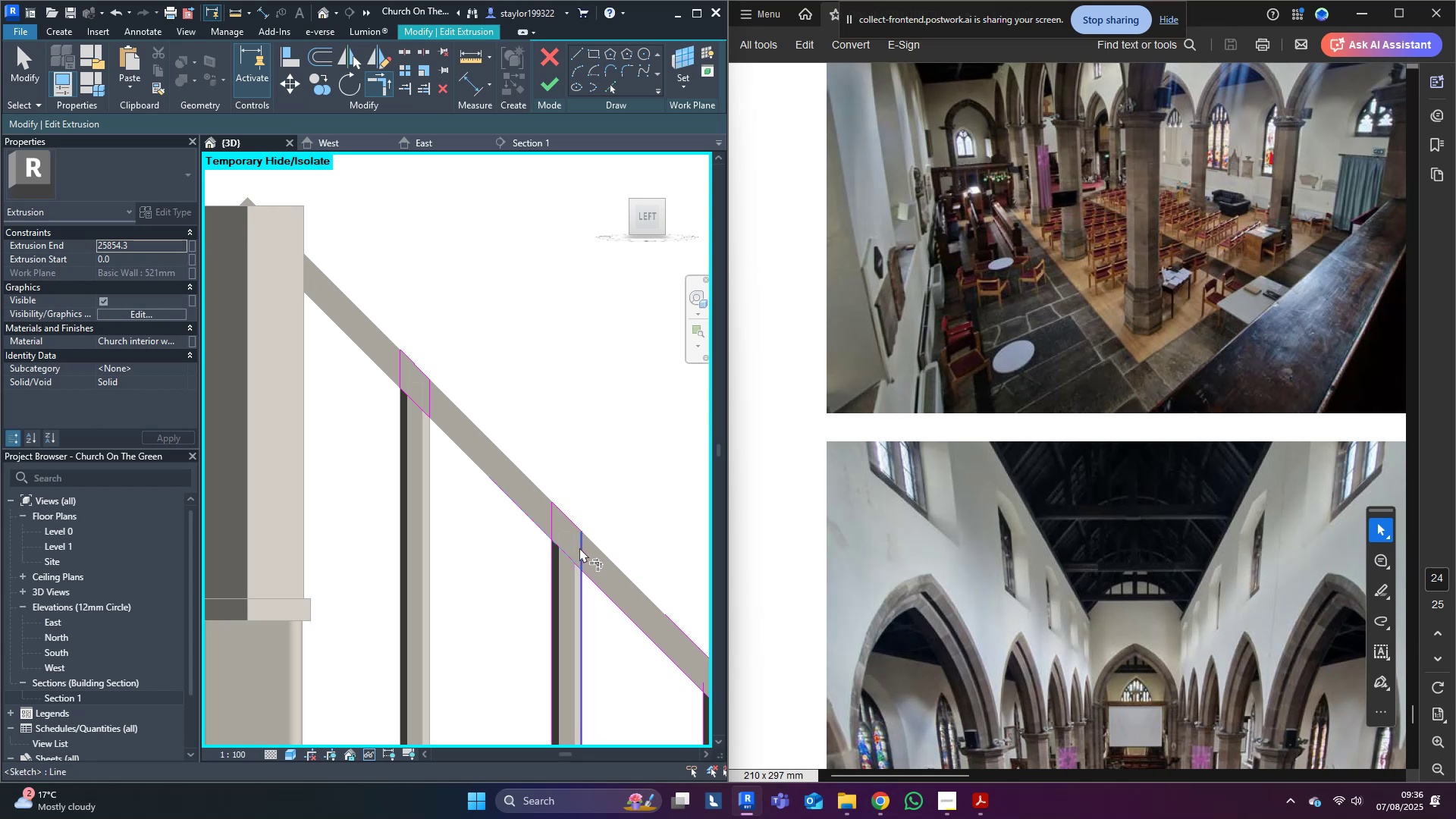 
triple_click([579, 548])
 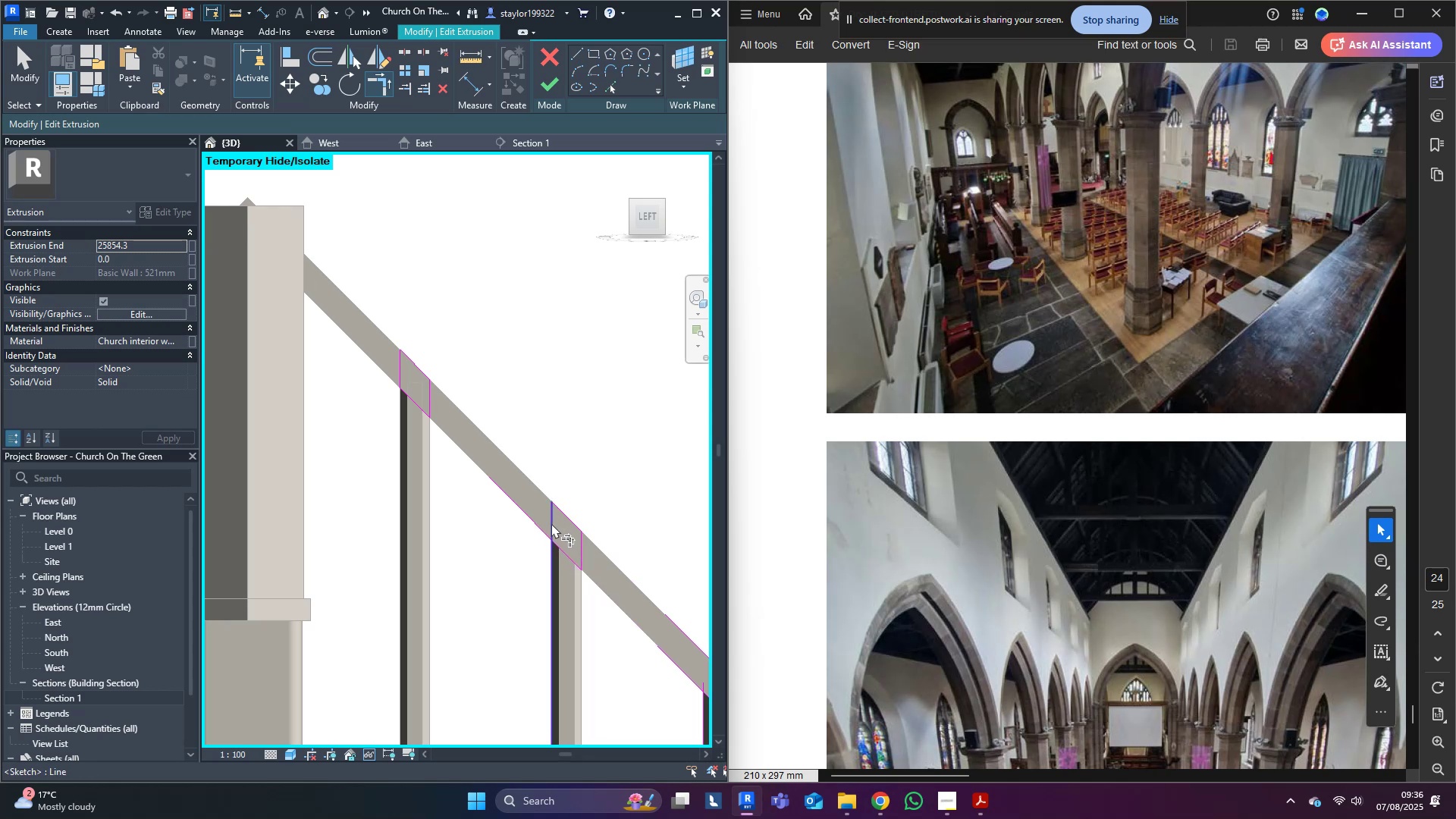 
left_click([548, 522])
 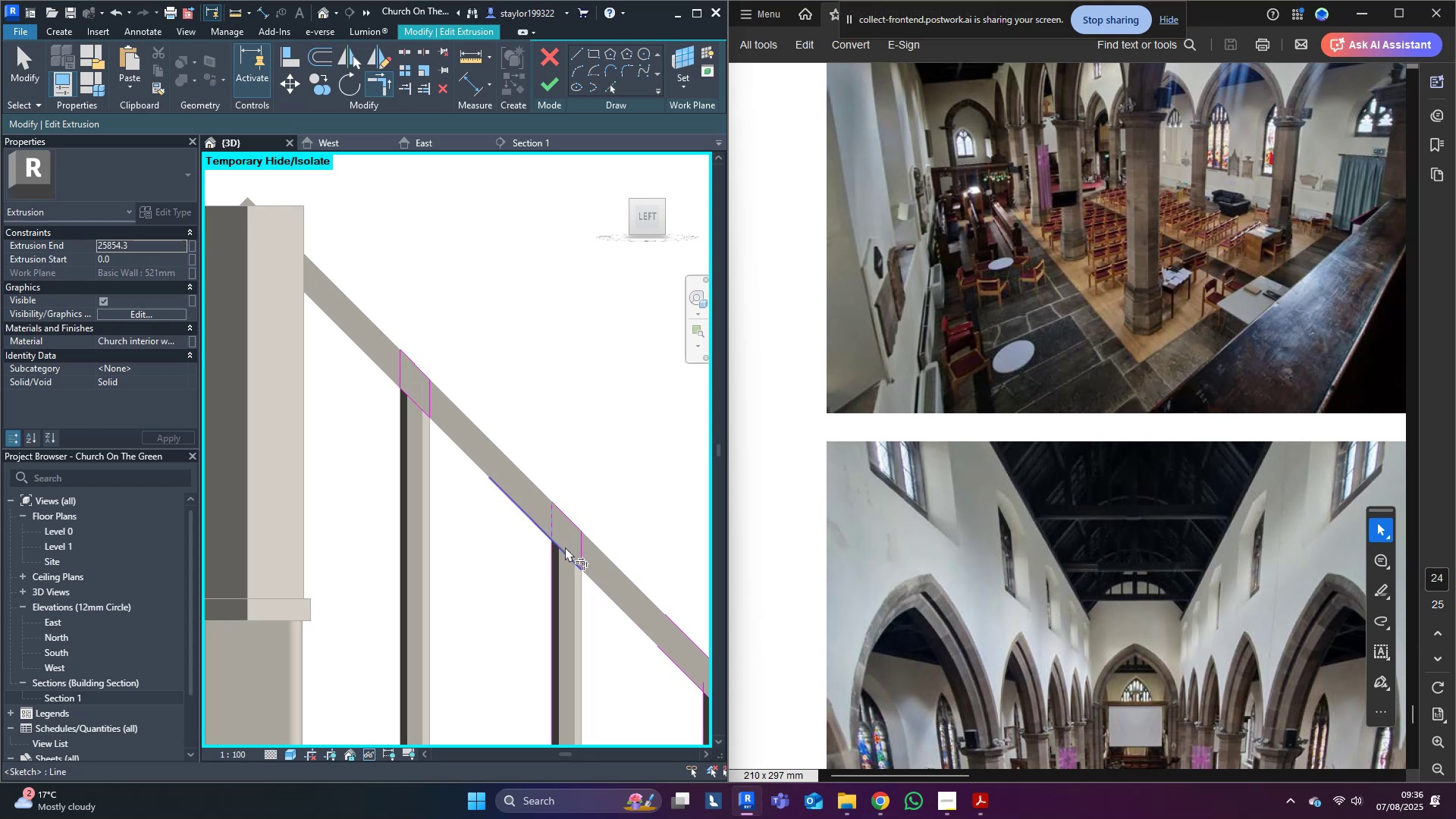 
double_click([565, 548])
 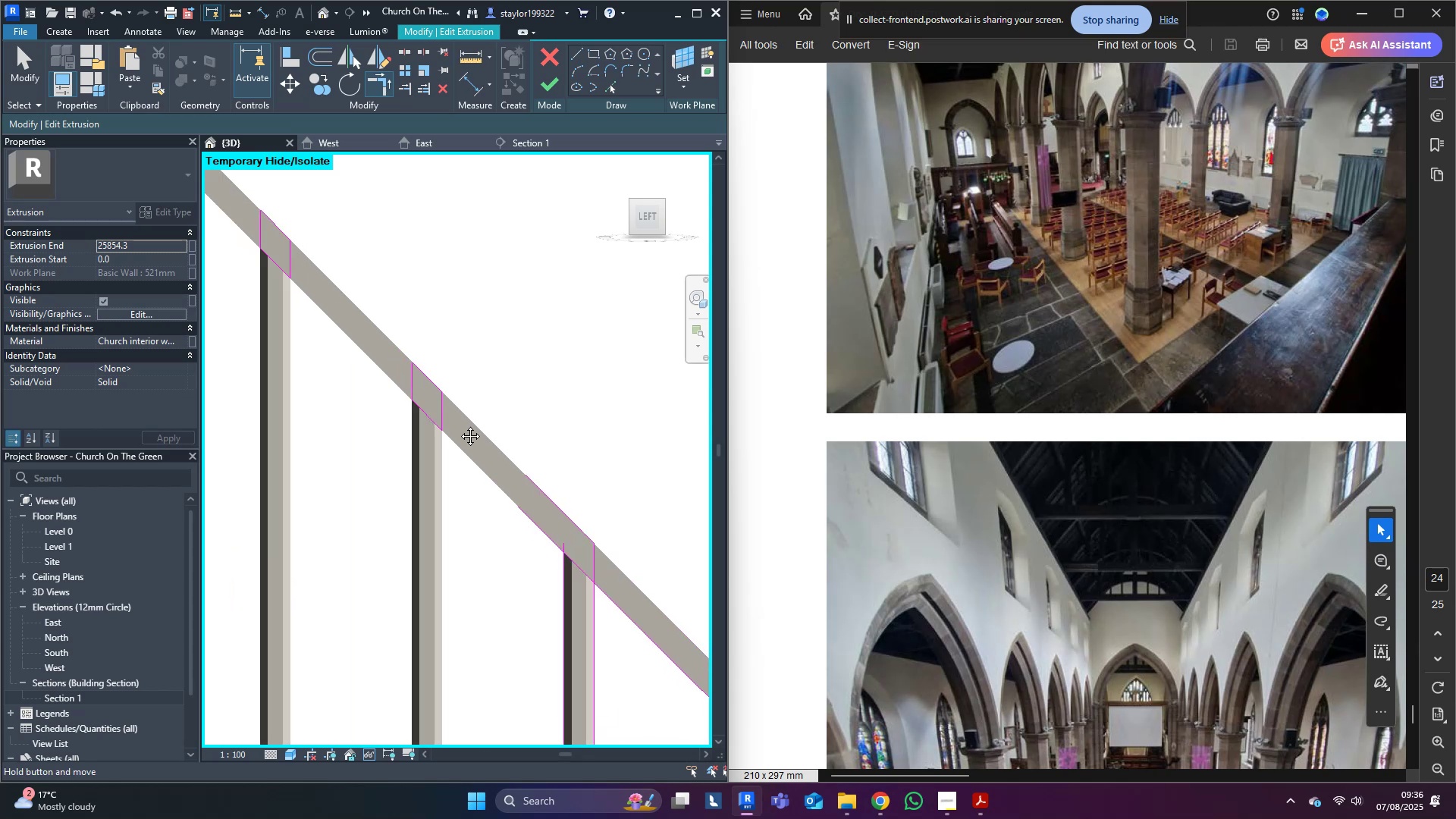 
scroll: coordinate [528, 503], scroll_direction: up, amount: 4.0
 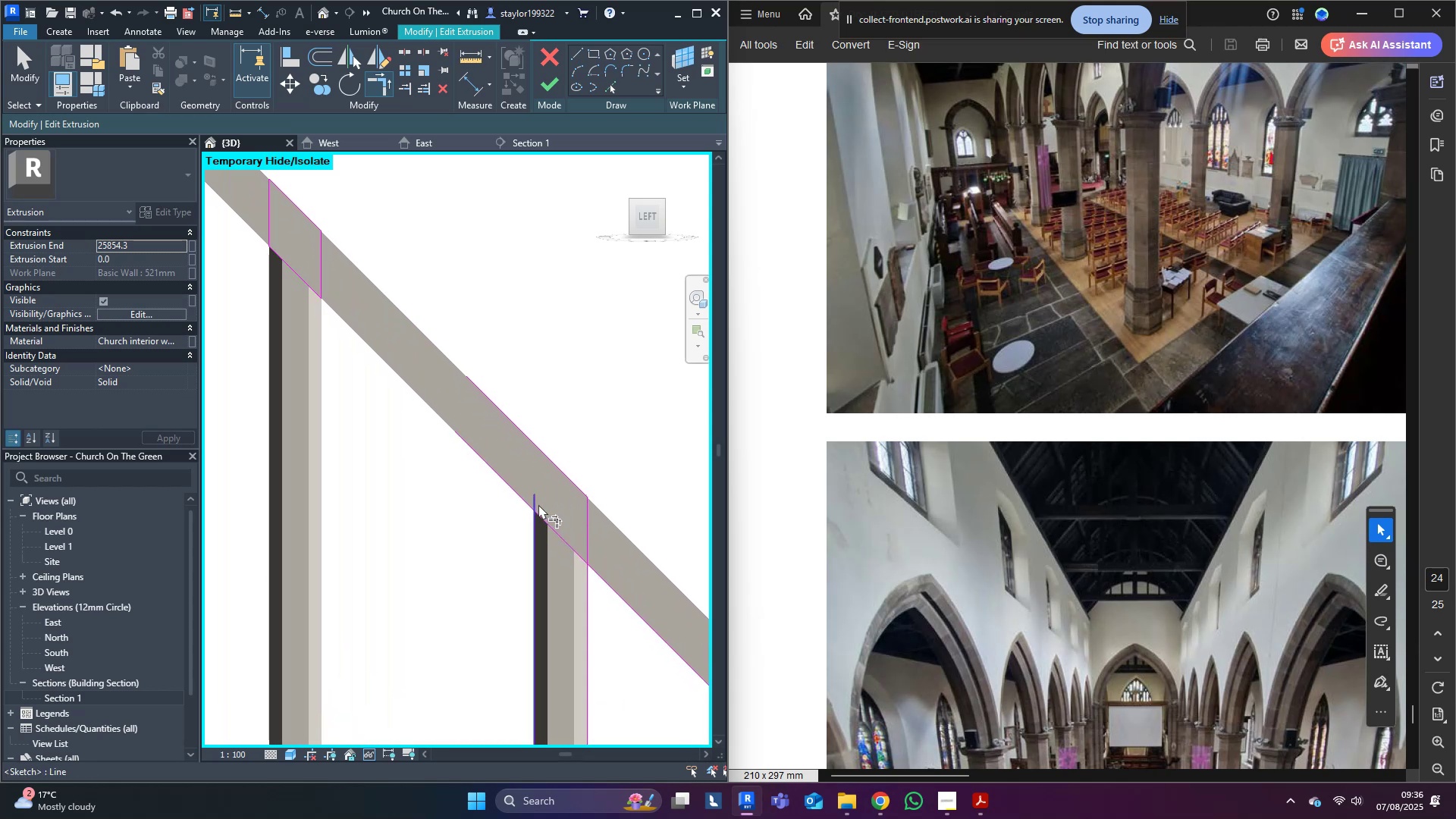 
left_click([538, 504])
 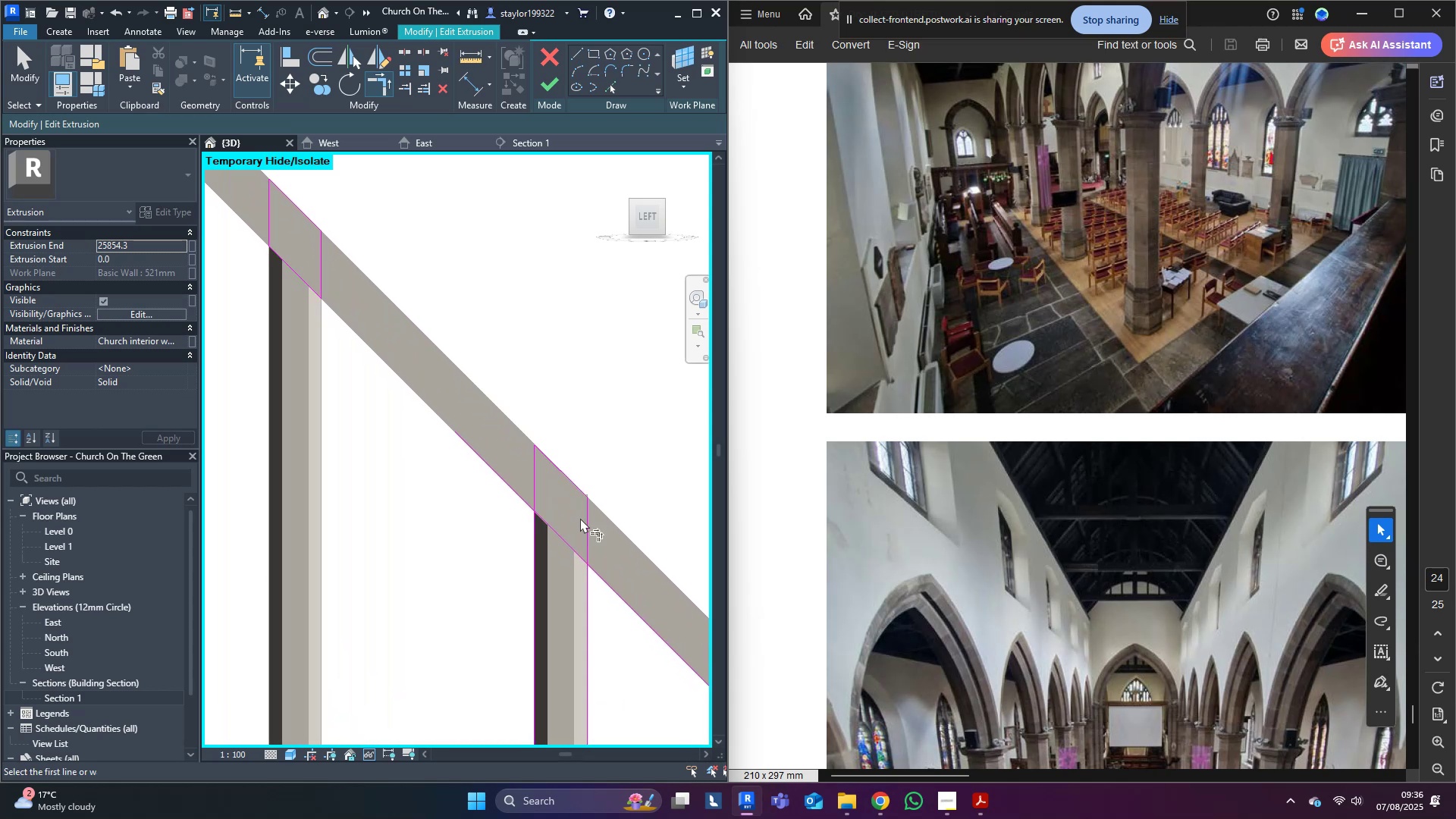 
double_click([583, 527])
 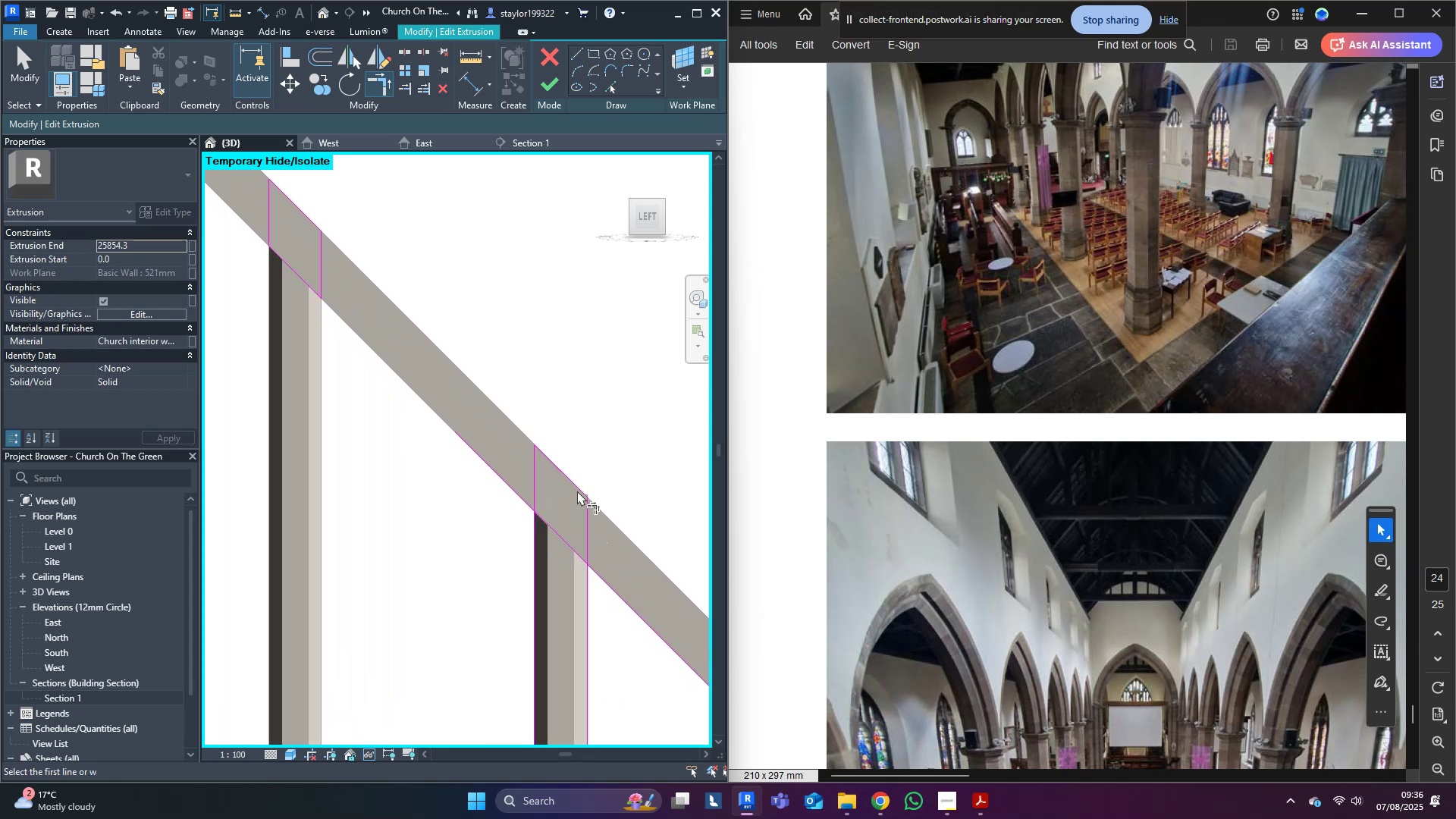 
triple_click([577, 491])
 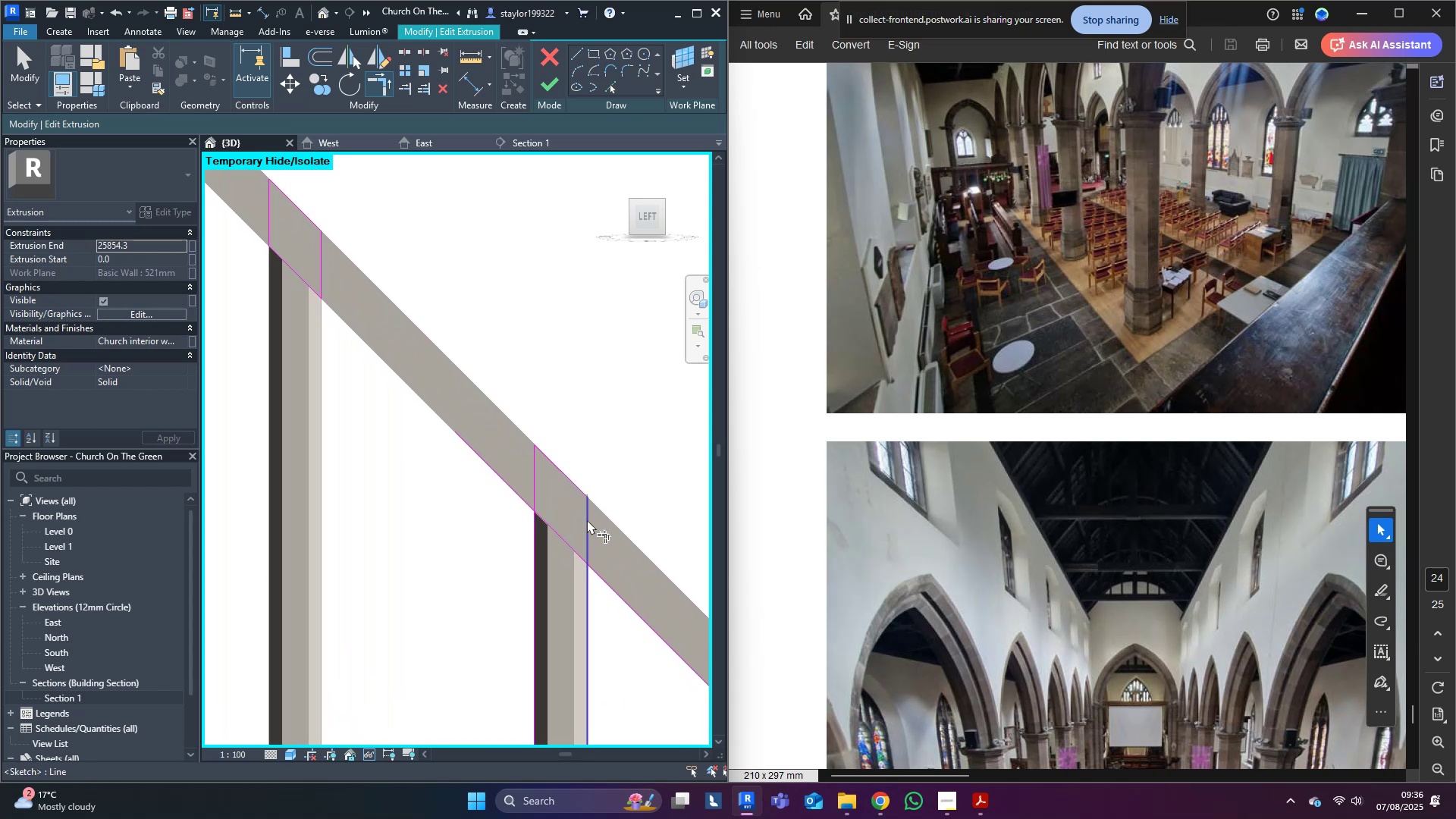 
triple_click([588, 519])
 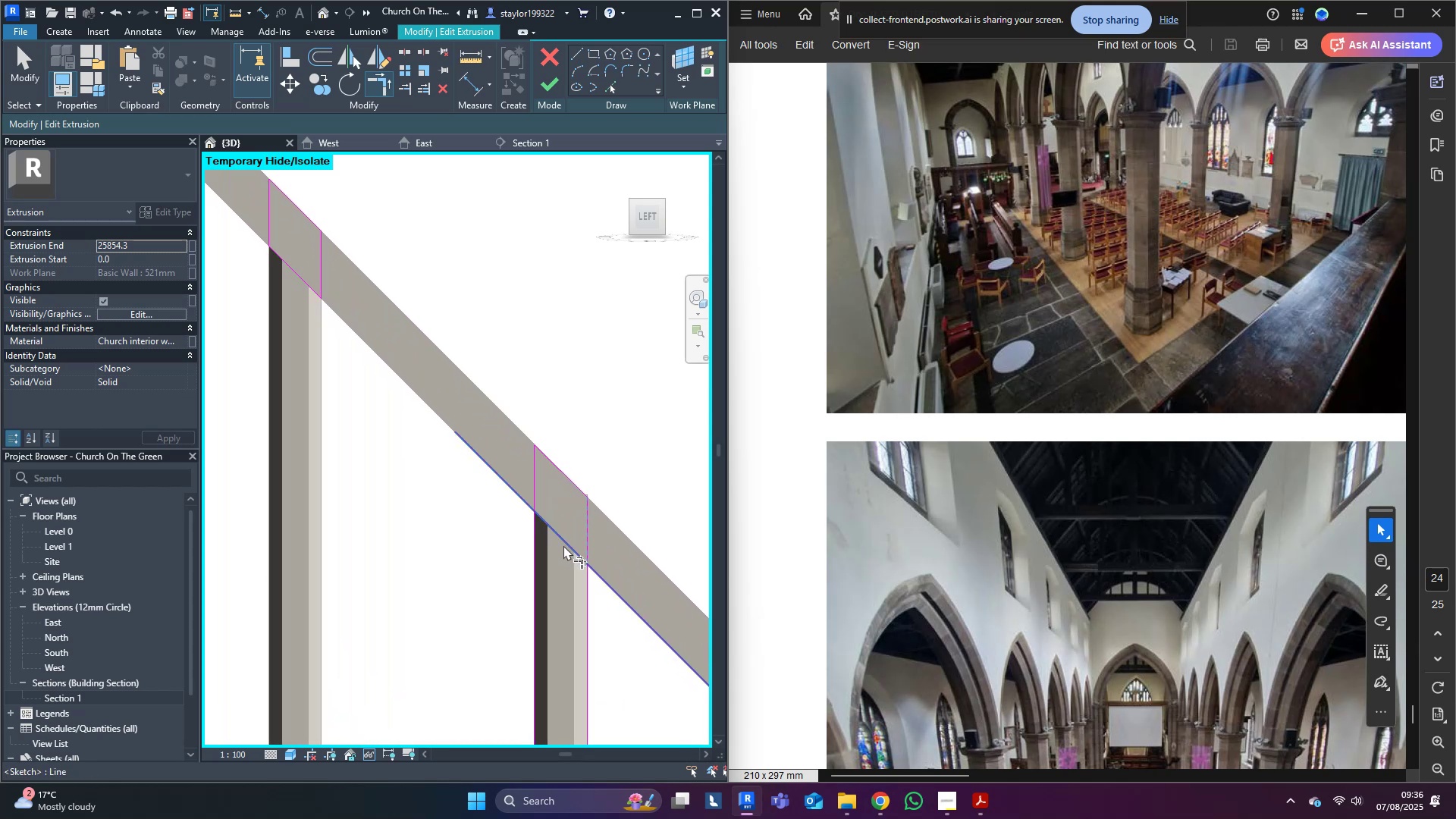 
left_click([563, 545])
 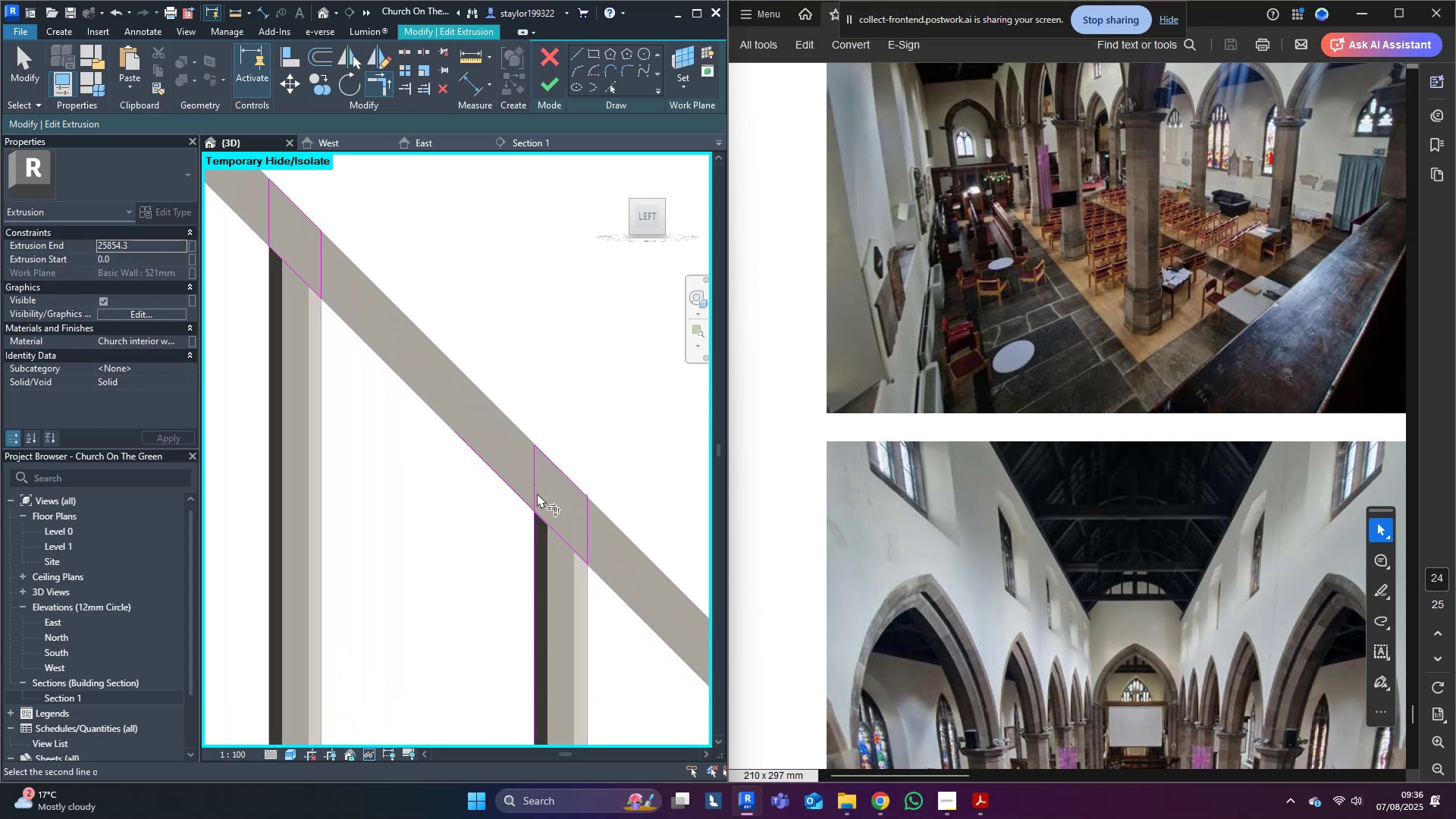 
double_click([548, 526])
 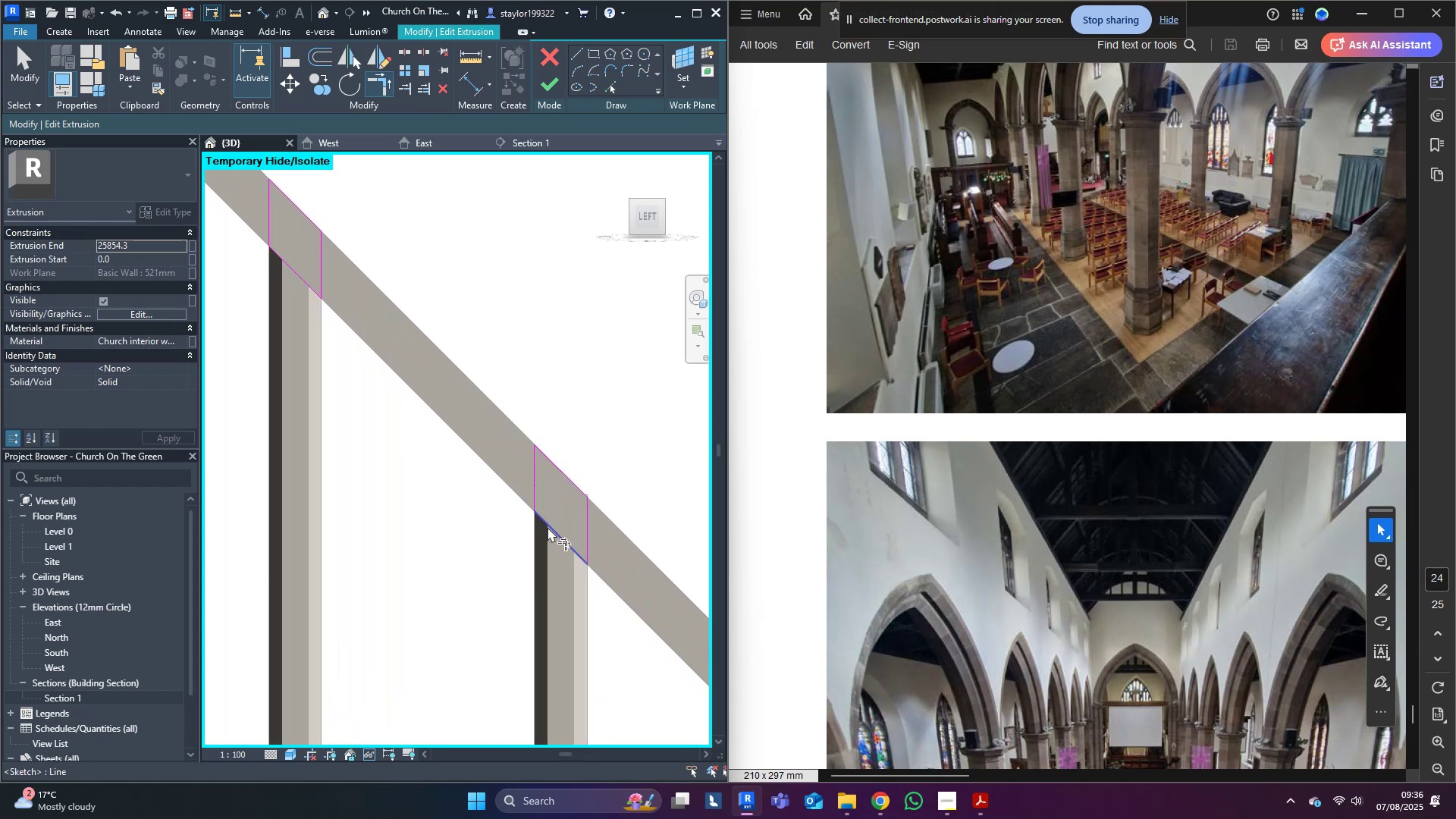 
scroll: coordinate [547, 525], scroll_direction: down, amount: 10.0
 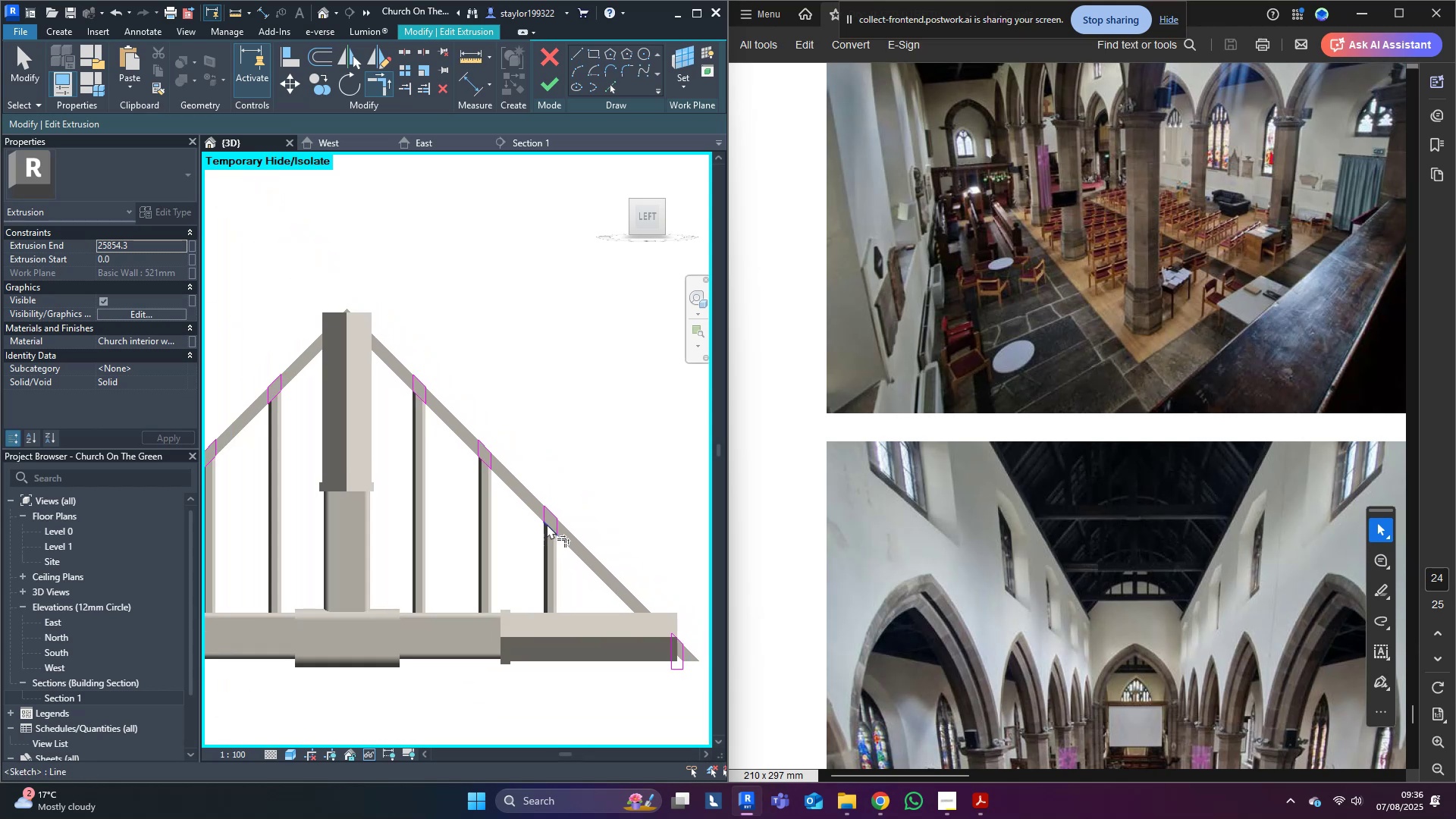 
key(D)
 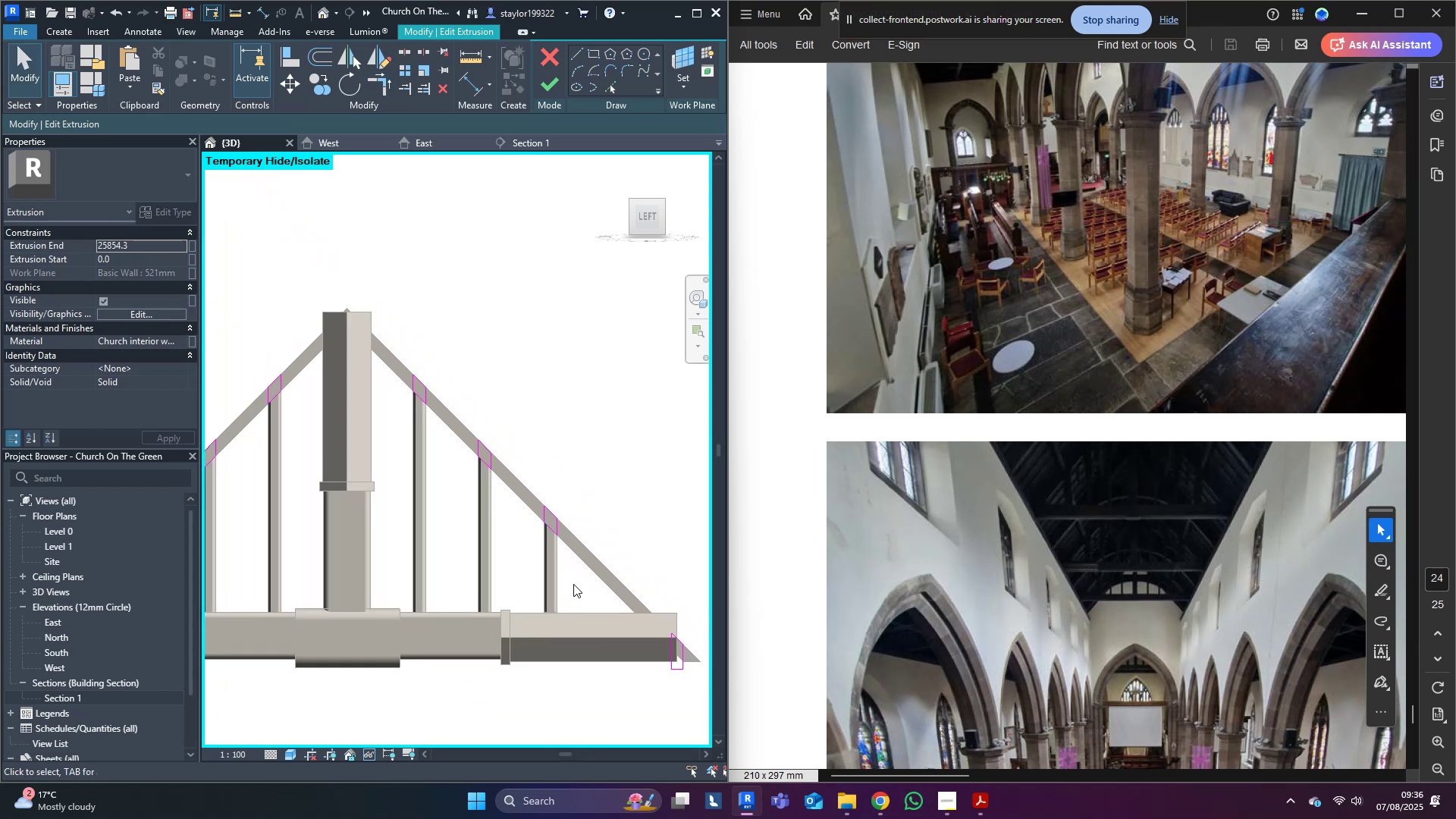 
scroll: coordinate [570, 570], scroll_direction: down, amount: 3.0
 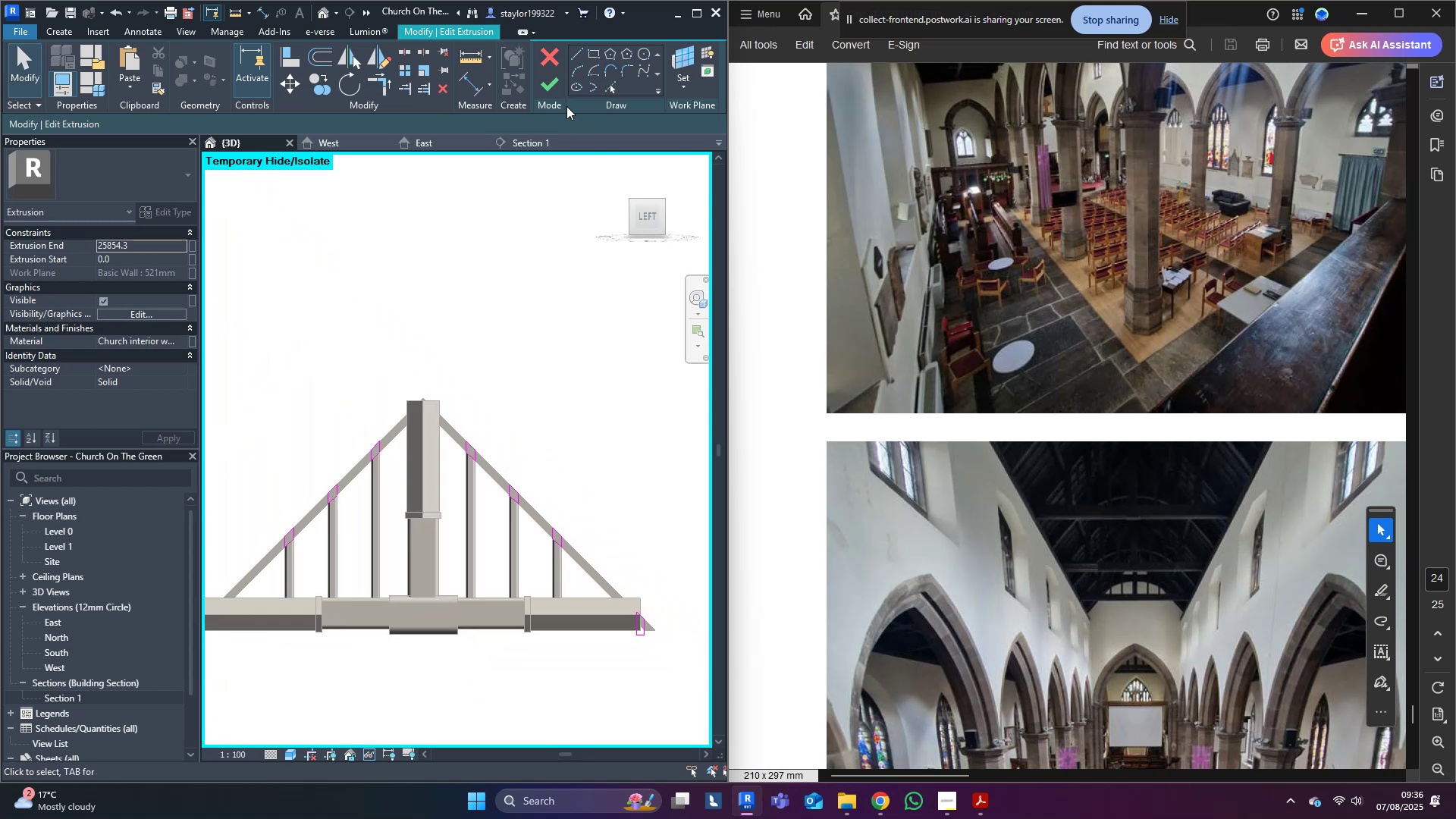 
left_click([554, 89])
 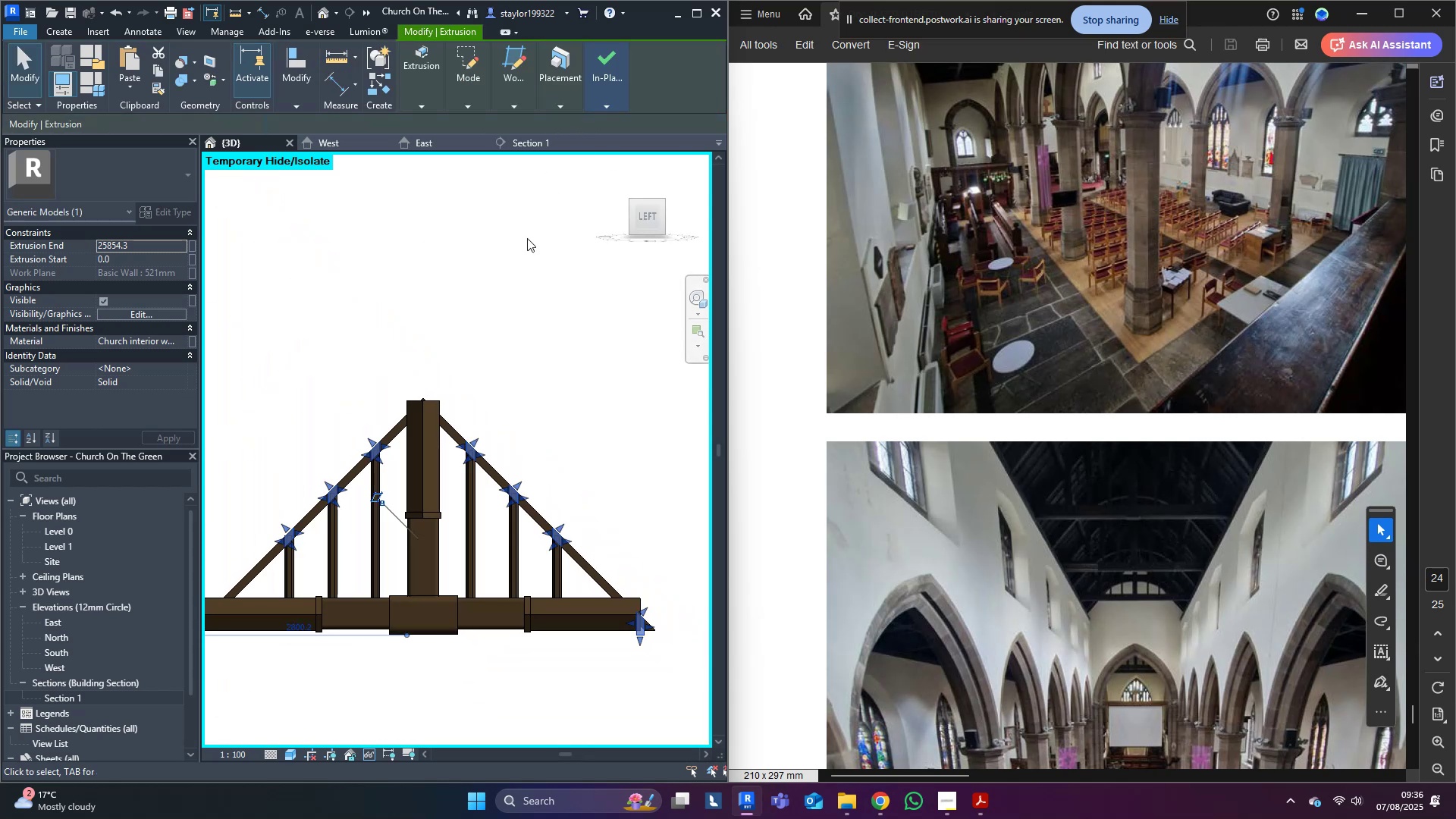 
scroll: coordinate [478, 417], scroll_direction: down, amount: 4.0
 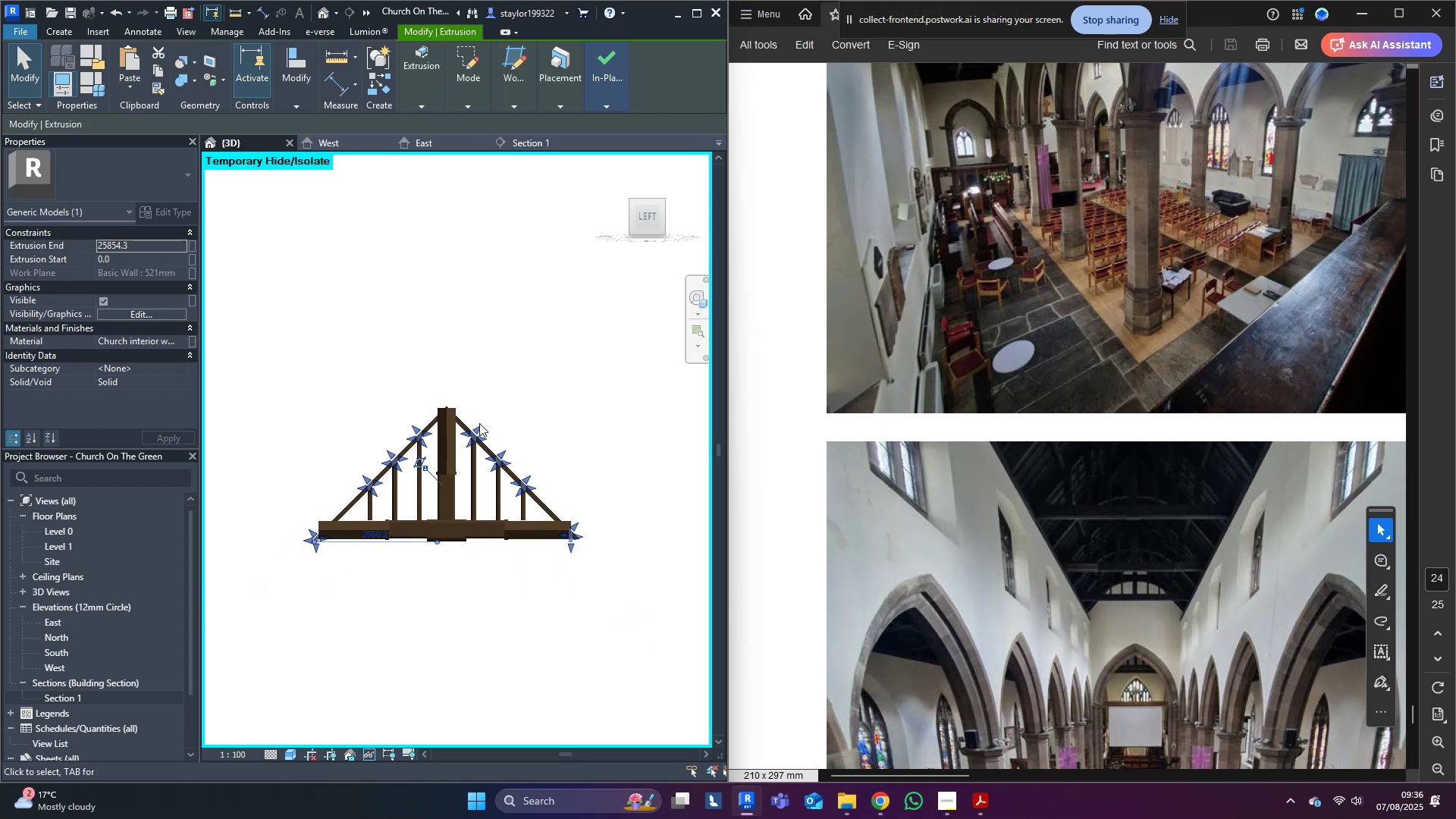 
hold_key(key=ShiftLeft, duration=0.42)
 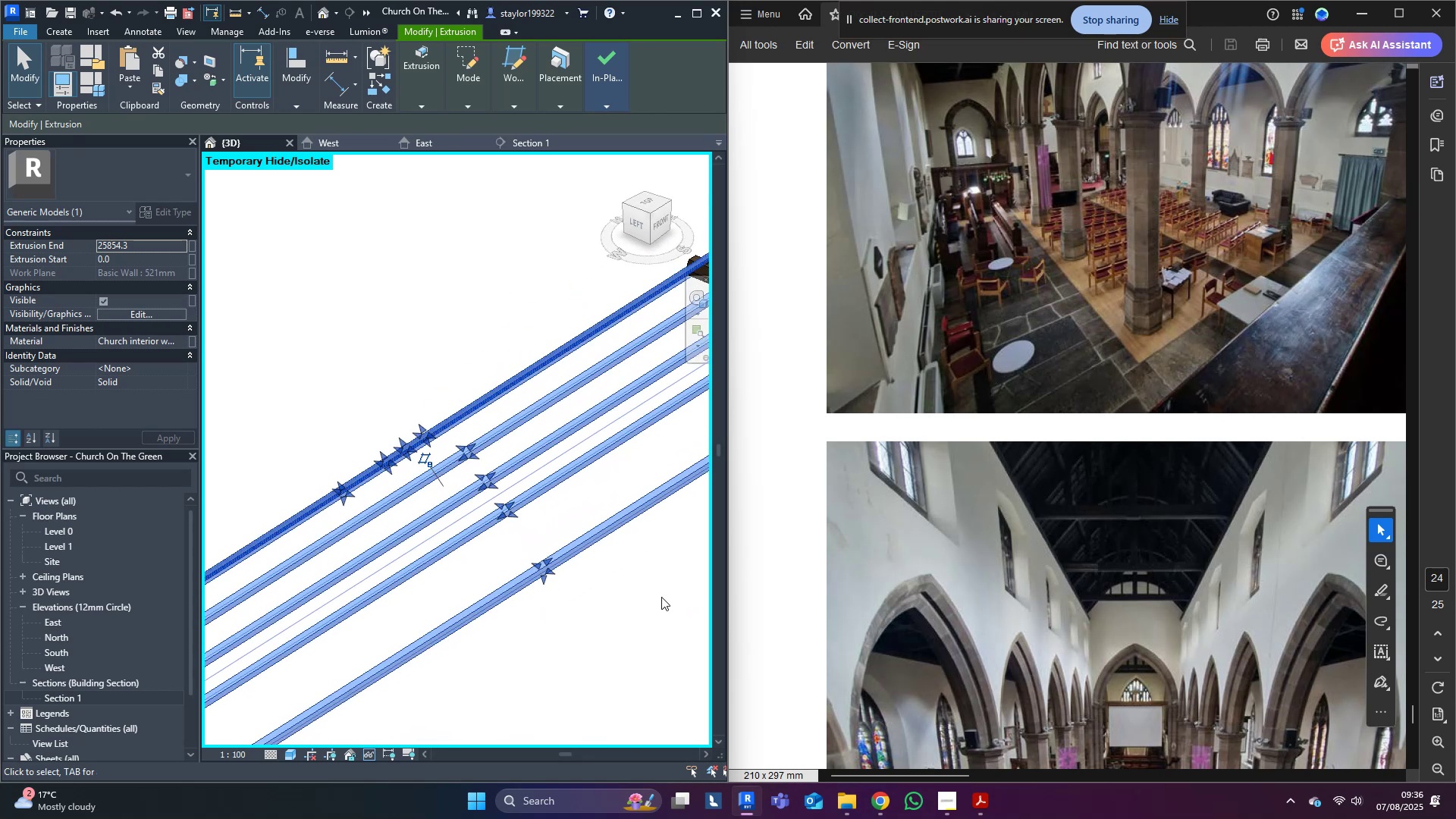 
left_click([679, 609])
 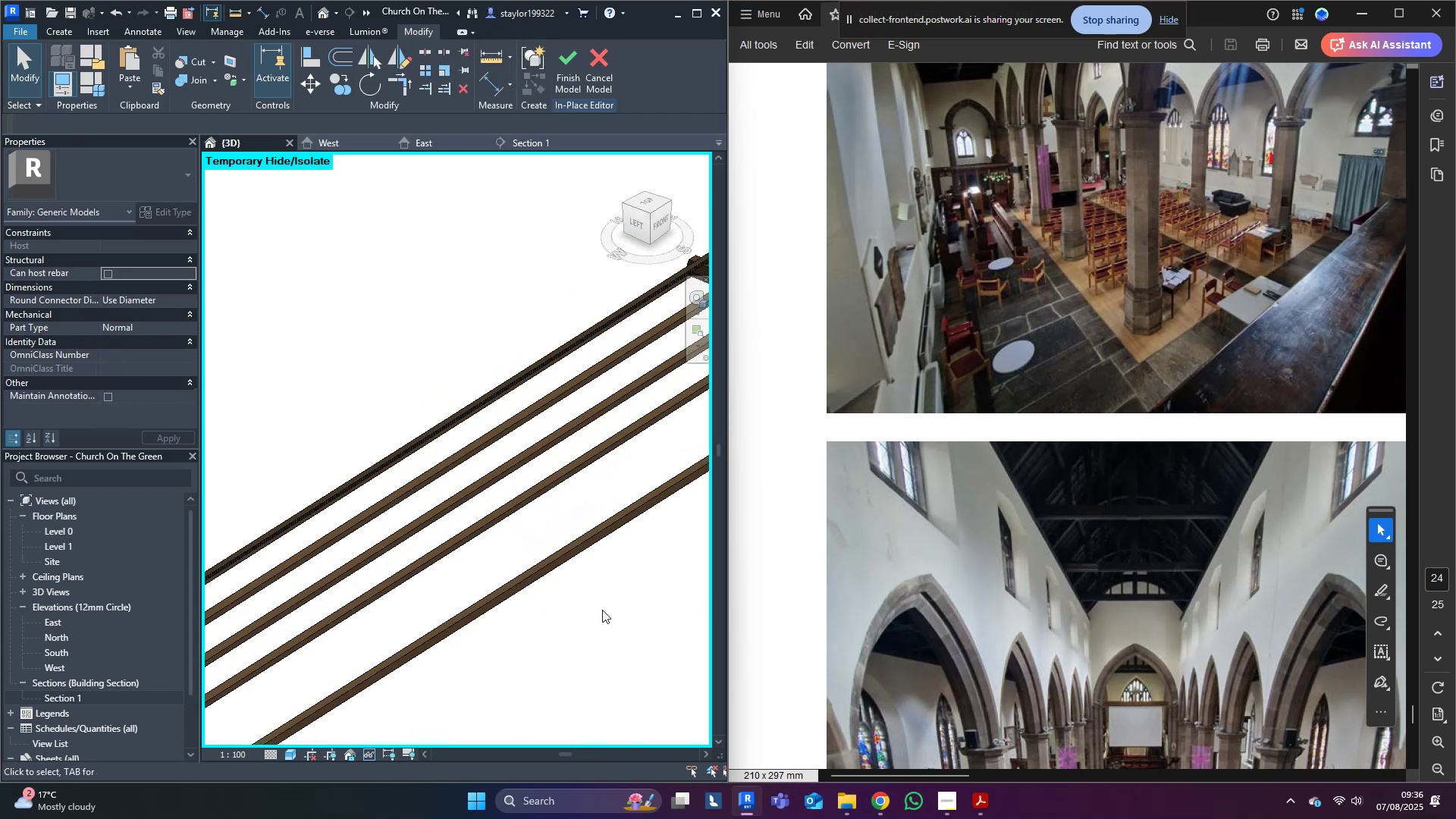 
scroll: coordinate [579, 593], scroll_direction: down, amount: 7.0
 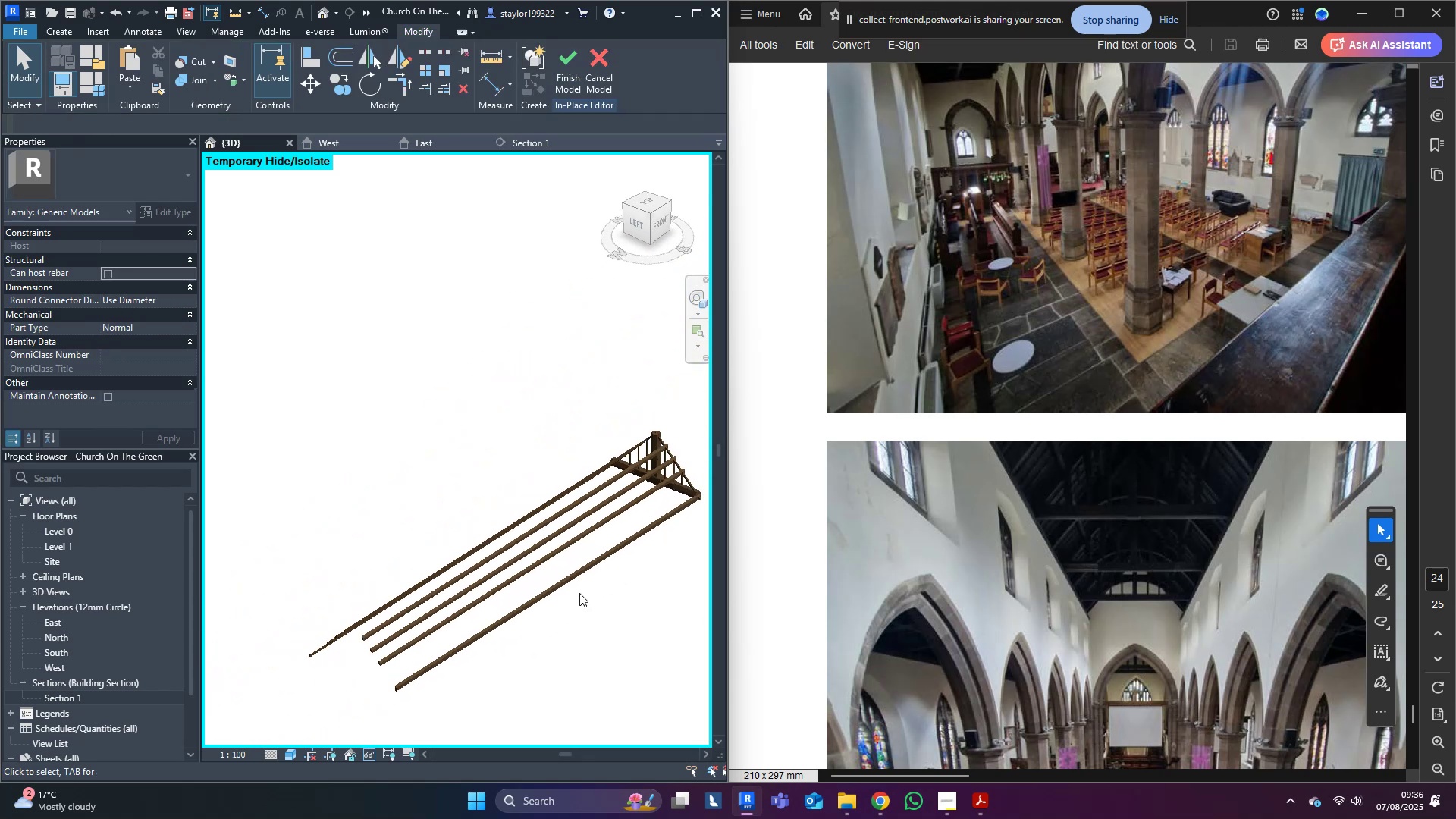 
hold_key(key=ShiftLeft, duration=0.73)
 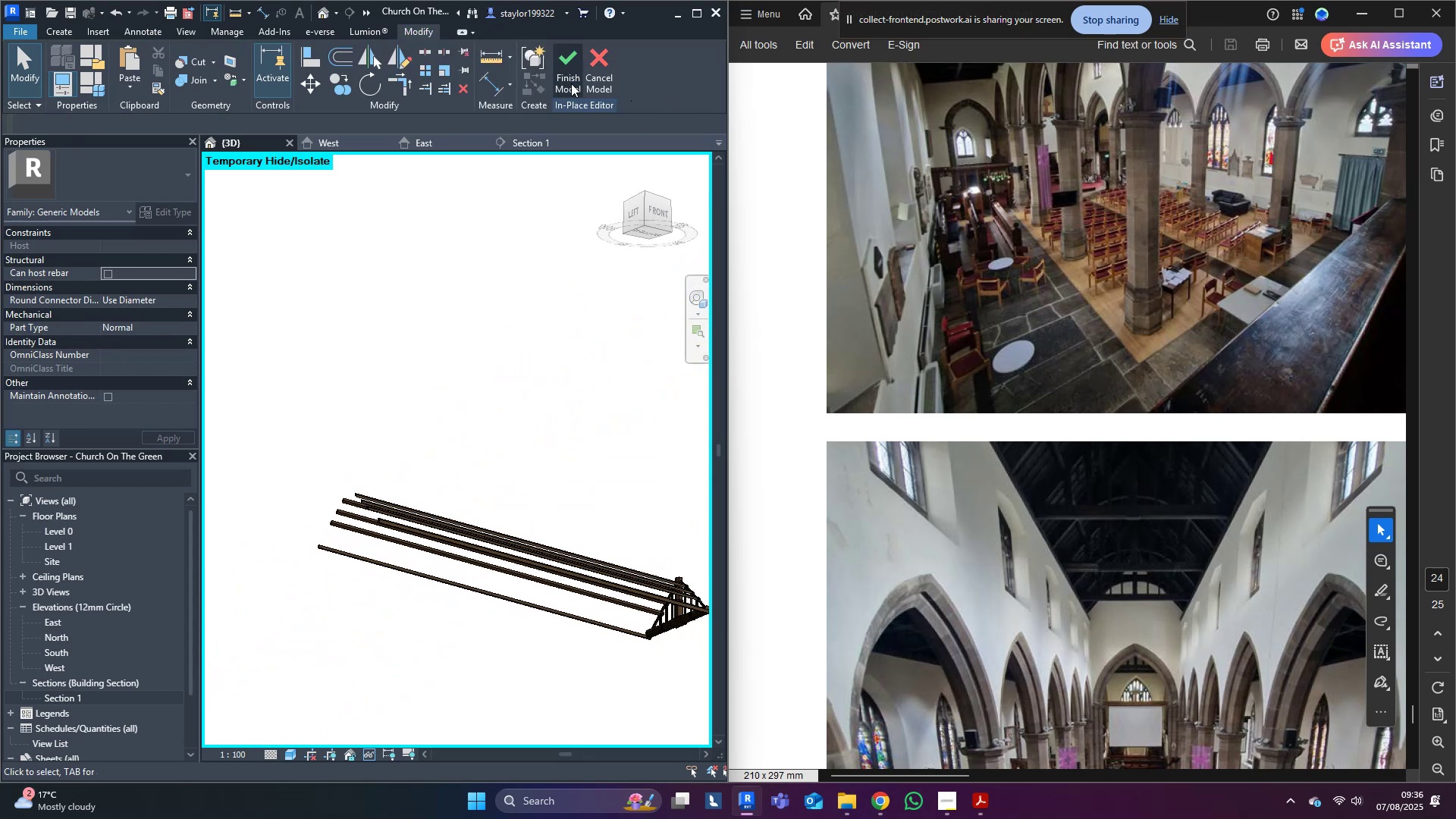 
left_click([567, 67])
 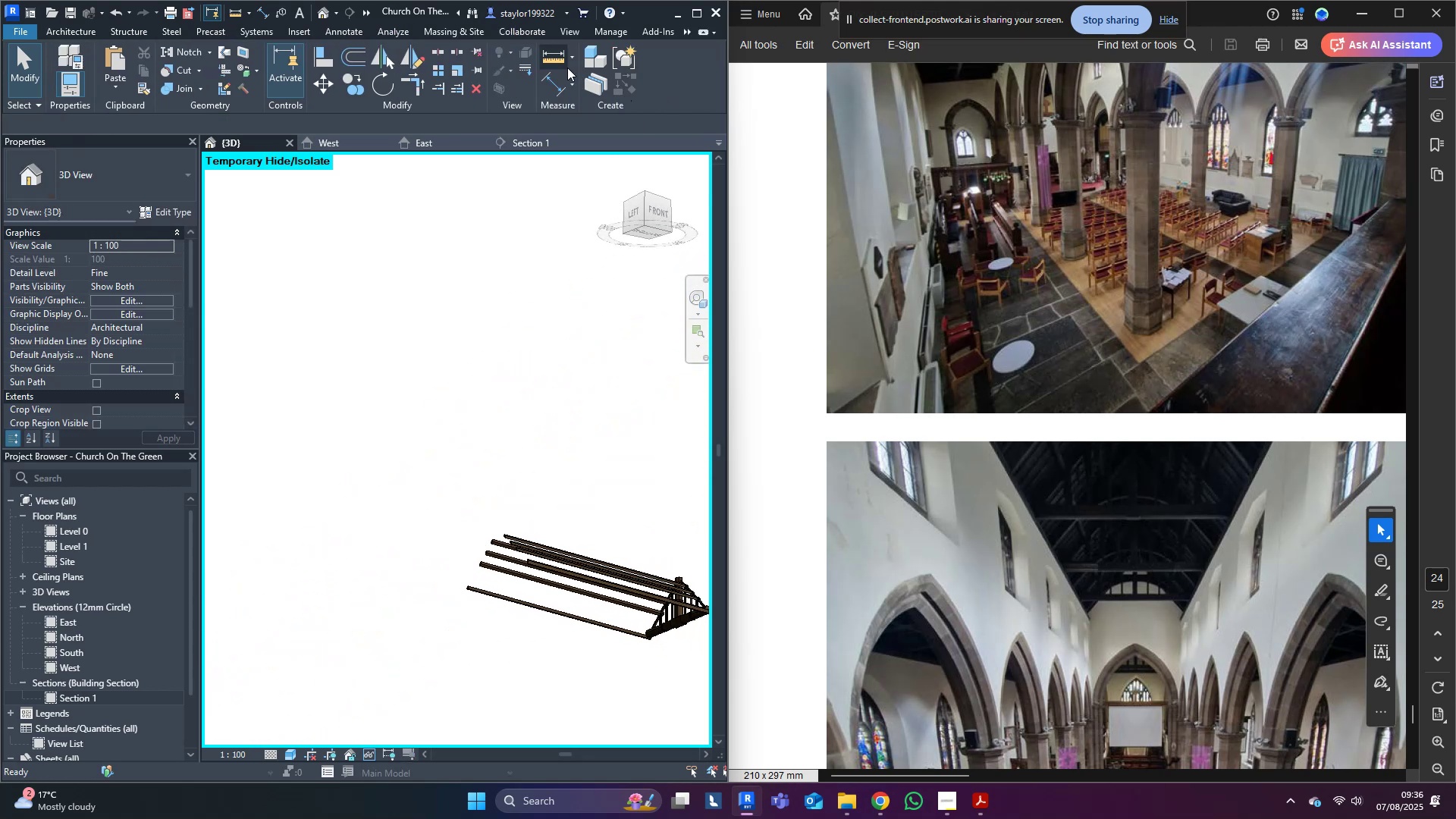 
key(Shift+ShiftLeft)
 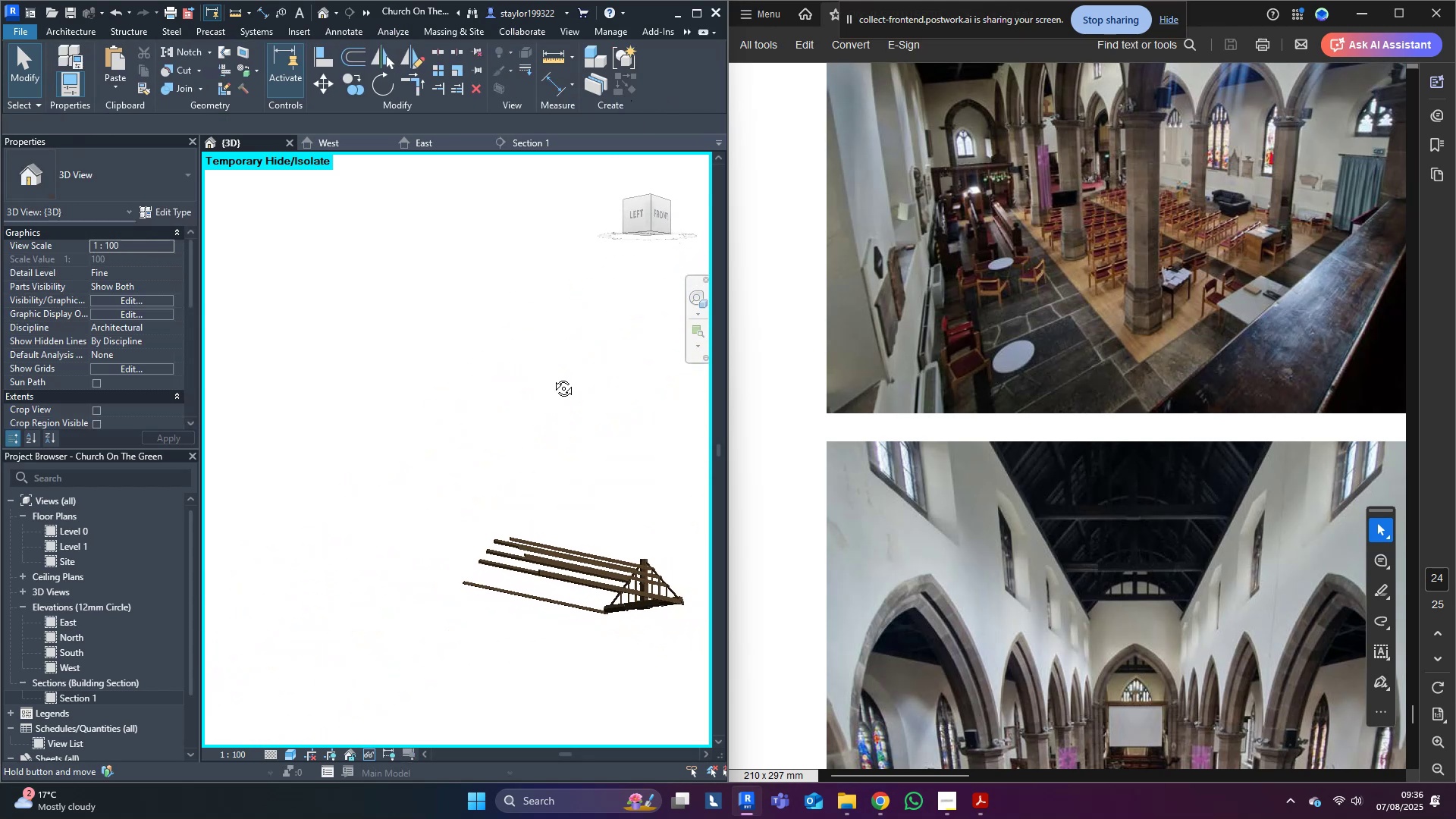 
key(Control+S)
 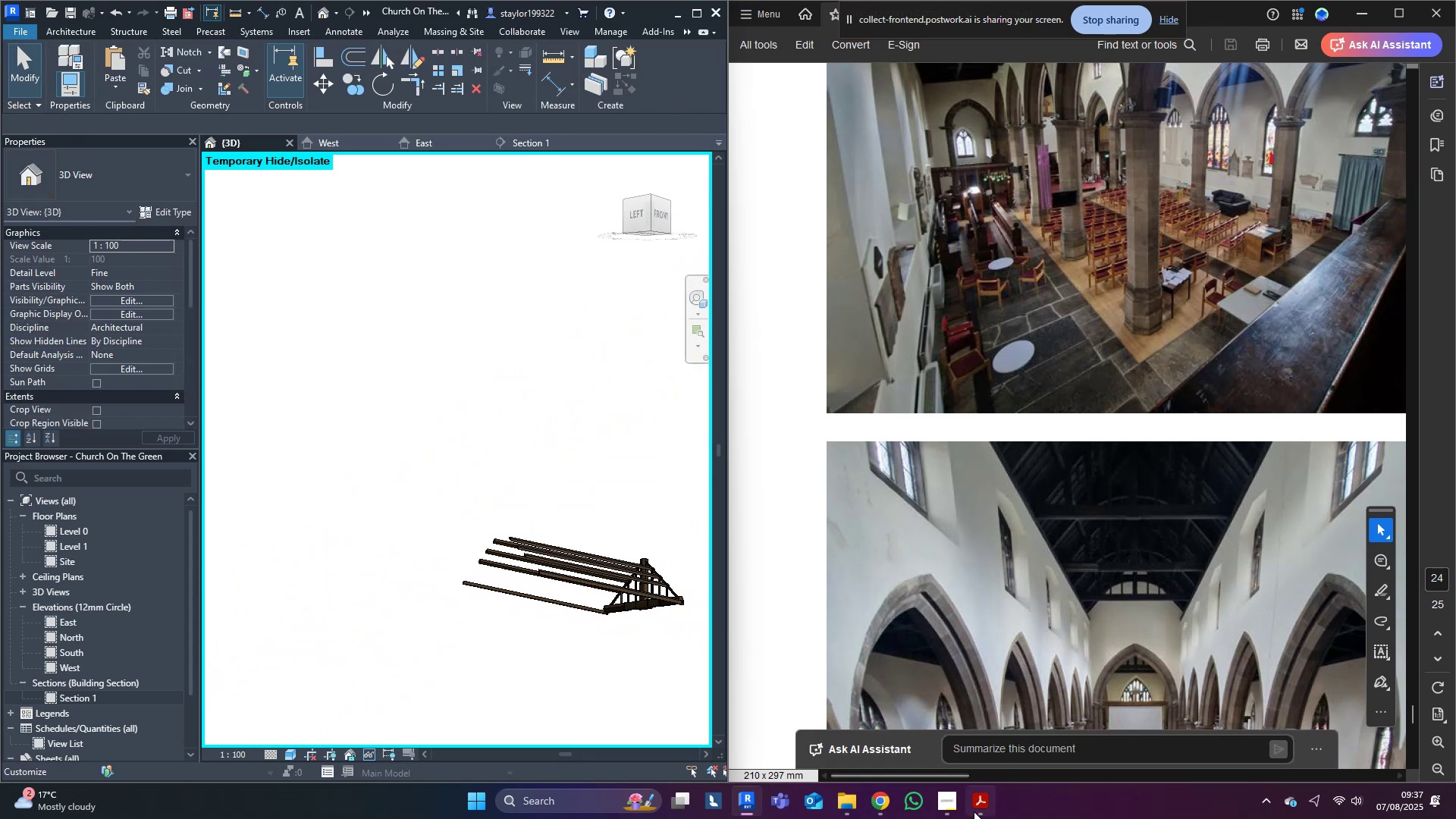 
hold_key(key=ControlLeft, duration=0.79)
scroll: coordinate [1109, 391], scroll_direction: down, amount: 6.0
 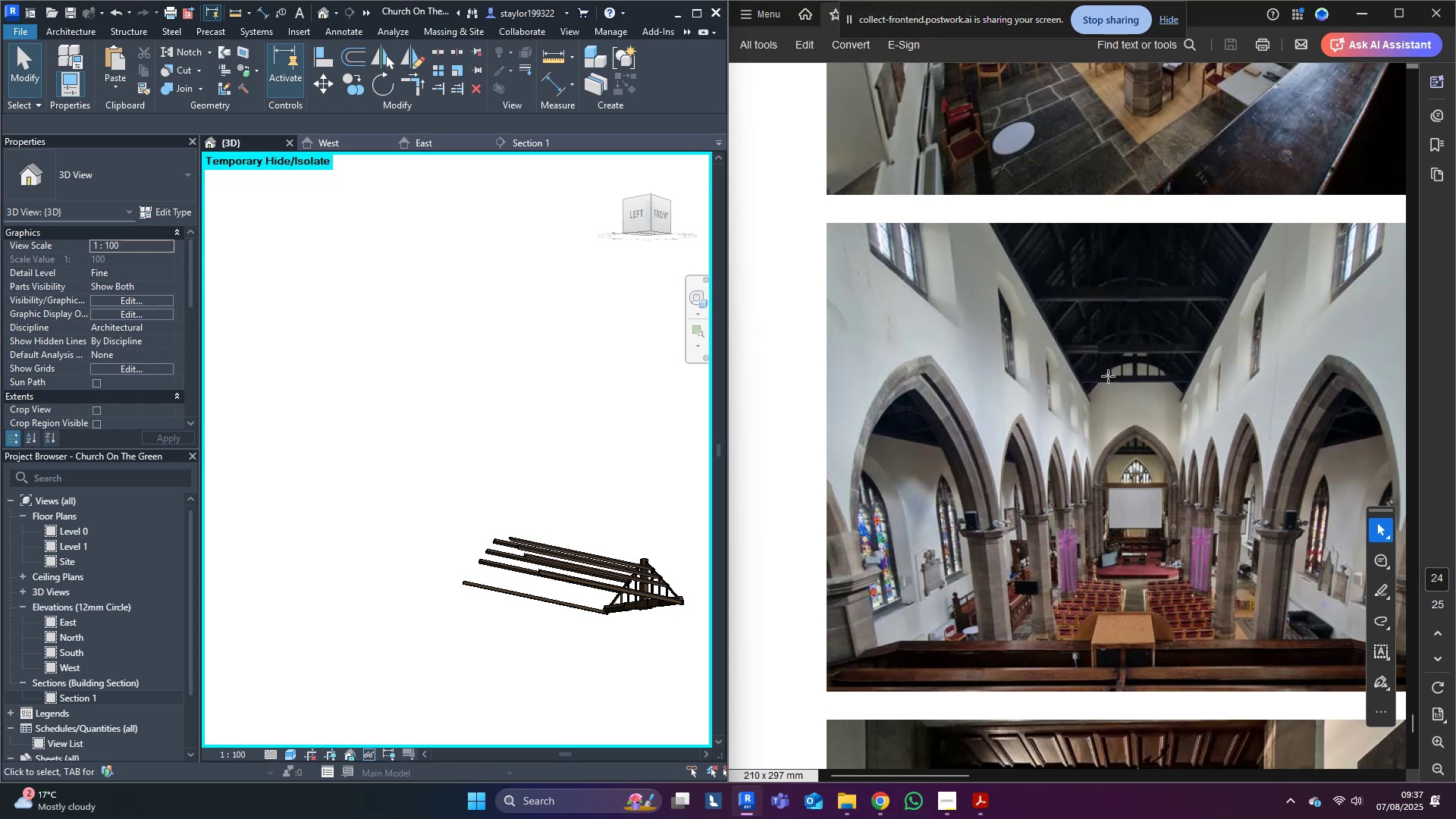 
left_click([1109, 366])
 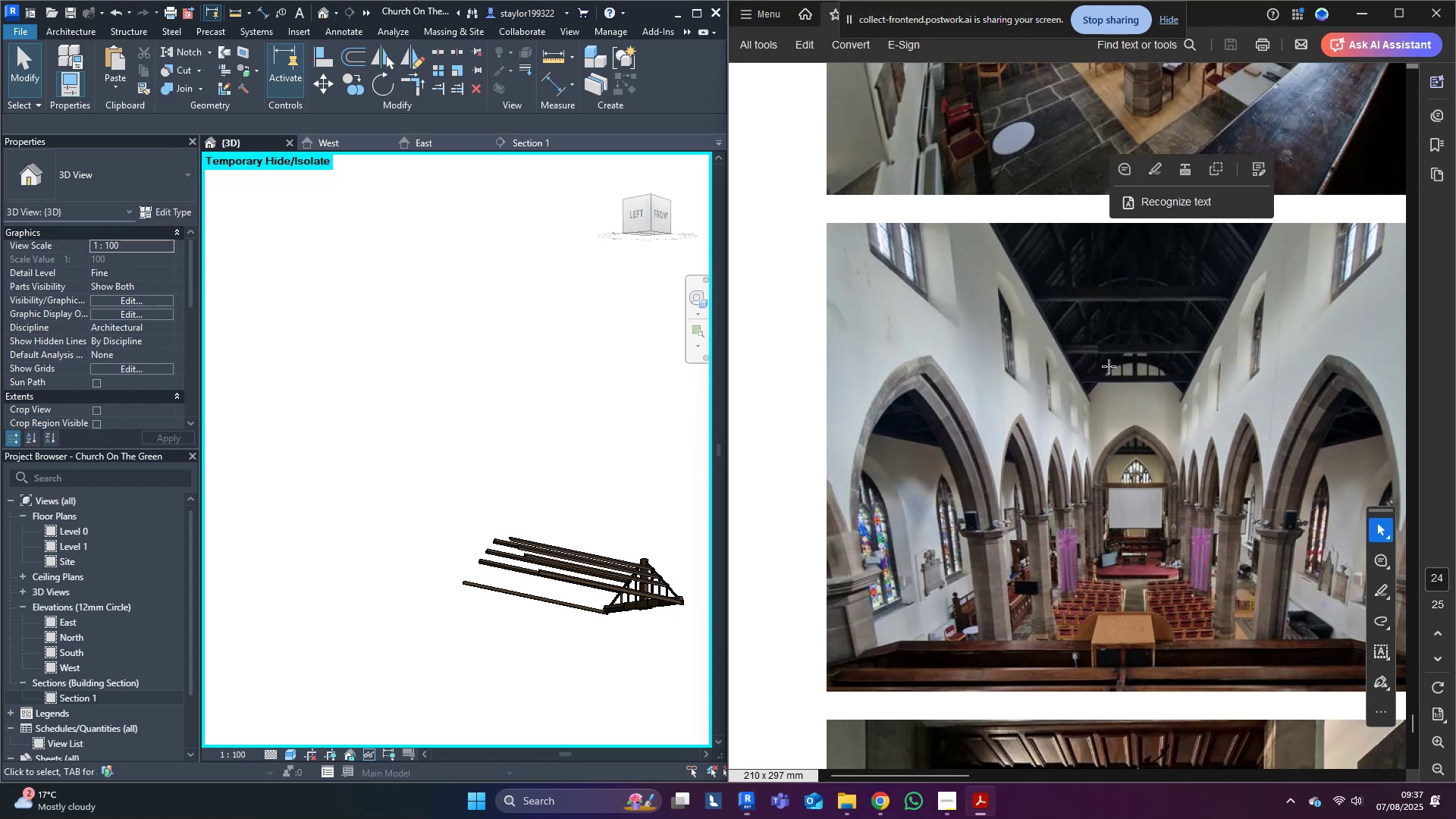 
hold_key(key=ControlLeft, duration=0.97)
scroll: coordinate [1107, 368], scroll_direction: down, amount: 5.0
 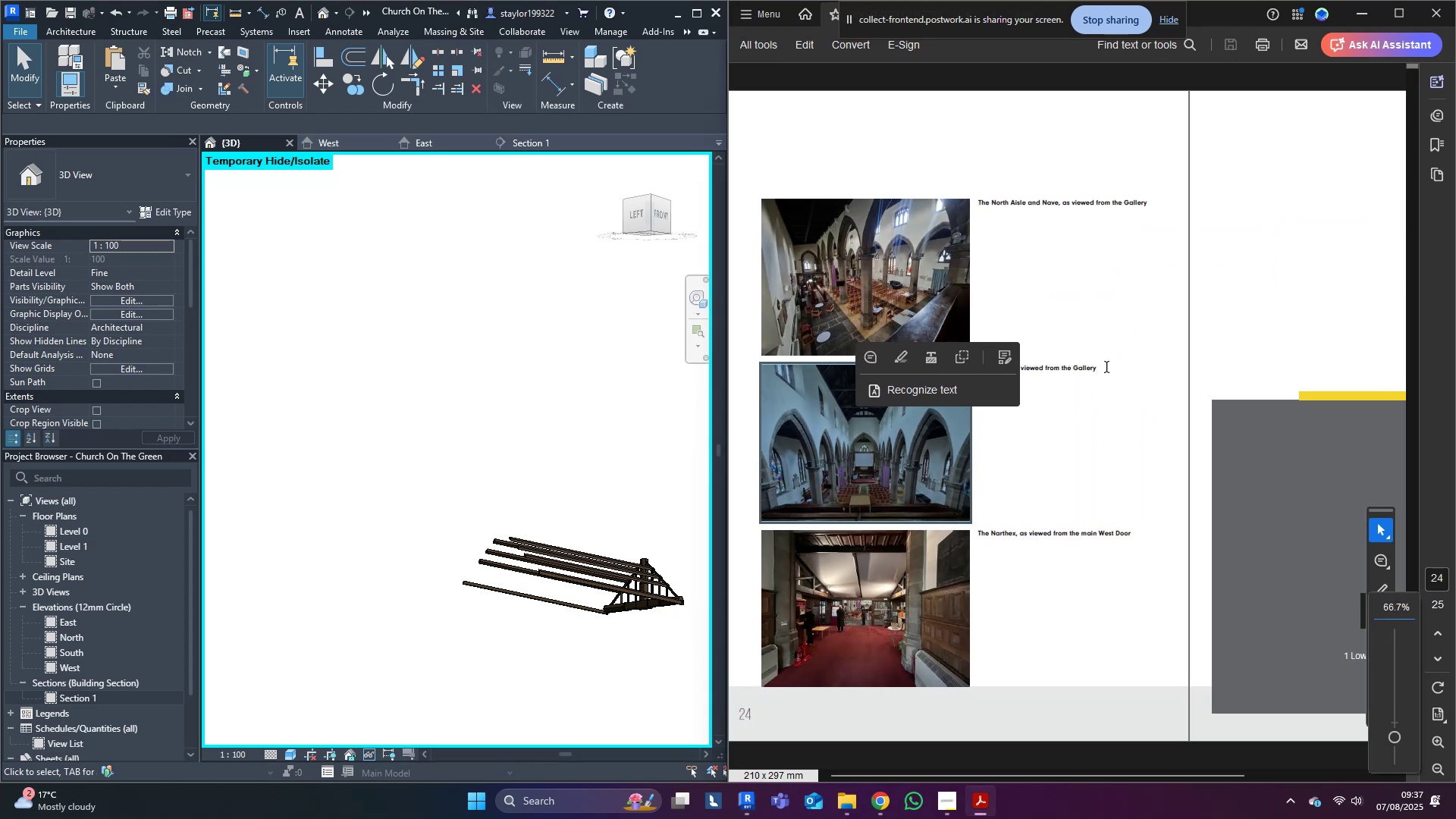 
left_click([1124, 372])
 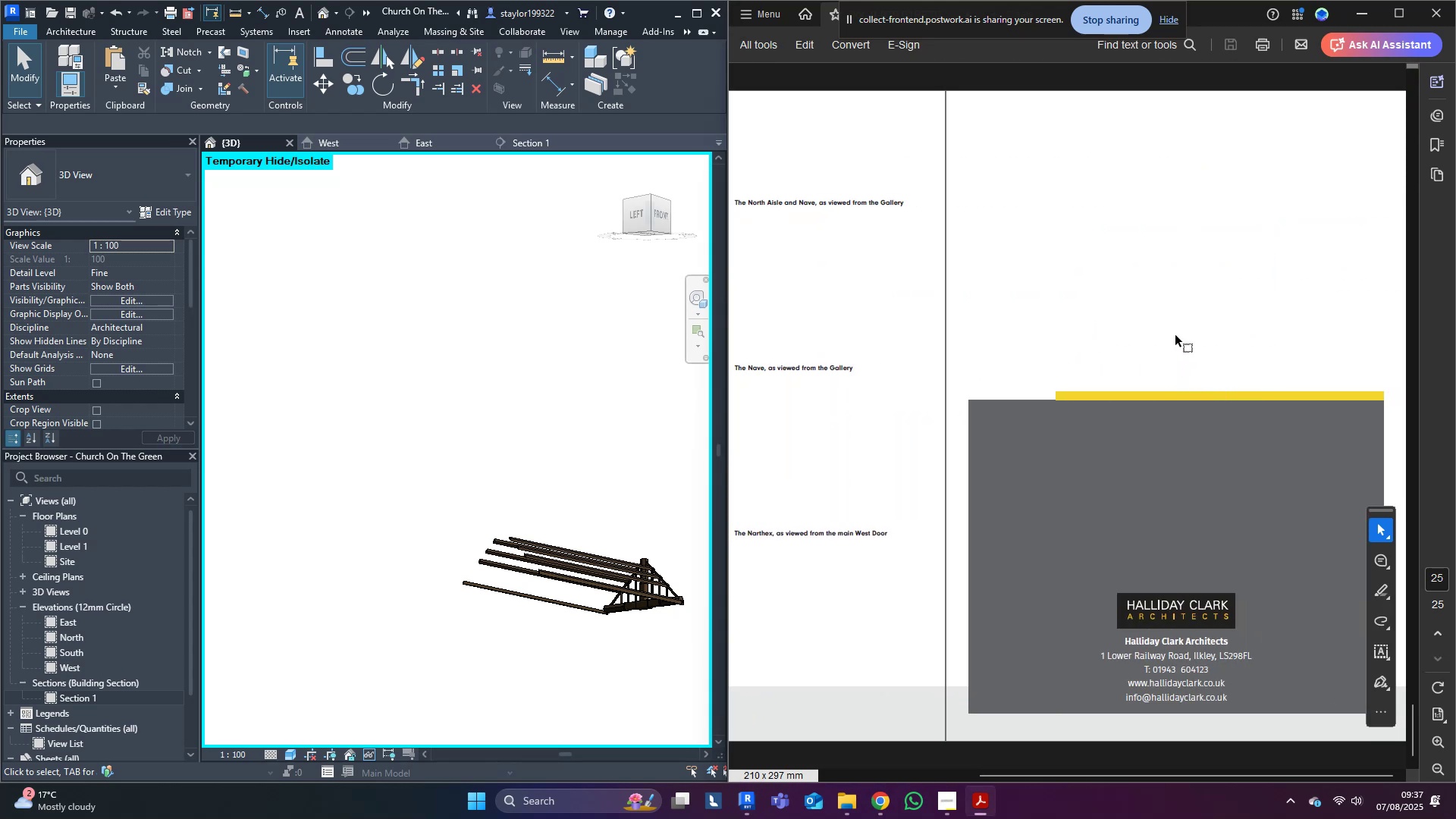 
scroll: coordinate [1147, 364], scroll_direction: up, amount: 7.0
 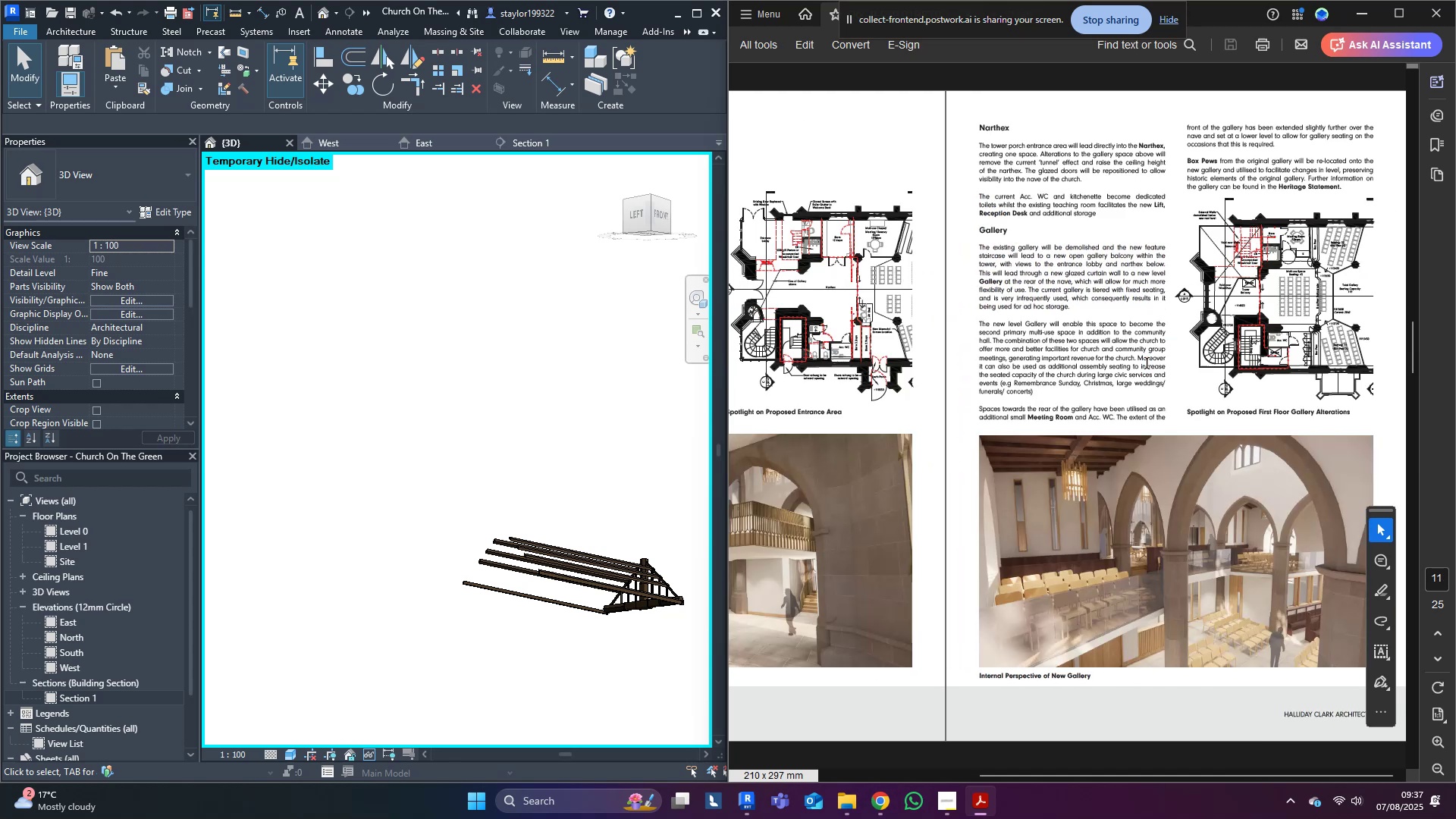 
scroll: coordinate [1147, 360], scroll_direction: up, amount: 1.0
 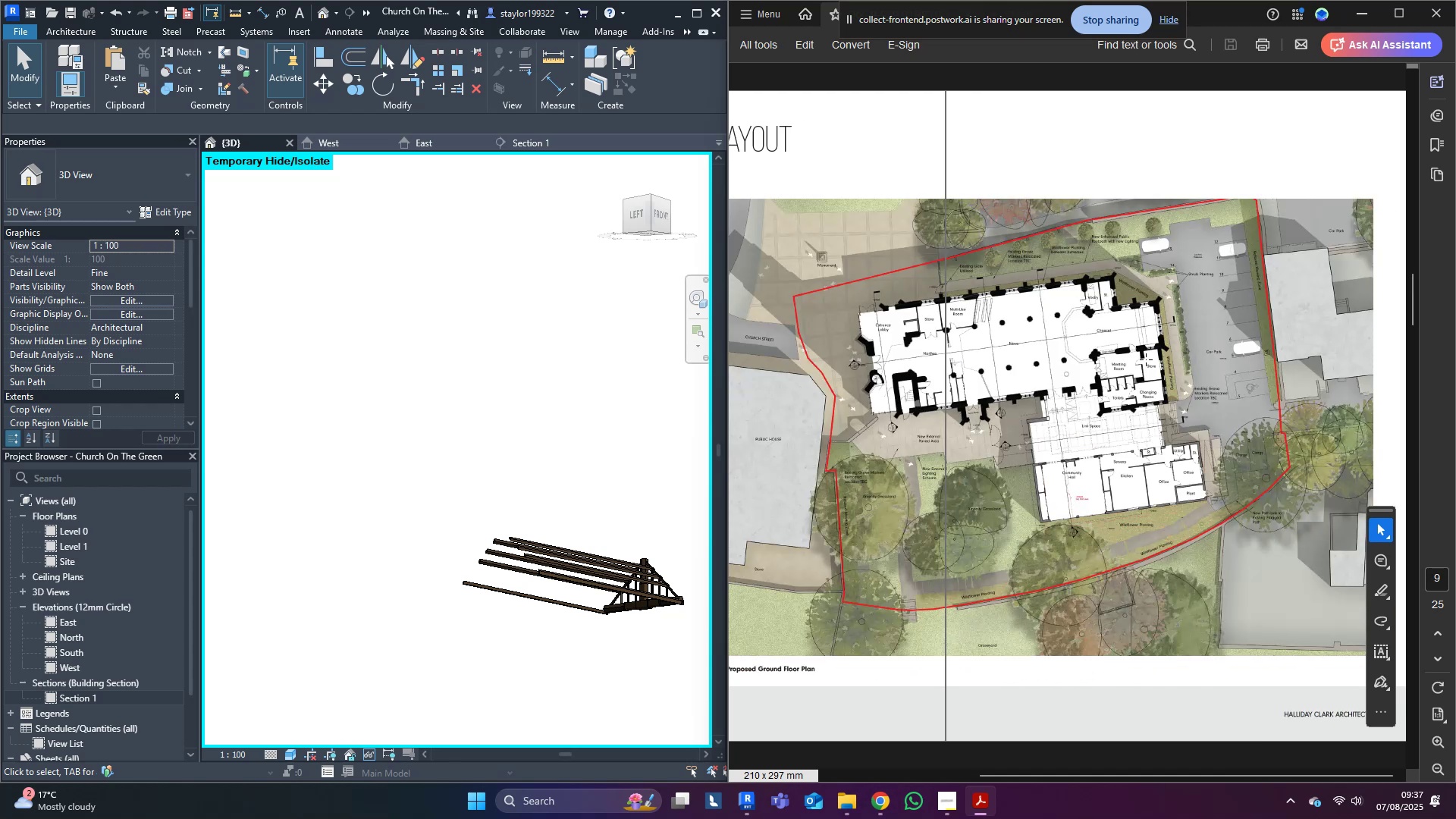 
scroll: coordinate [1093, 306], scroll_direction: down, amount: 3.0
 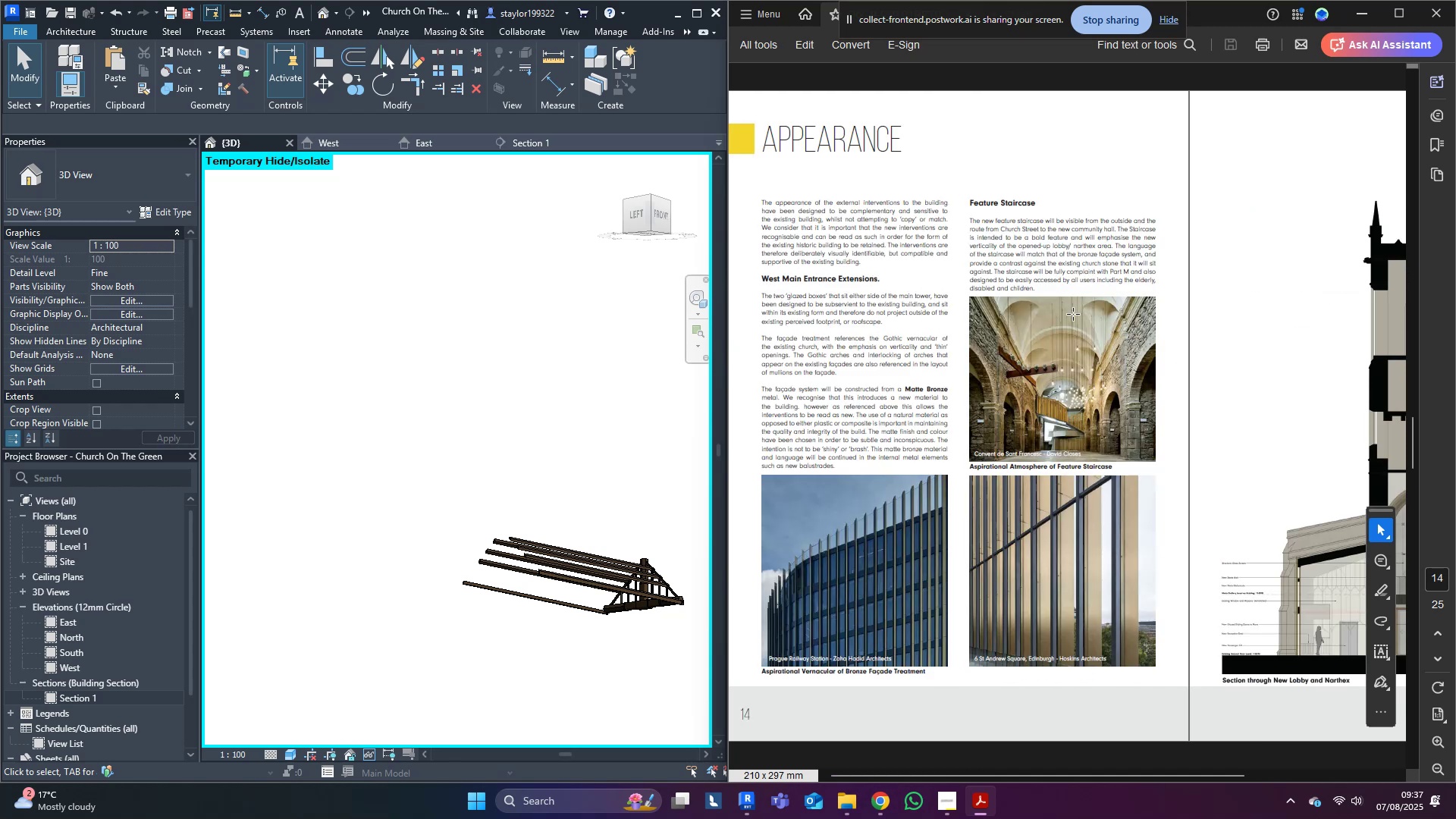 
scroll: coordinate [1066, 321], scroll_direction: up, amount: 1.0
 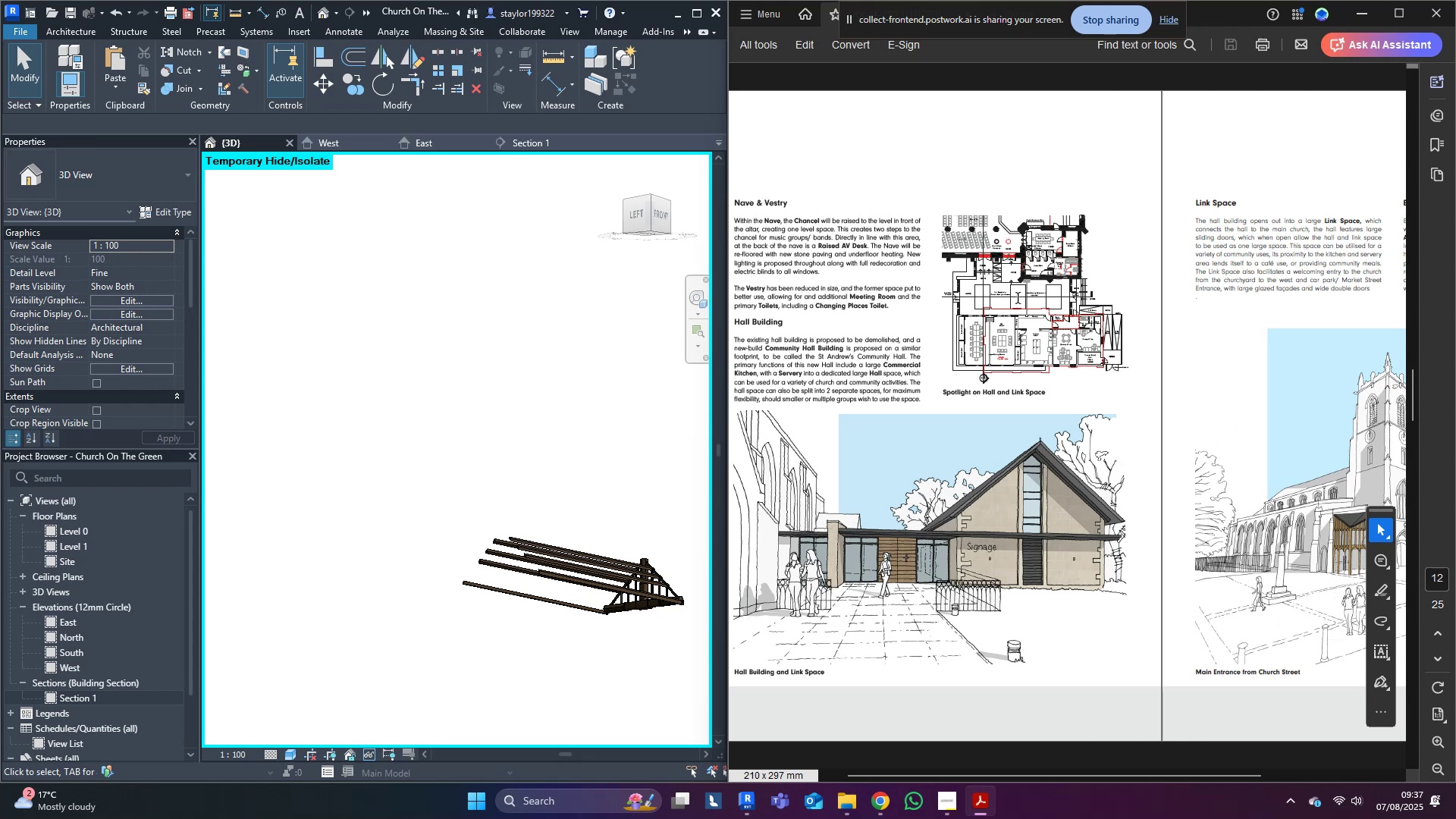 
scroll: coordinate [1055, 311], scroll_direction: down, amount: 14.0
 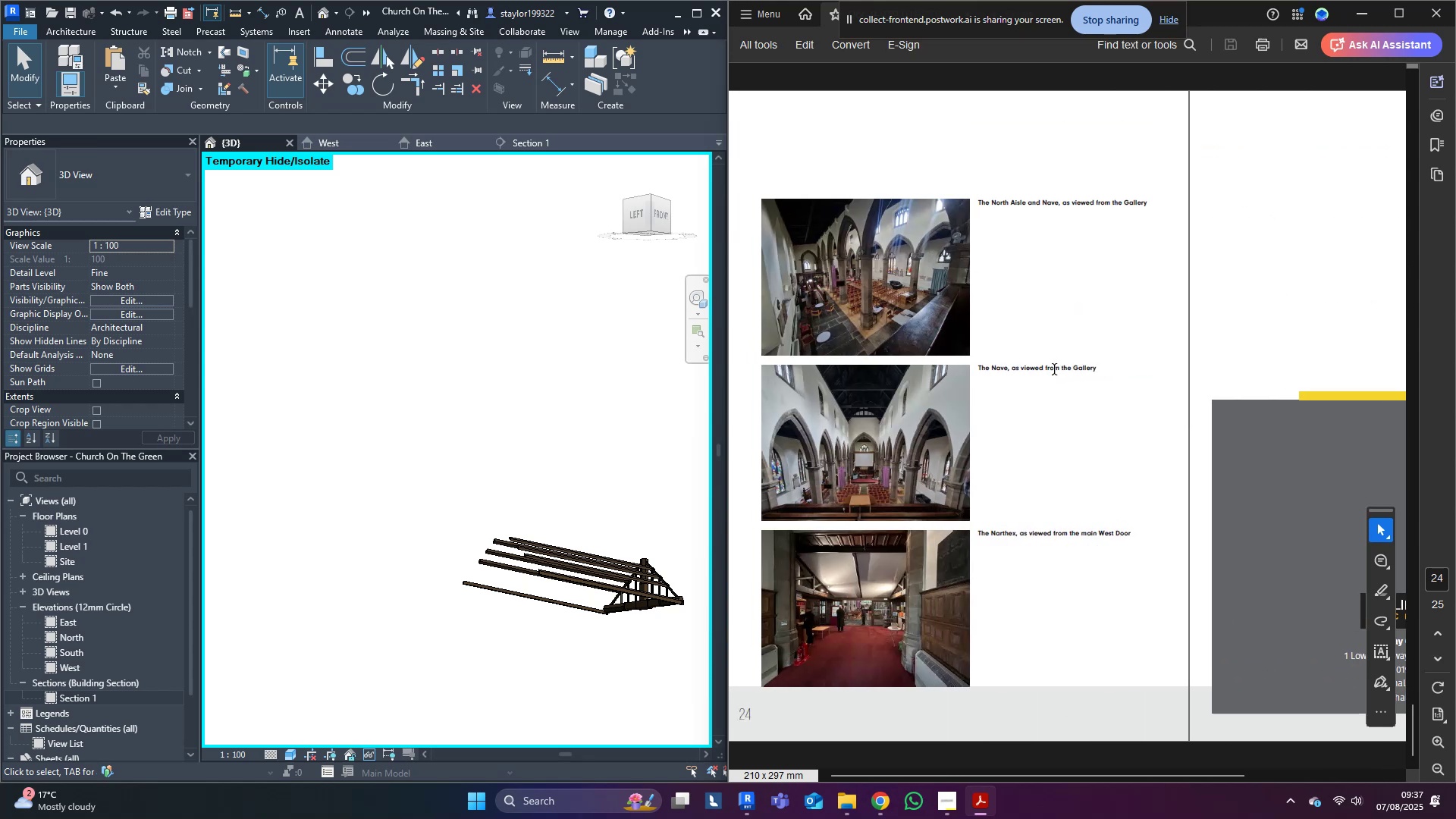 
hold_key(key=ControlLeft, duration=1.13)
scroll: coordinate [1077, 341], scroll_direction: up, amount: 12.0
 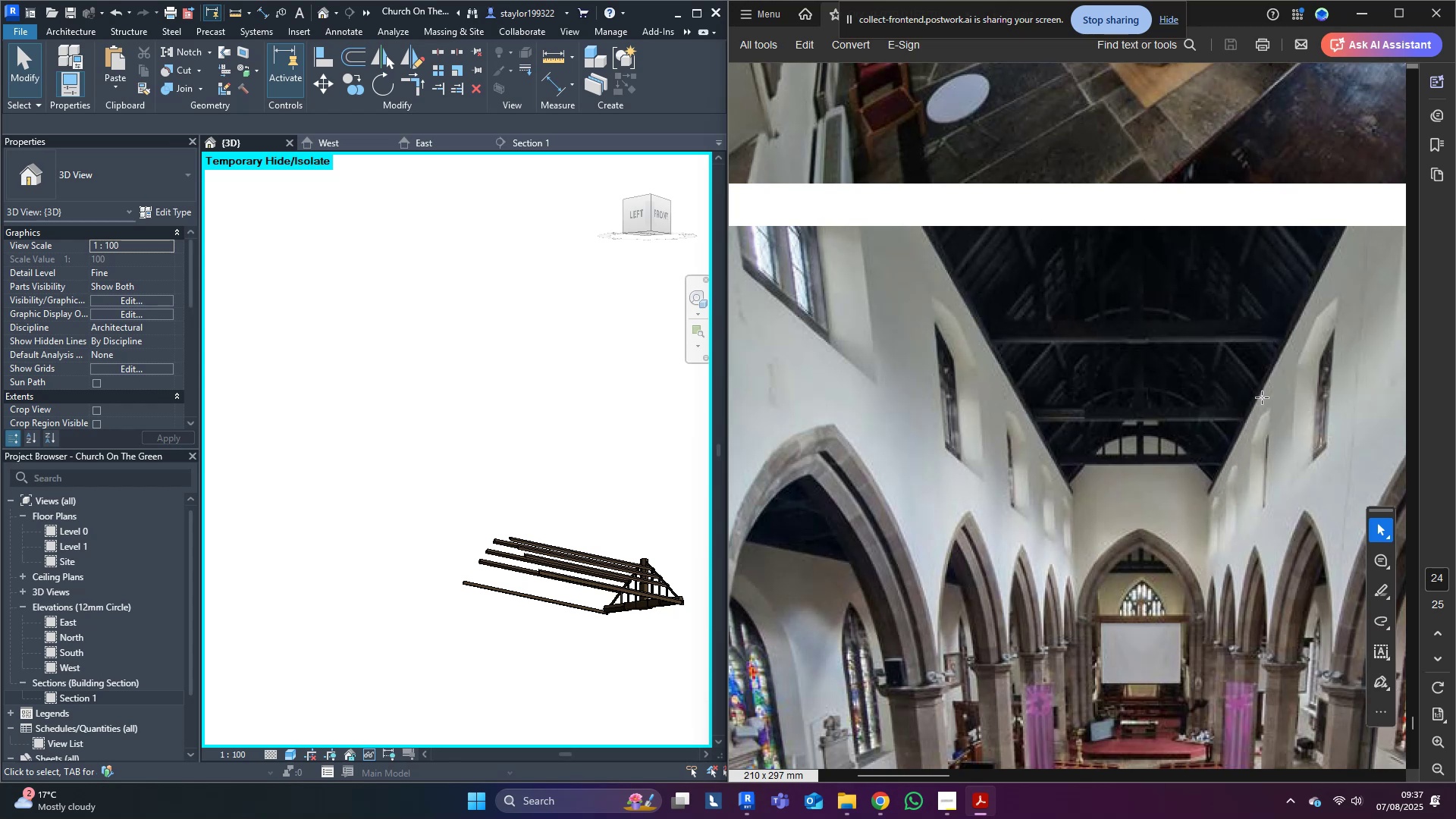 
middle_click([557, 403])
 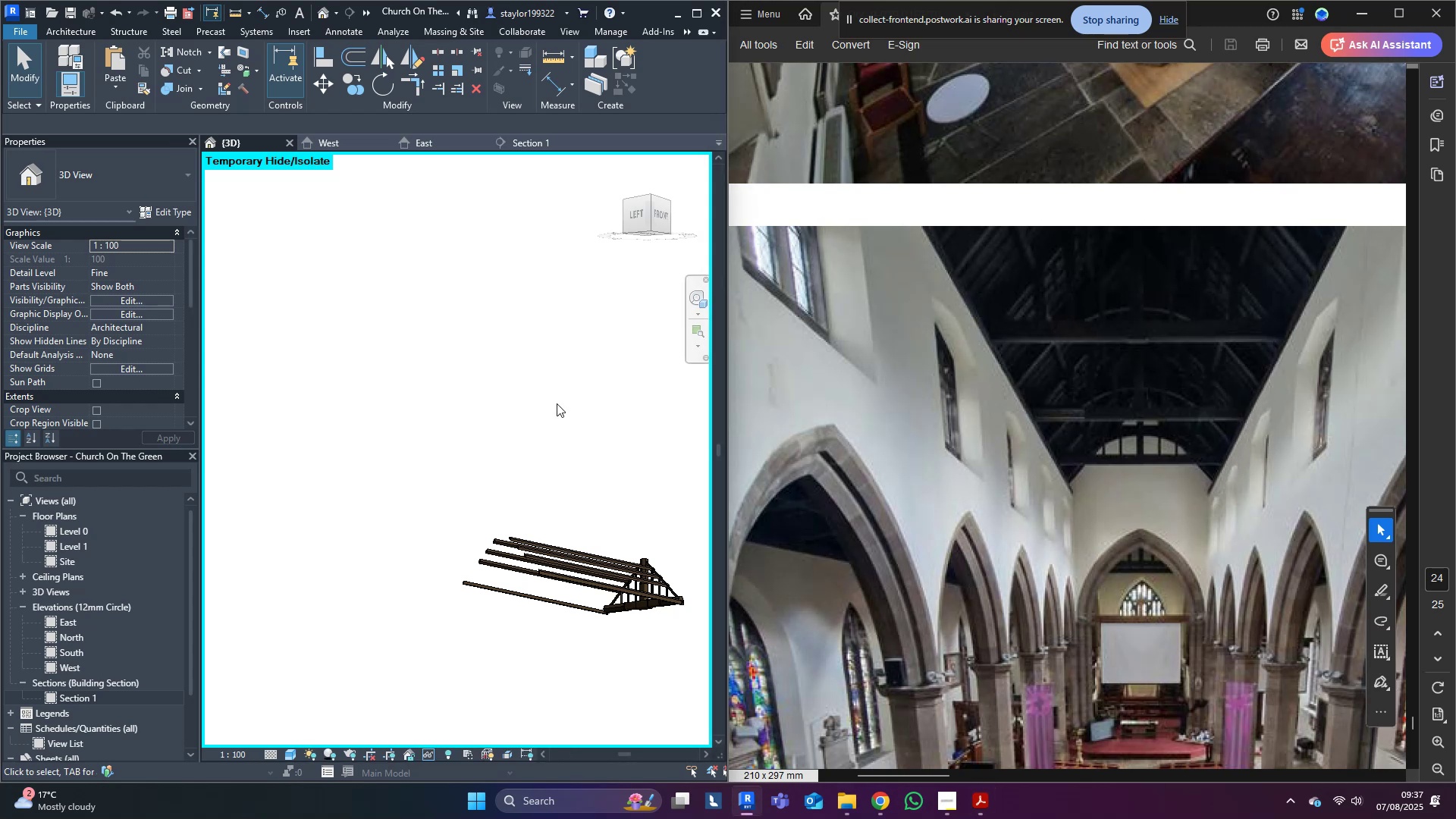 
type(hr)
 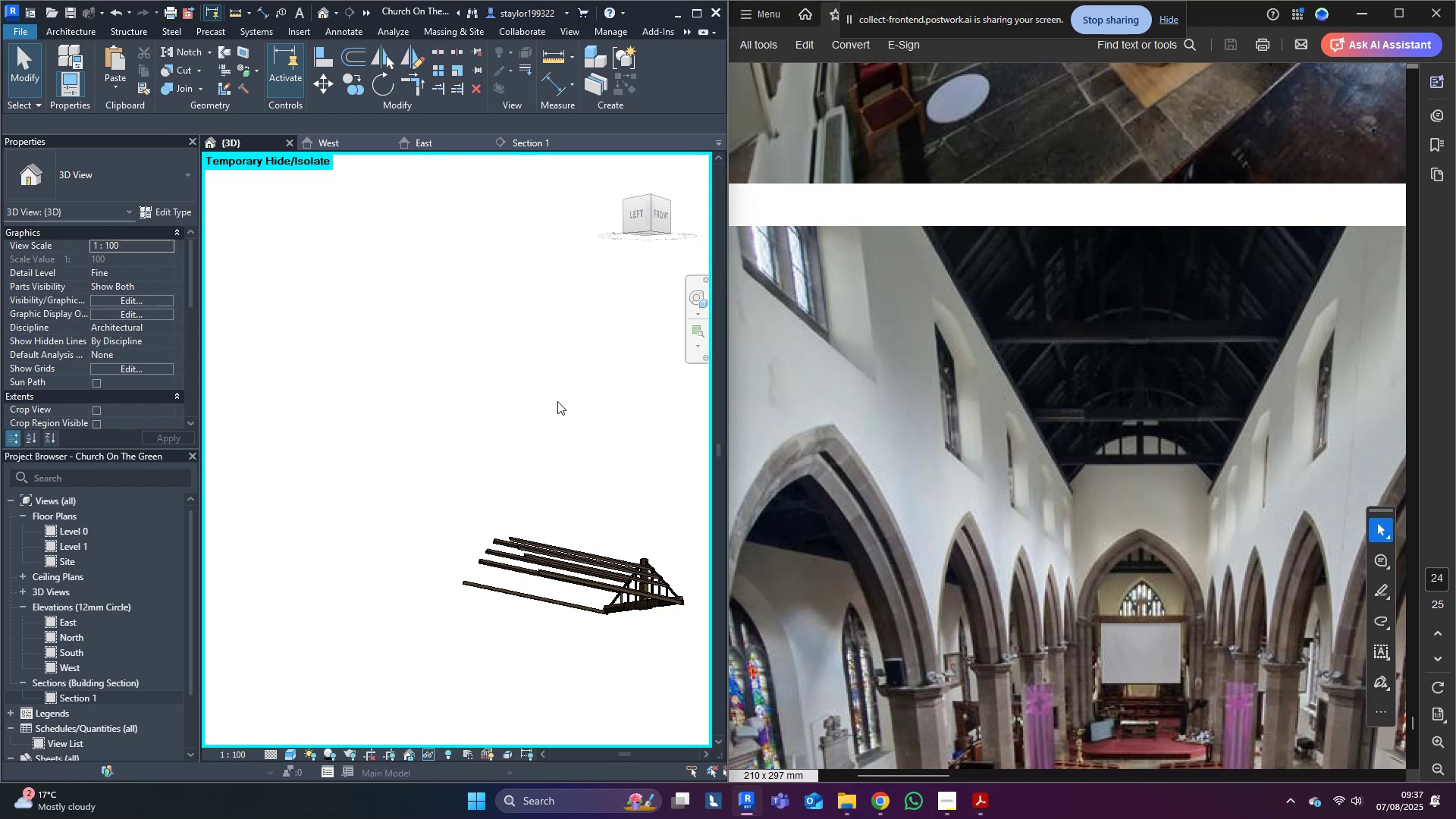 
scroll: coordinate [557, 398], scroll_direction: down, amount: 1.0
 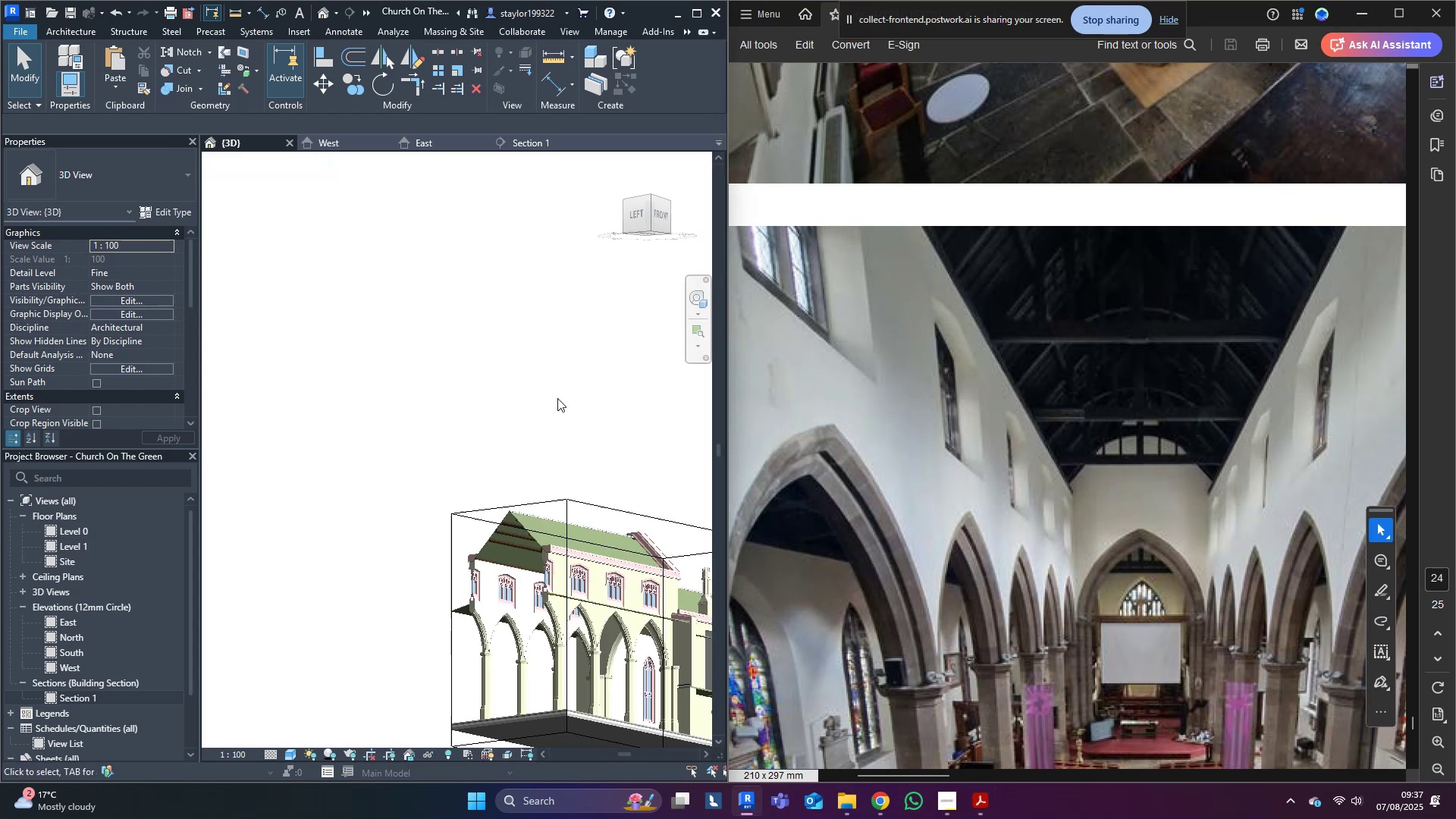 
hold_key(key=ShiftLeft, duration=0.79)
 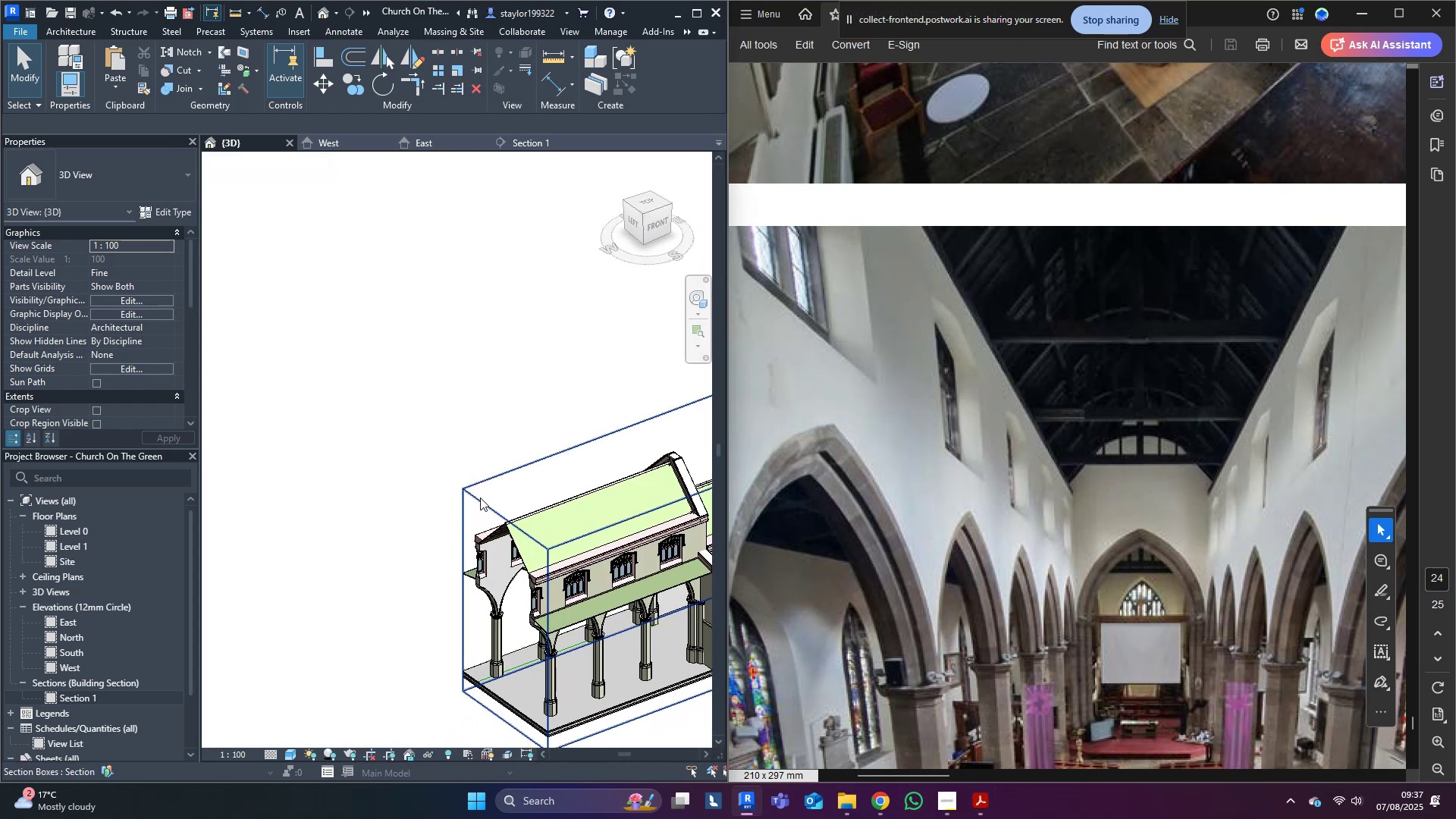 
left_click([481, 497])
 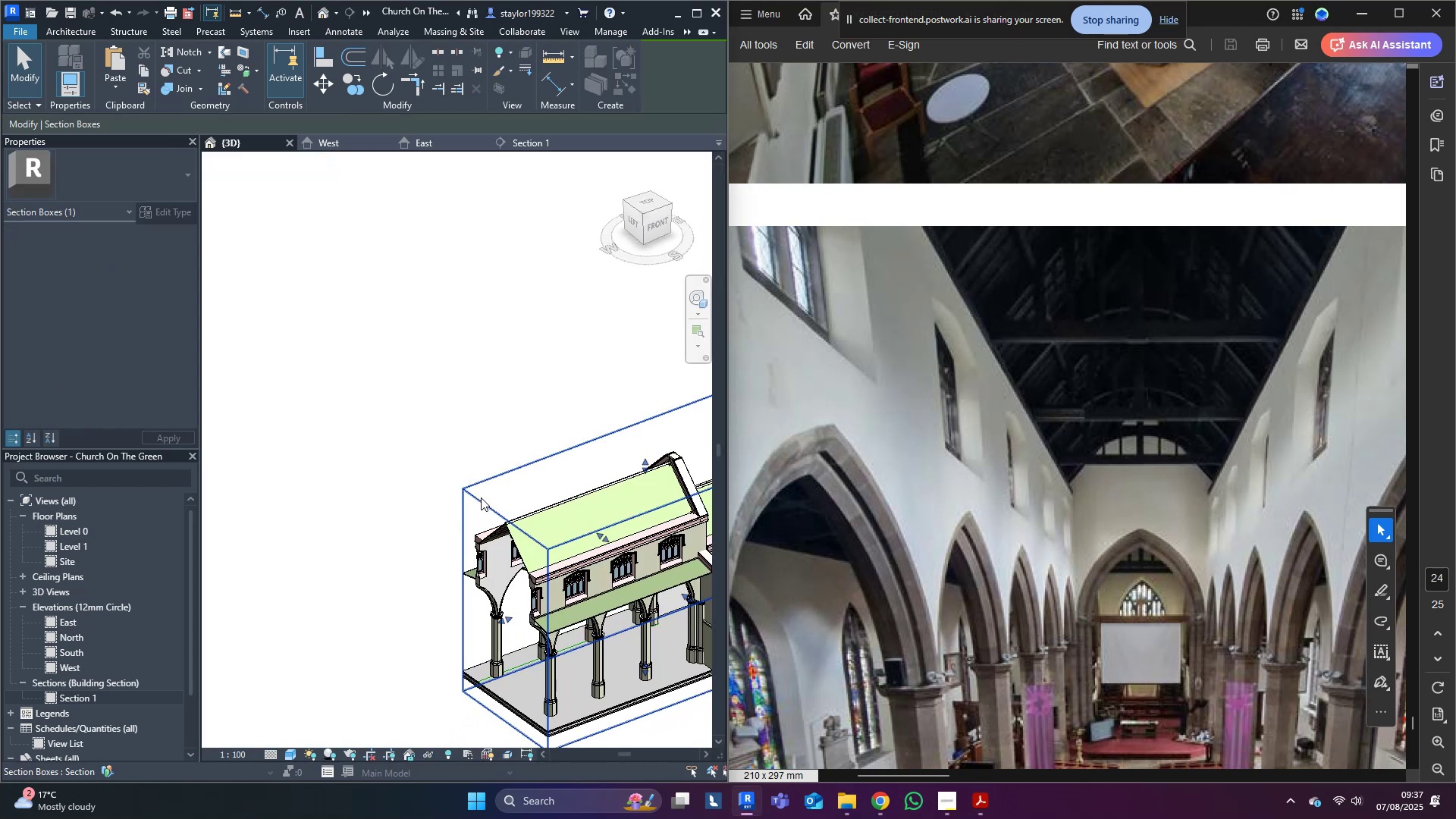 
scroll: coordinate [473, 505], scroll_direction: down, amount: 4.0
 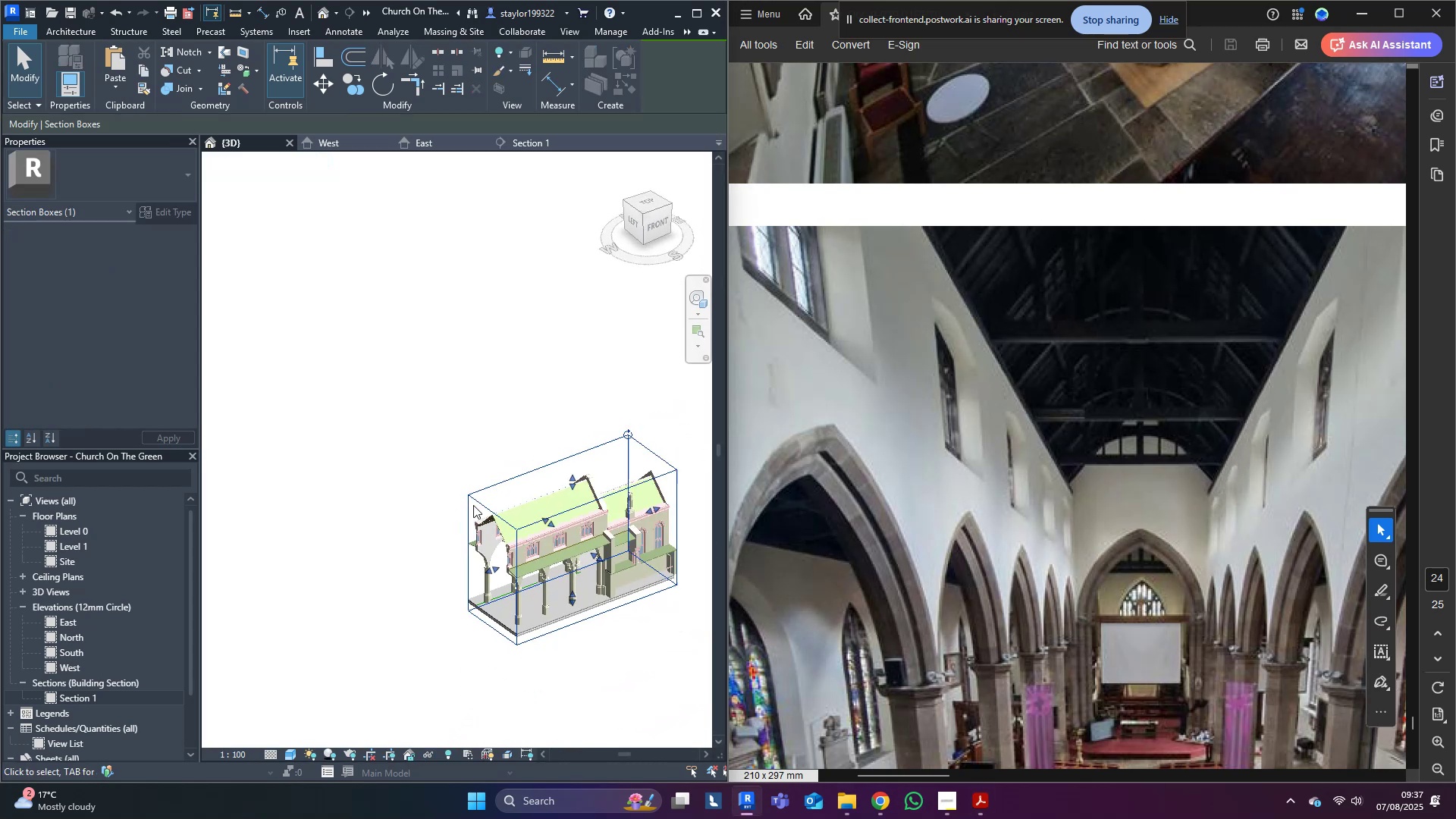 
key(Shift+ShiftLeft)
 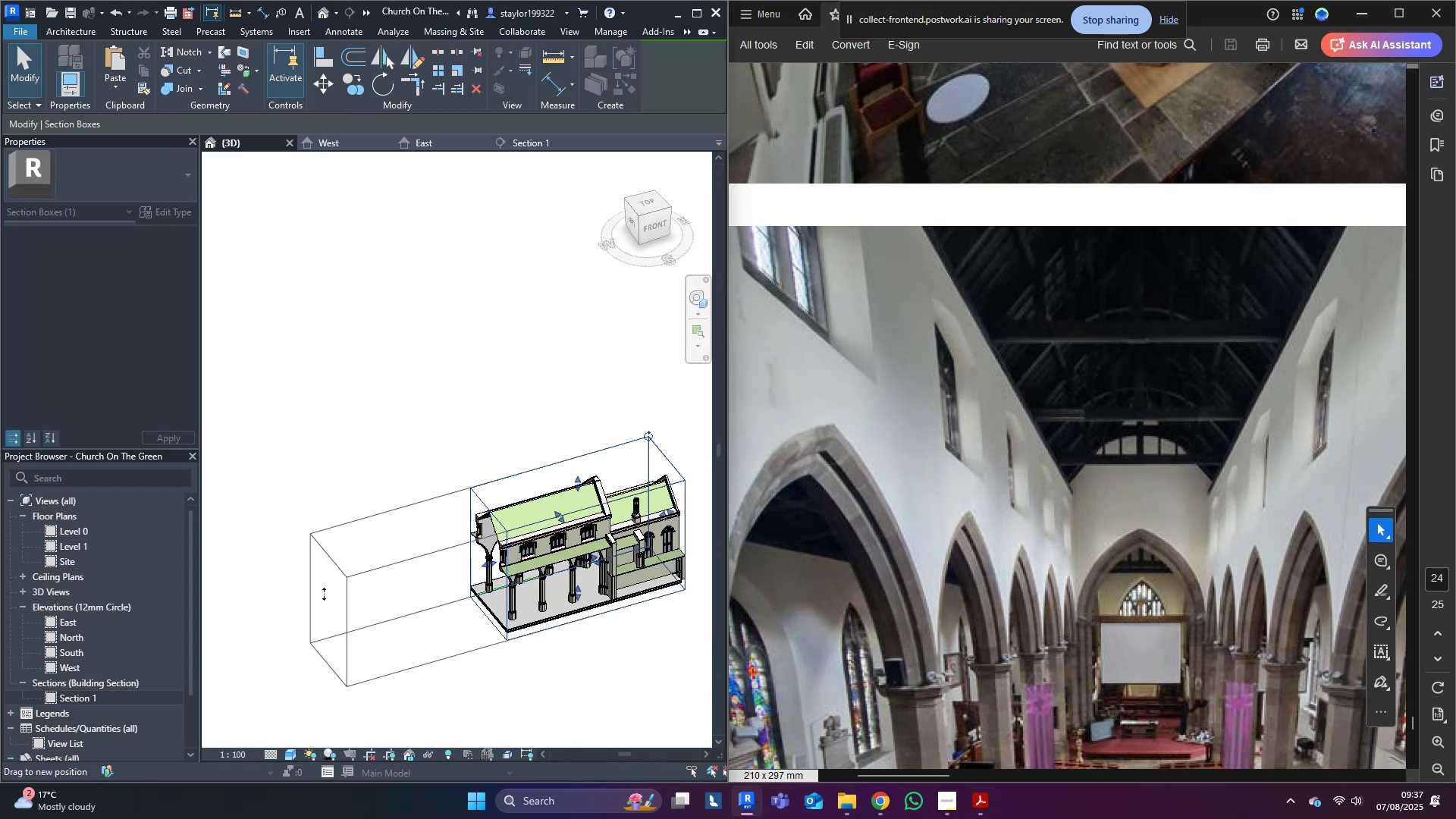 
hold_key(key=ShiftLeft, duration=0.43)
scroll: coordinate [647, 529], scroll_direction: up, amount: 4.0
 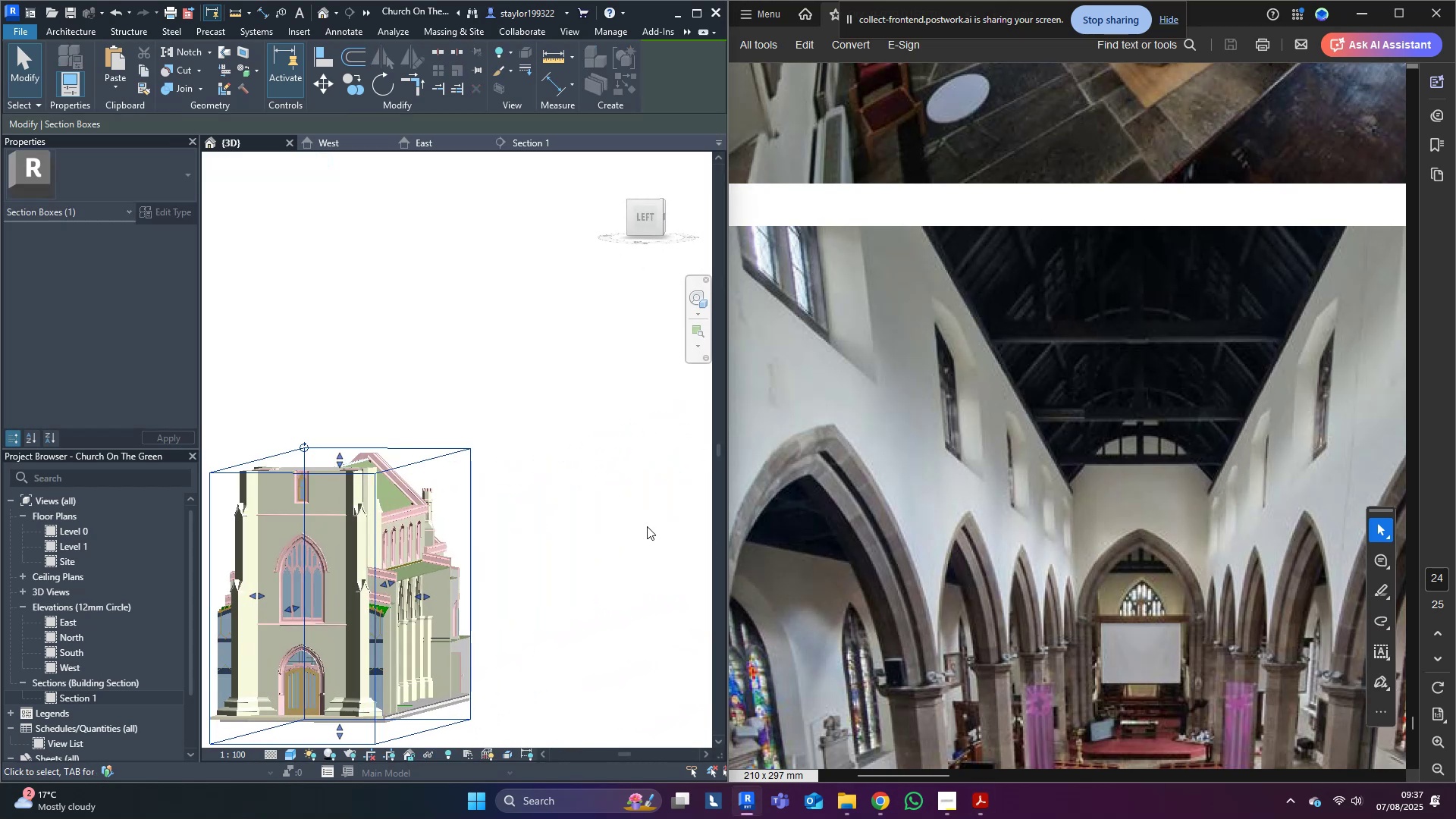 
key(Shift+ShiftLeft)
 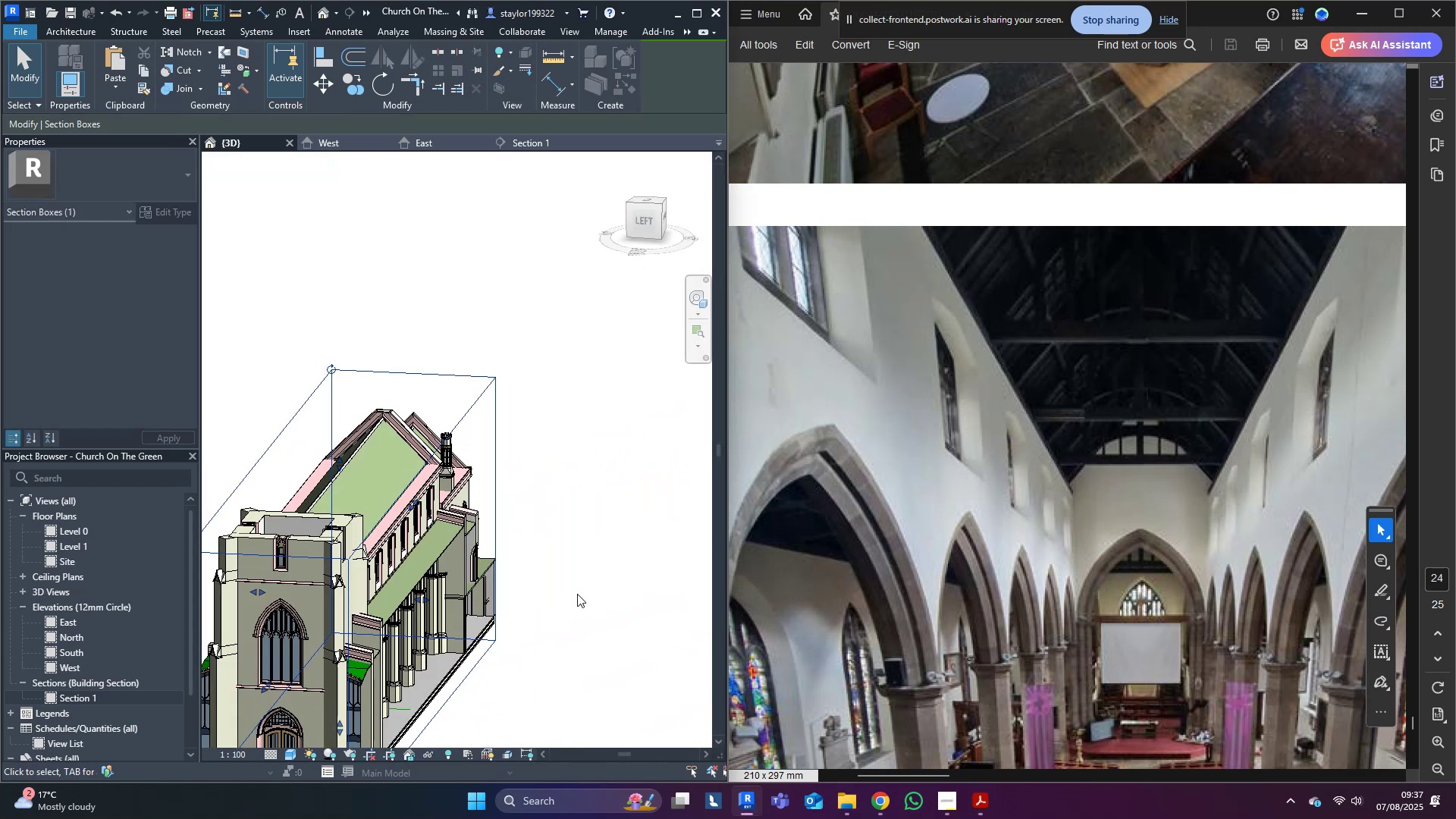 
key(Shift+ShiftLeft)
 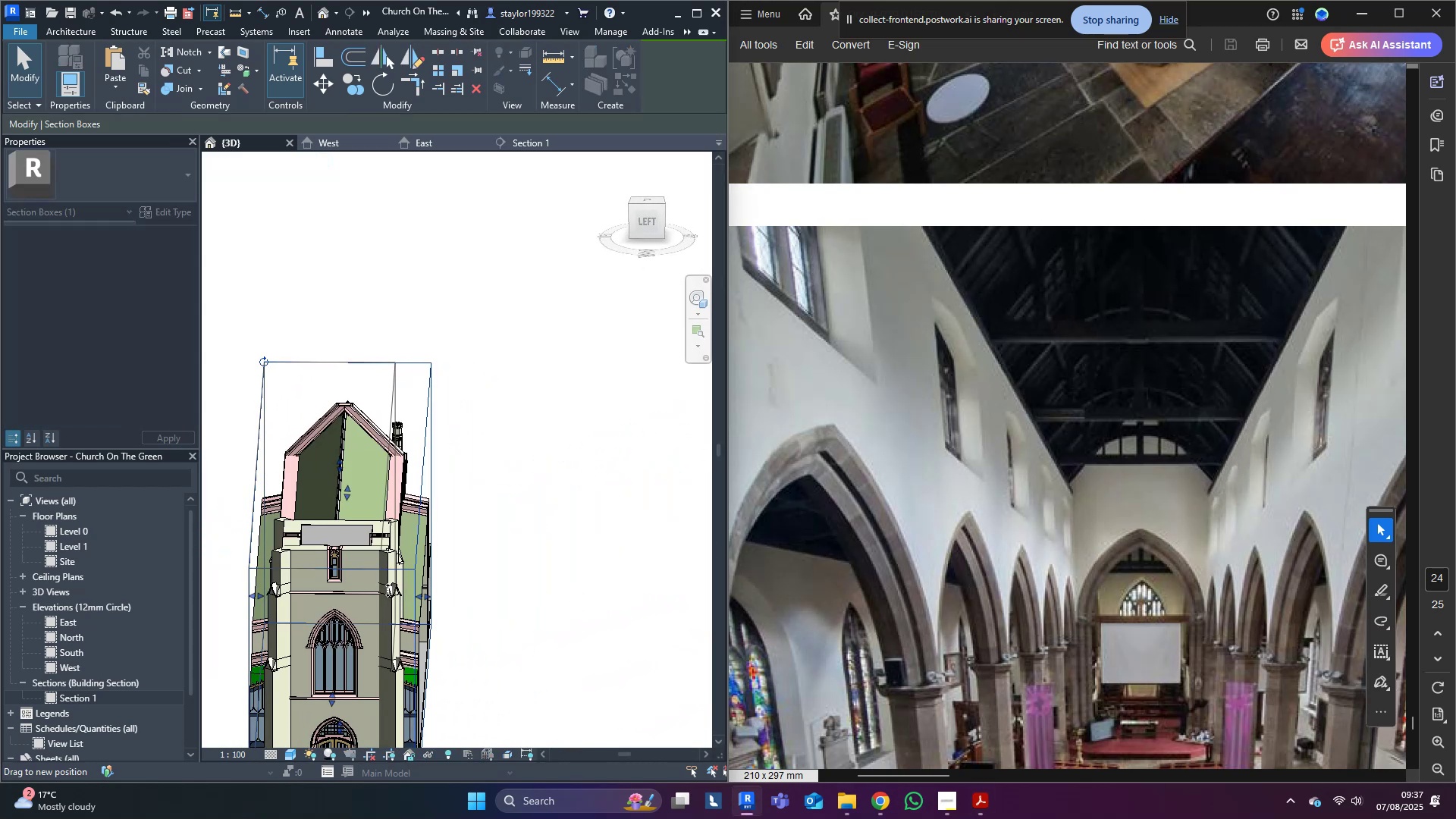 
hold_key(key=ShiftLeft, duration=0.85)
 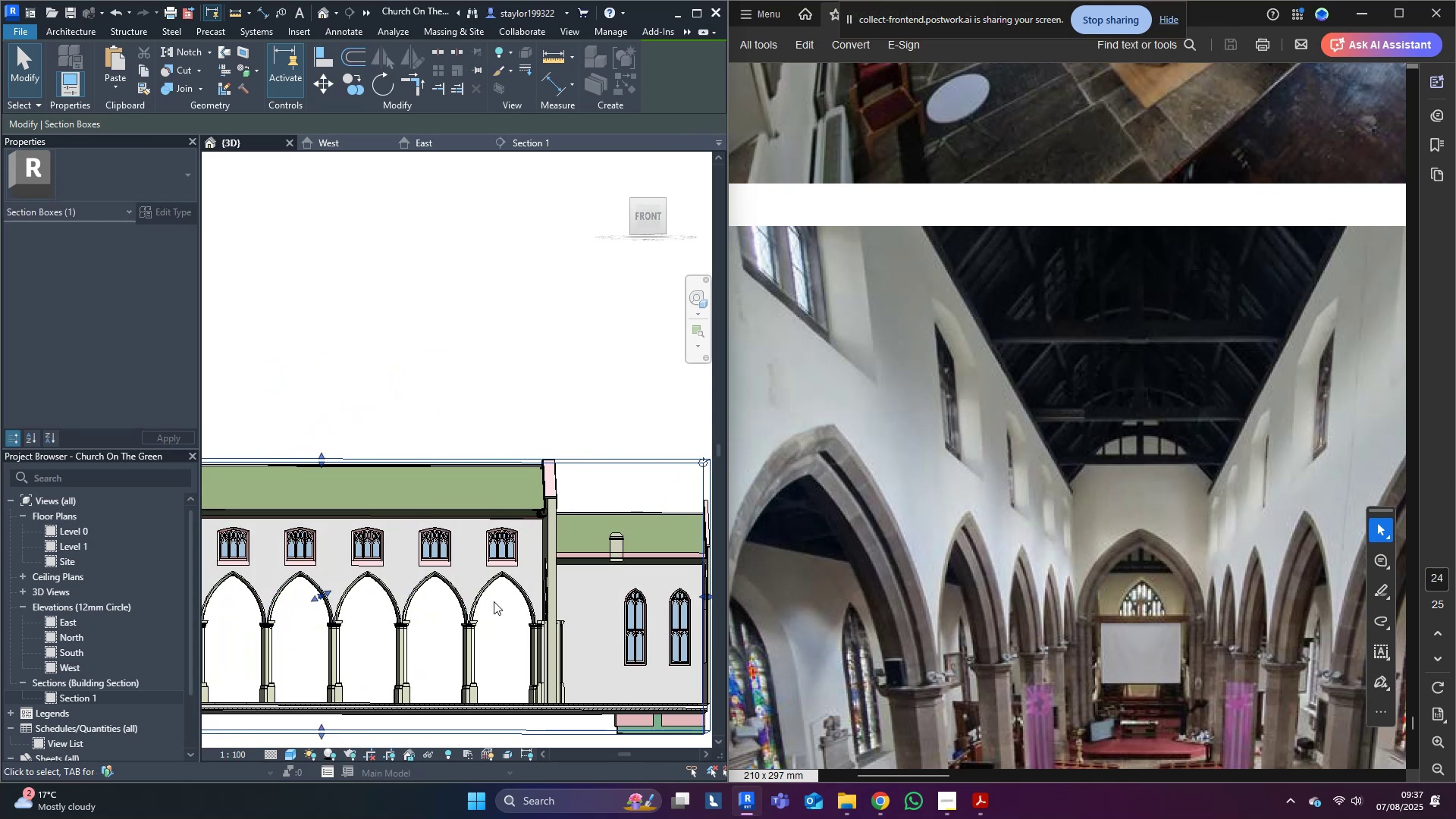 
scroll: coordinate [533, 532], scroll_direction: up, amount: 4.0
 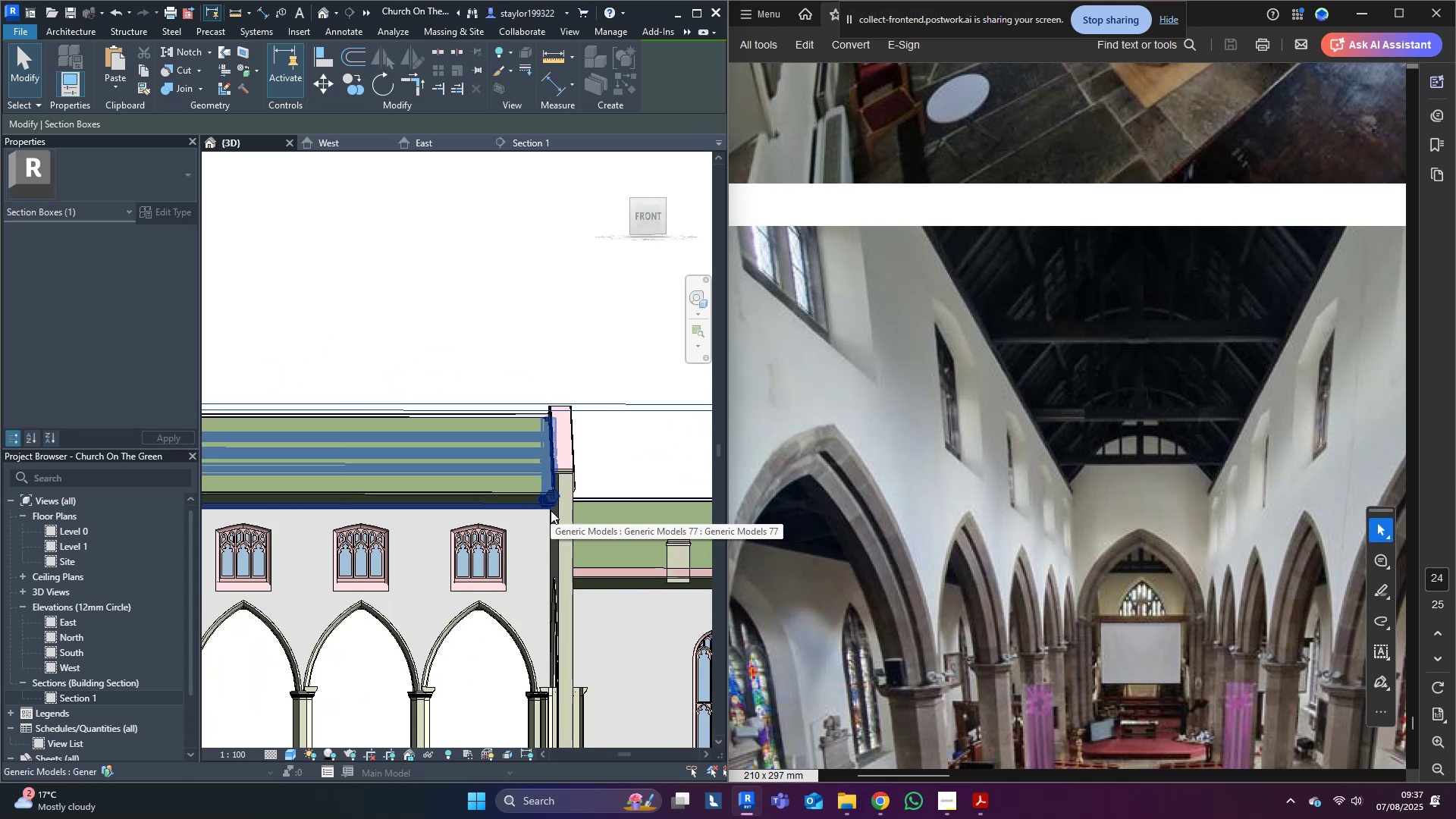 
left_click([551, 510])
 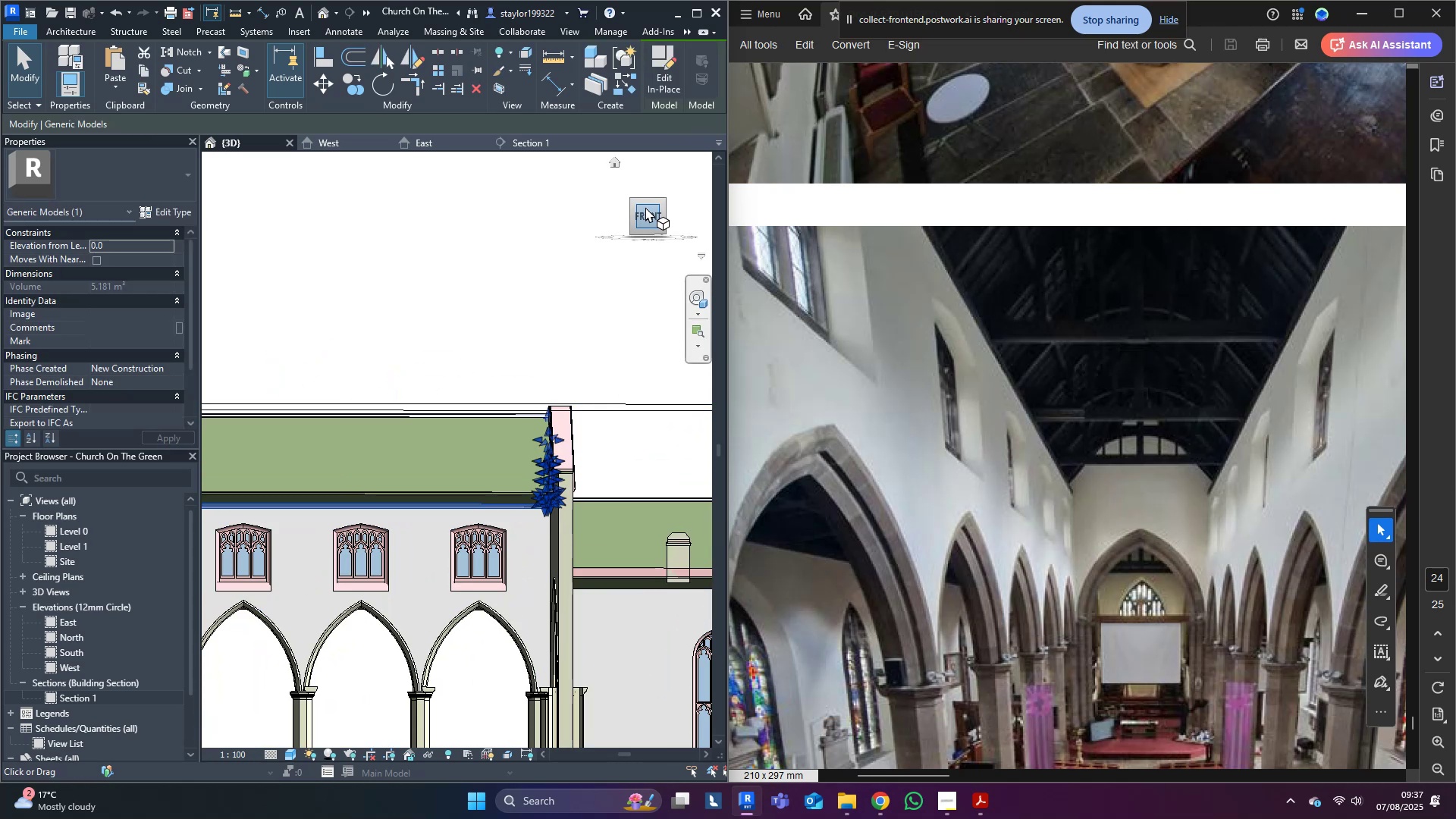 
left_click([646, 228])
 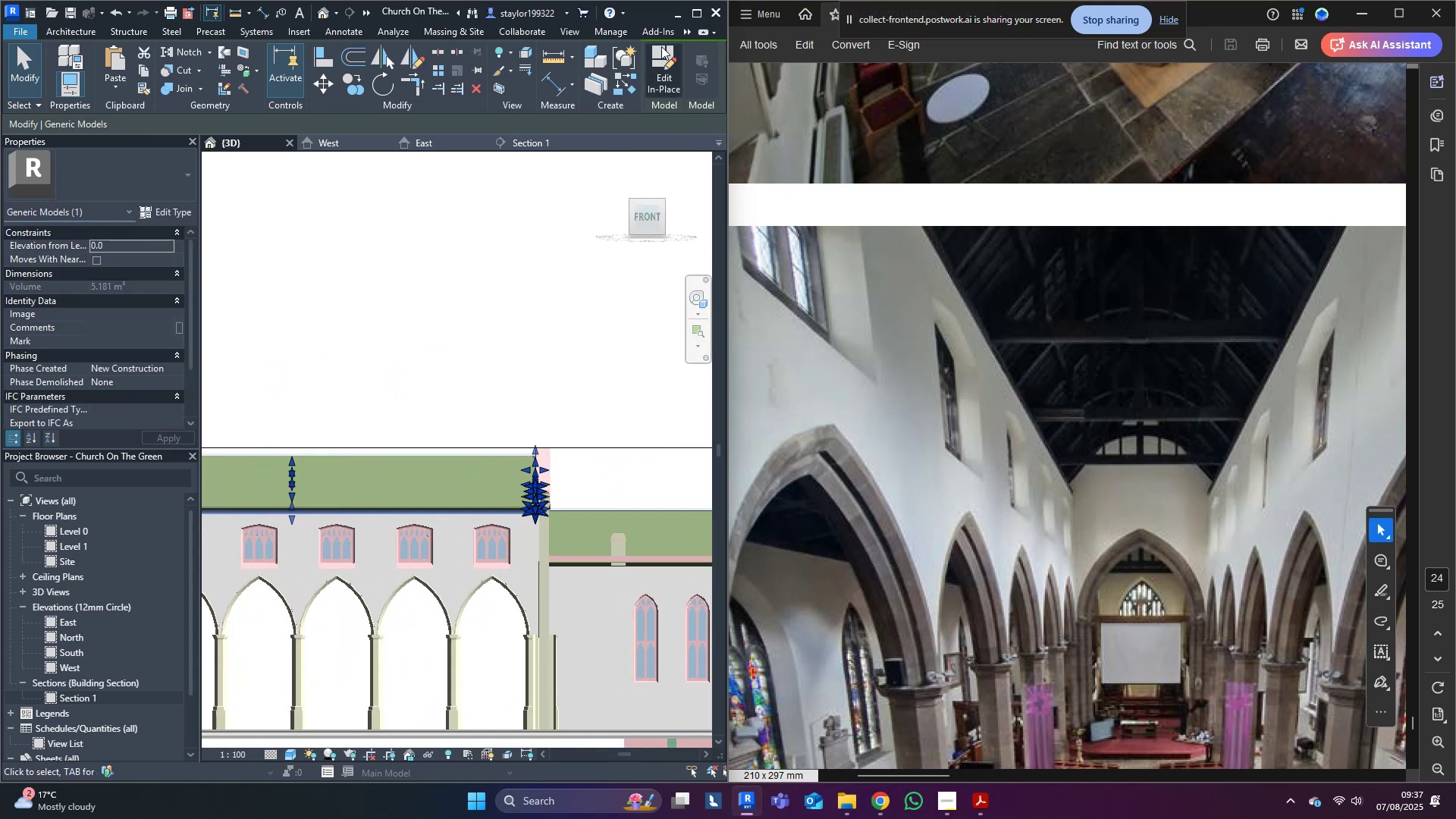 
left_click([666, 64])
 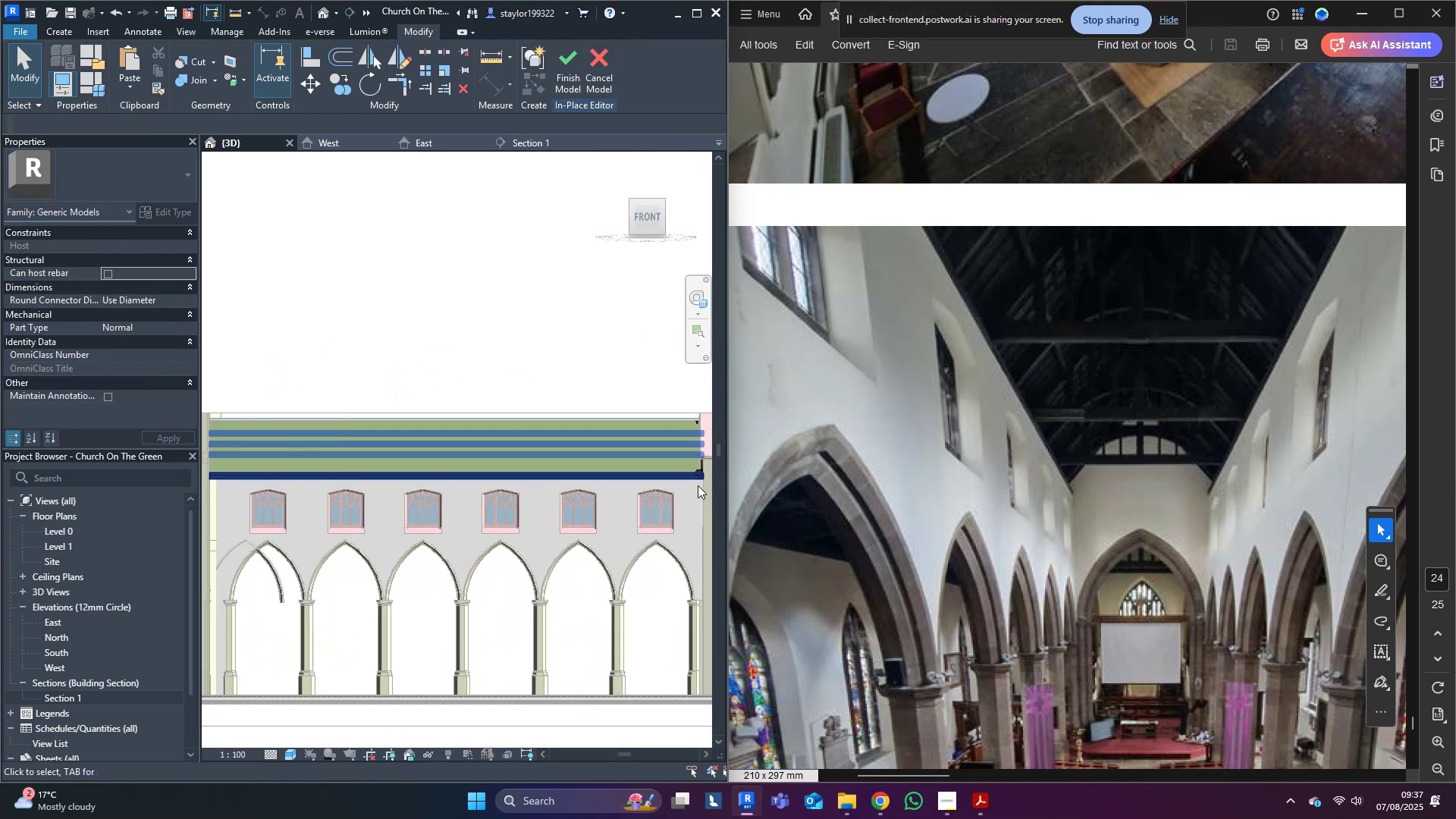 
type(wfmv)
 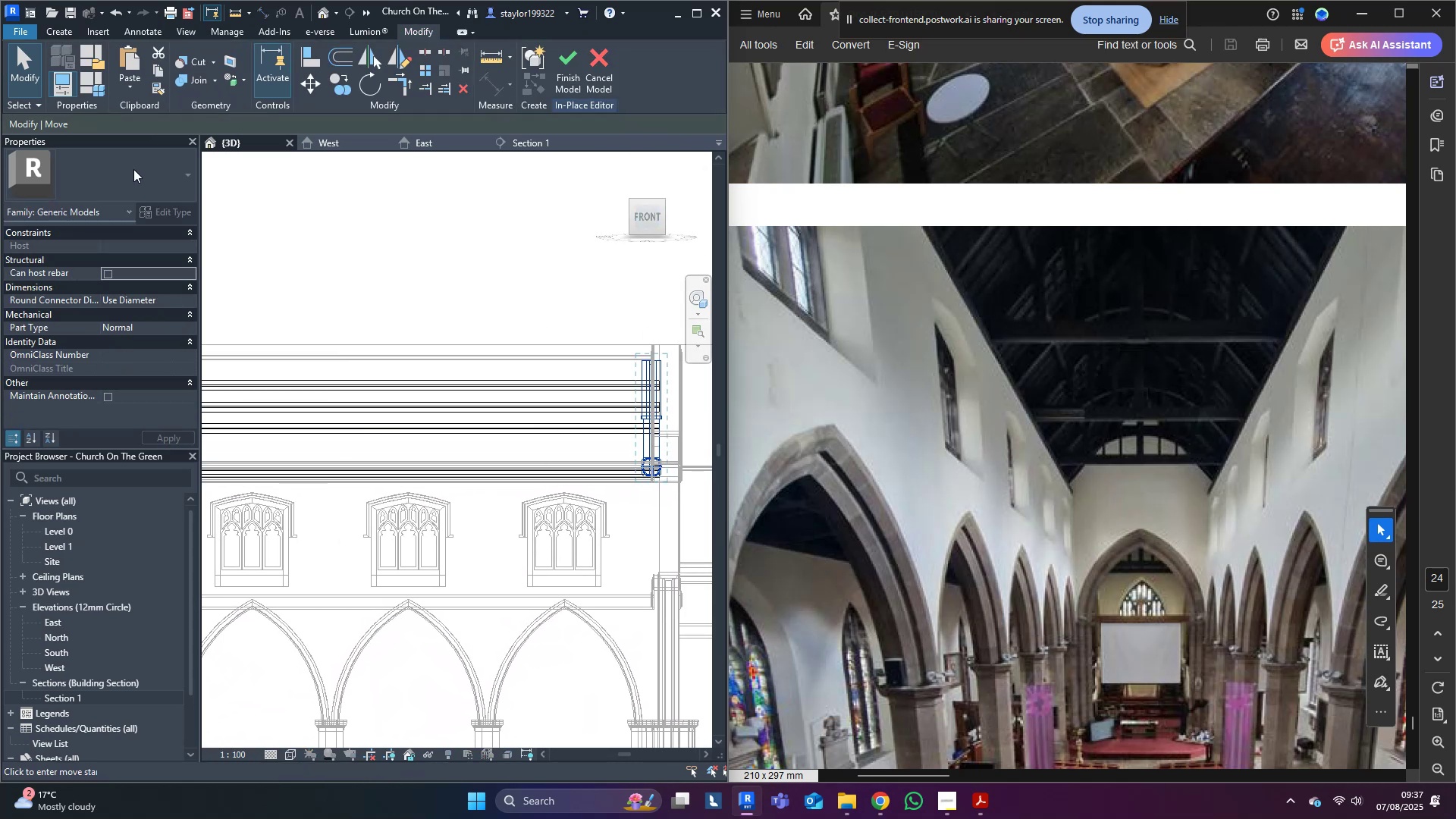 
scroll: coordinate [554, 497], scroll_direction: up, amount: 5.0
 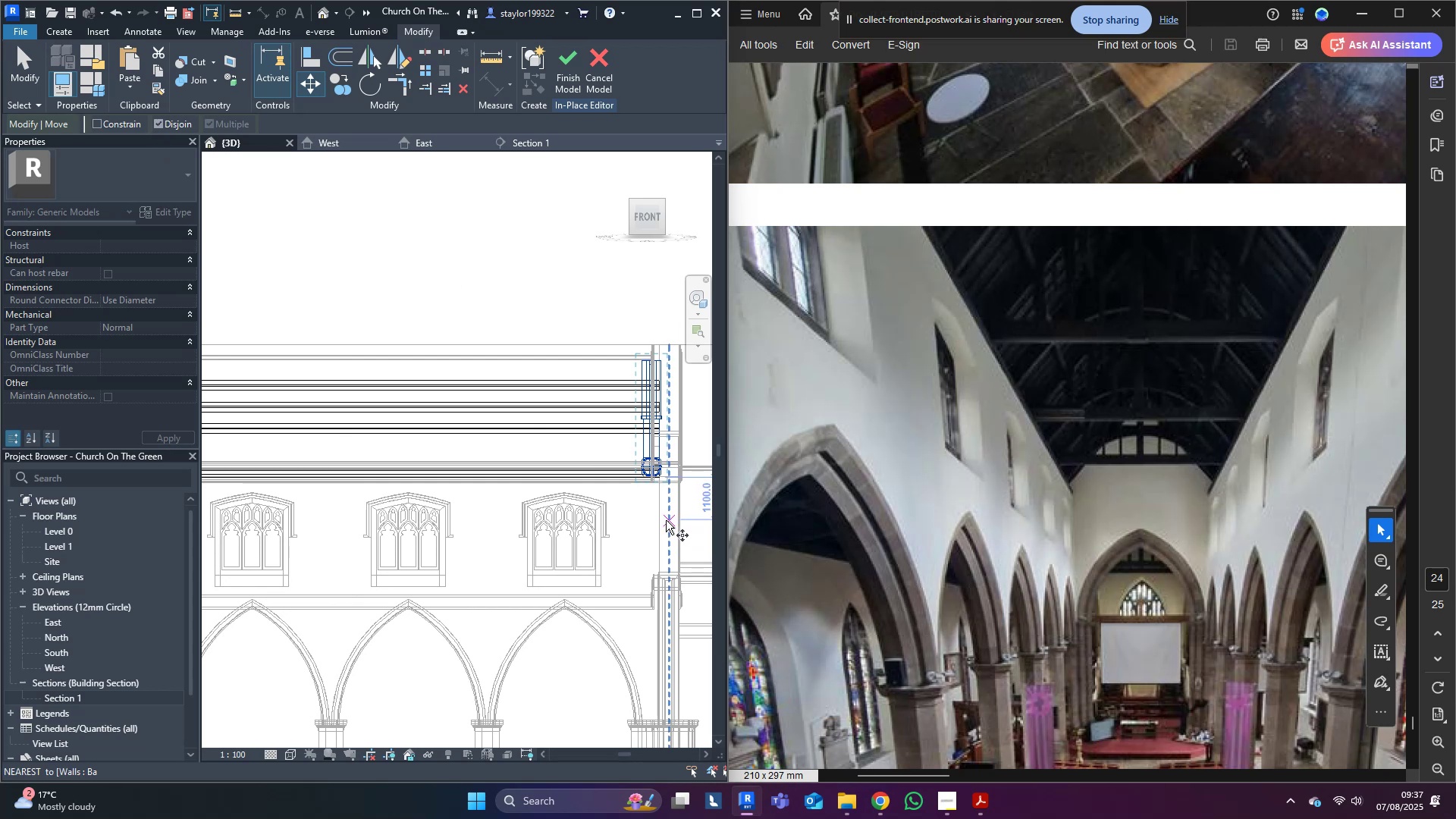 
left_click([651, 484])
 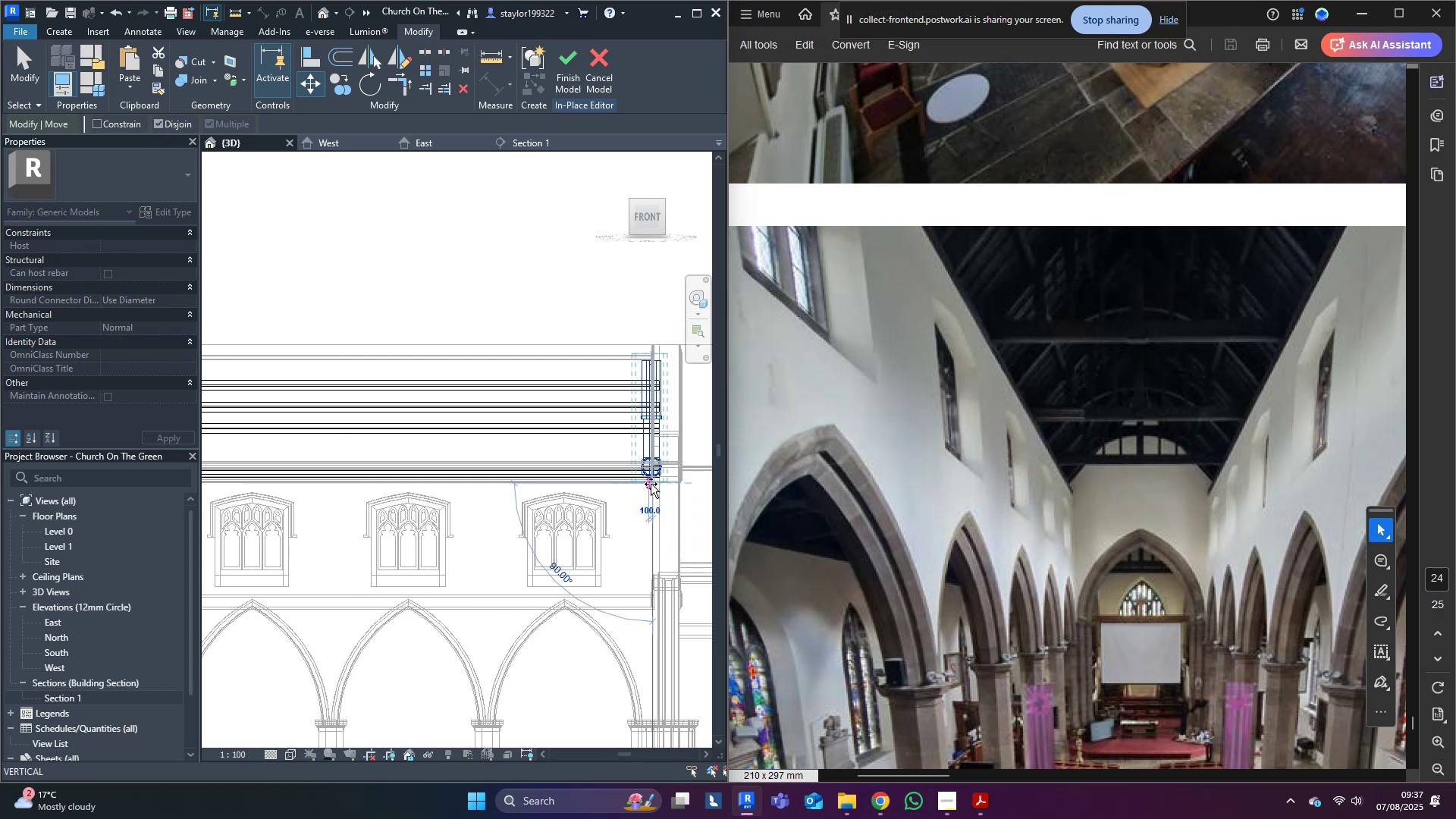 
hold_key(key=ShiftLeft, duration=1.5)
left_click([490, 487])
 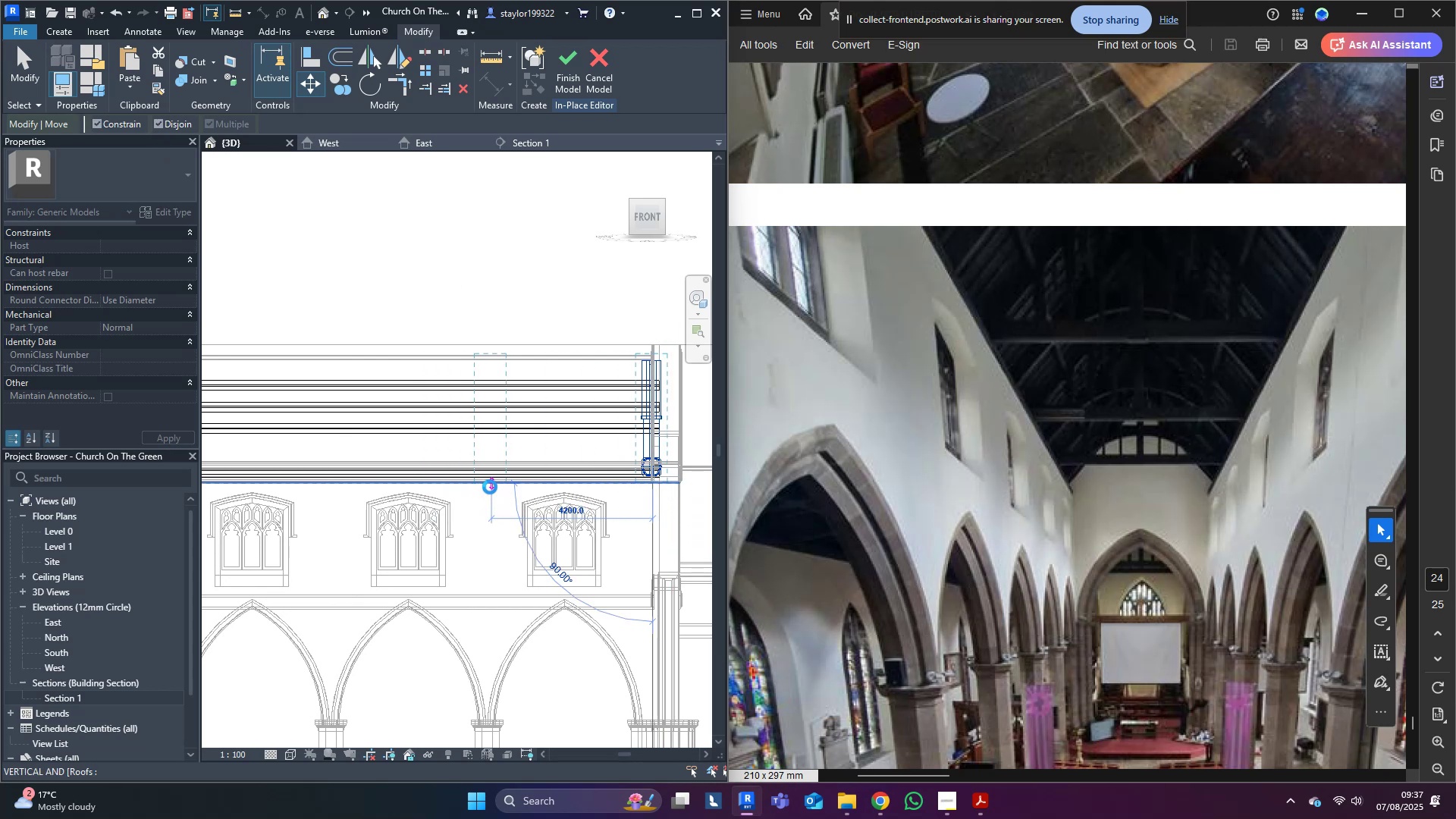 
key(Shift+ShiftLeft)
 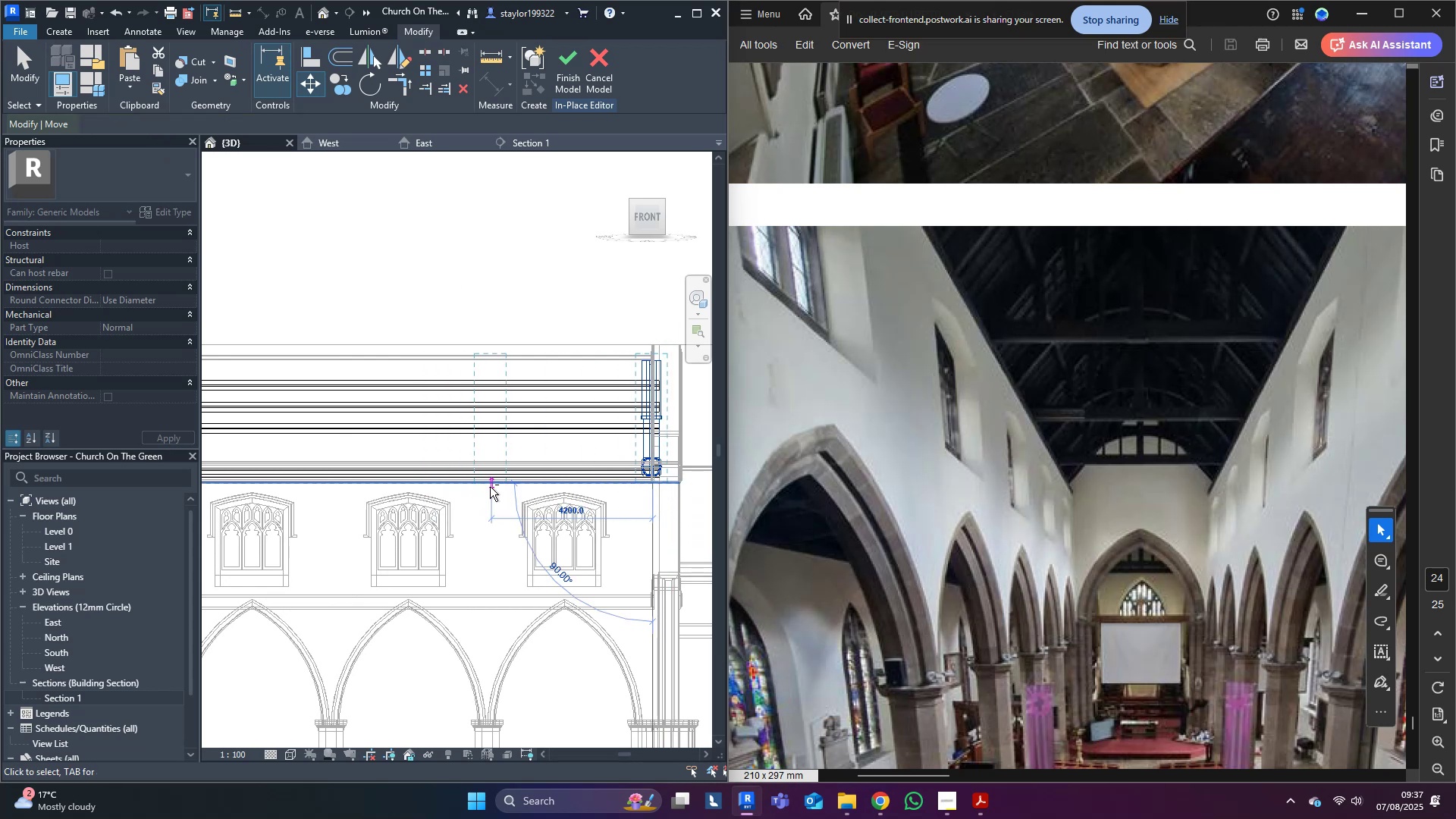 
key(Shift+ShiftLeft)
 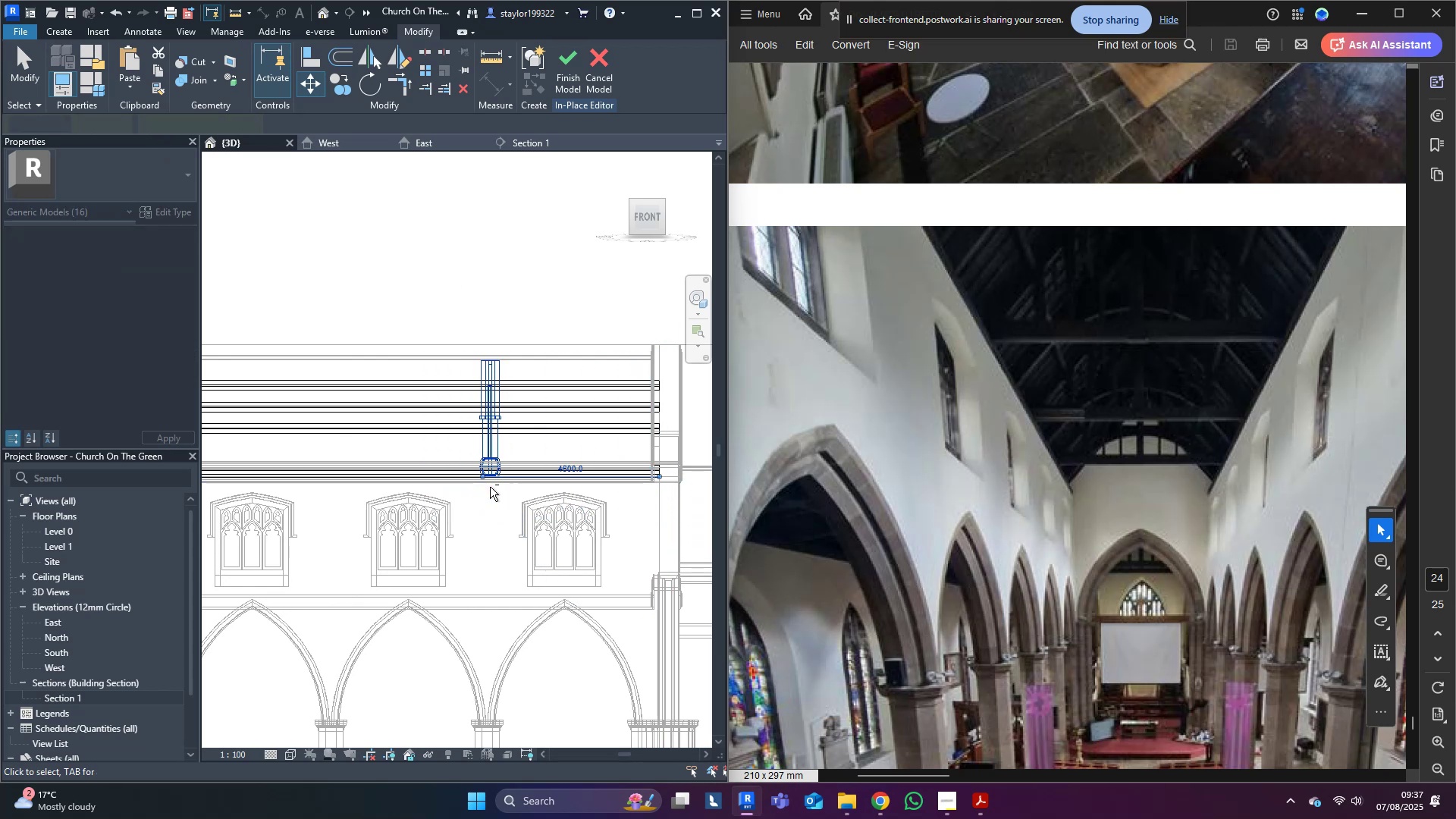 
key(Shift+ShiftLeft)
 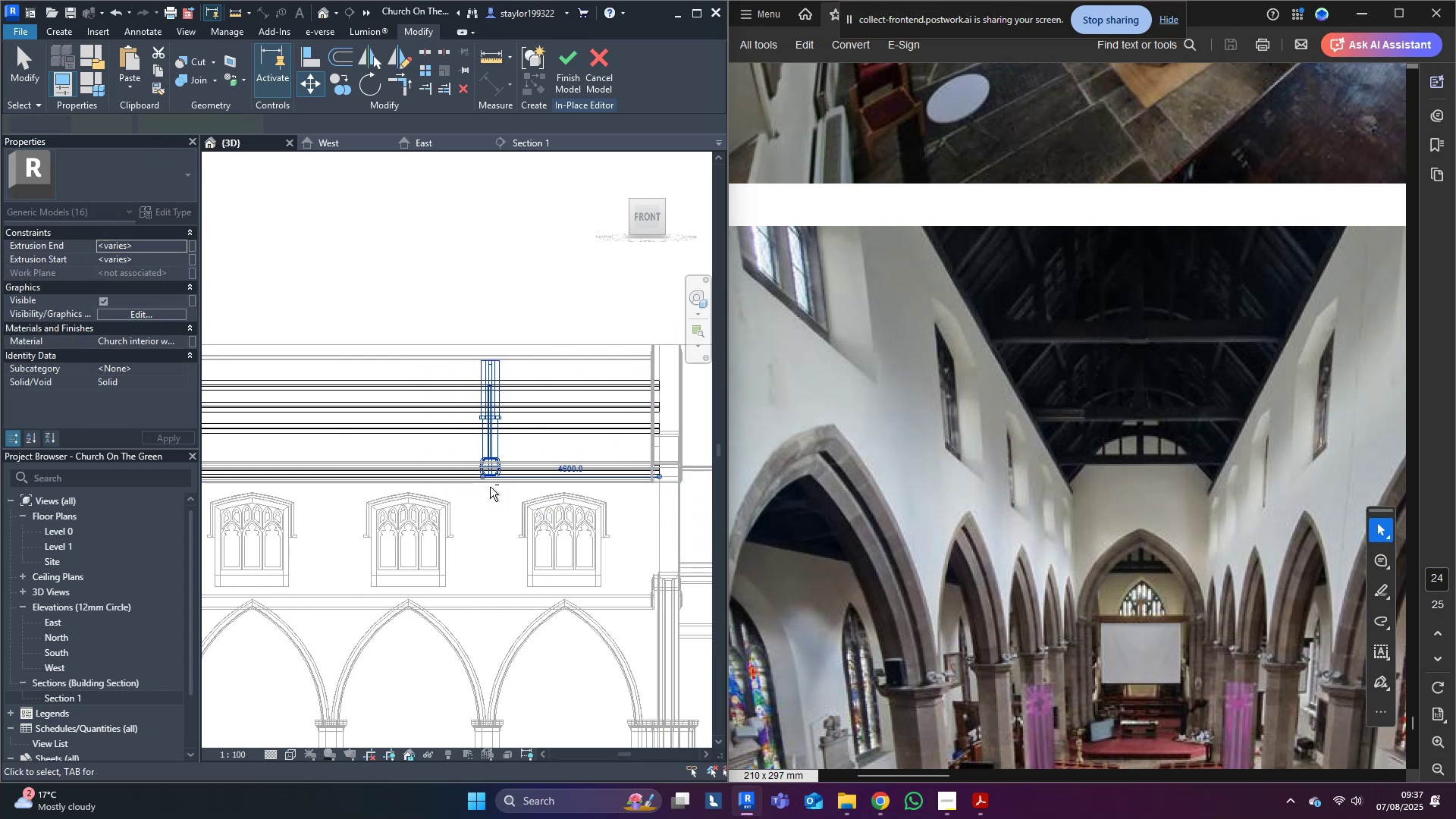 
key(Shift+ShiftLeft)
 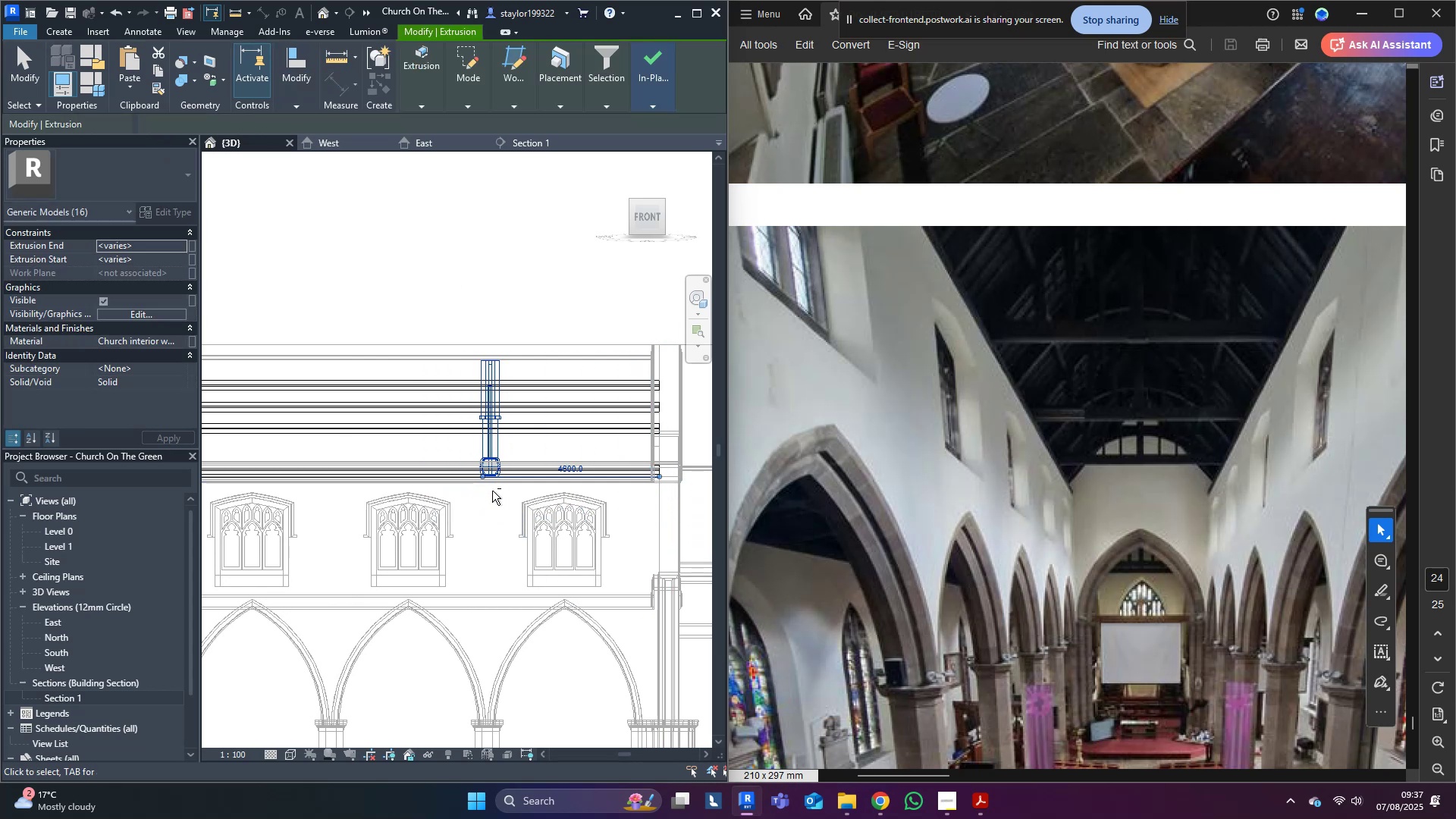 
key(Shift+ShiftLeft)
 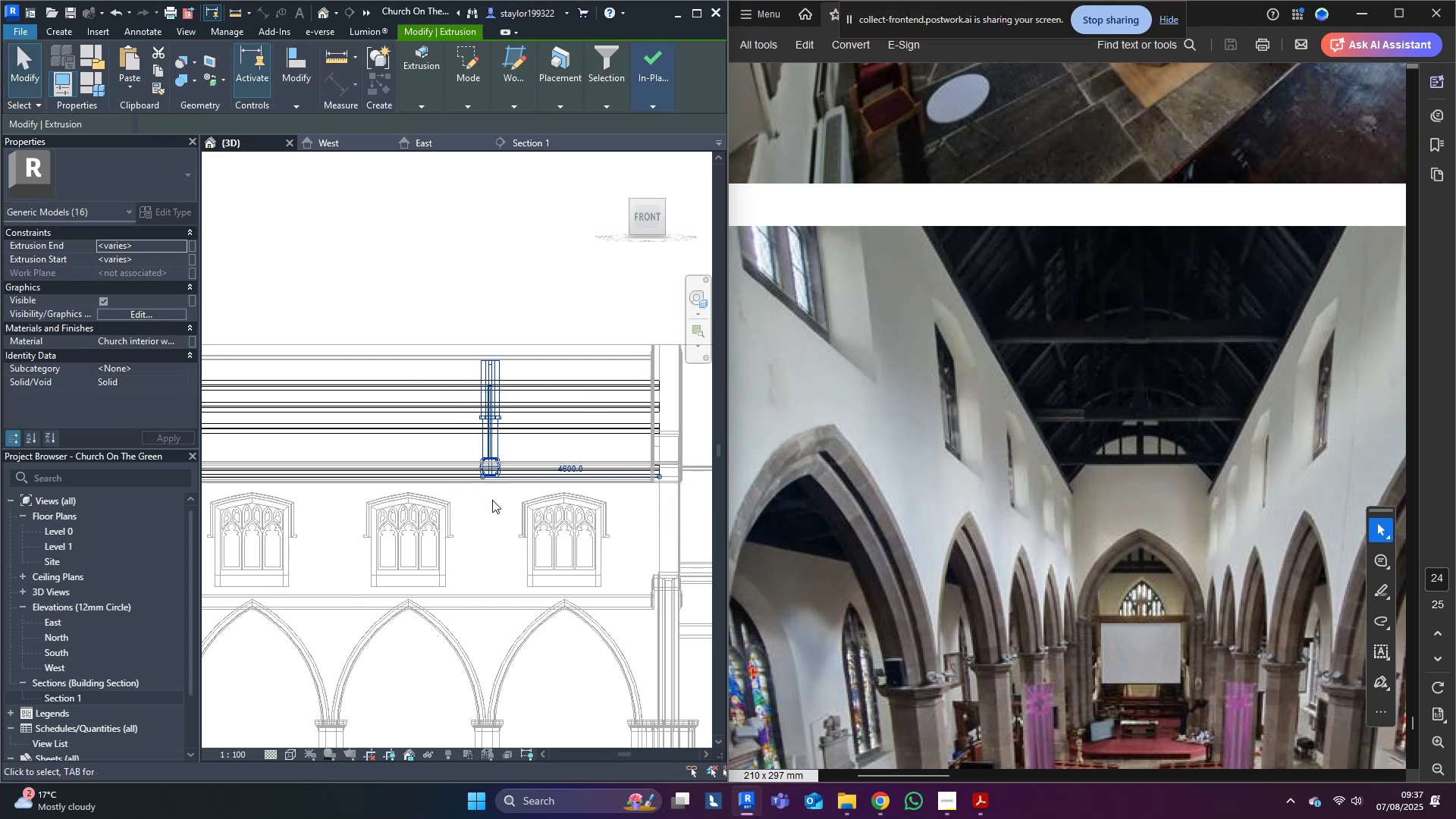 
key(Shift+ShiftLeft)
 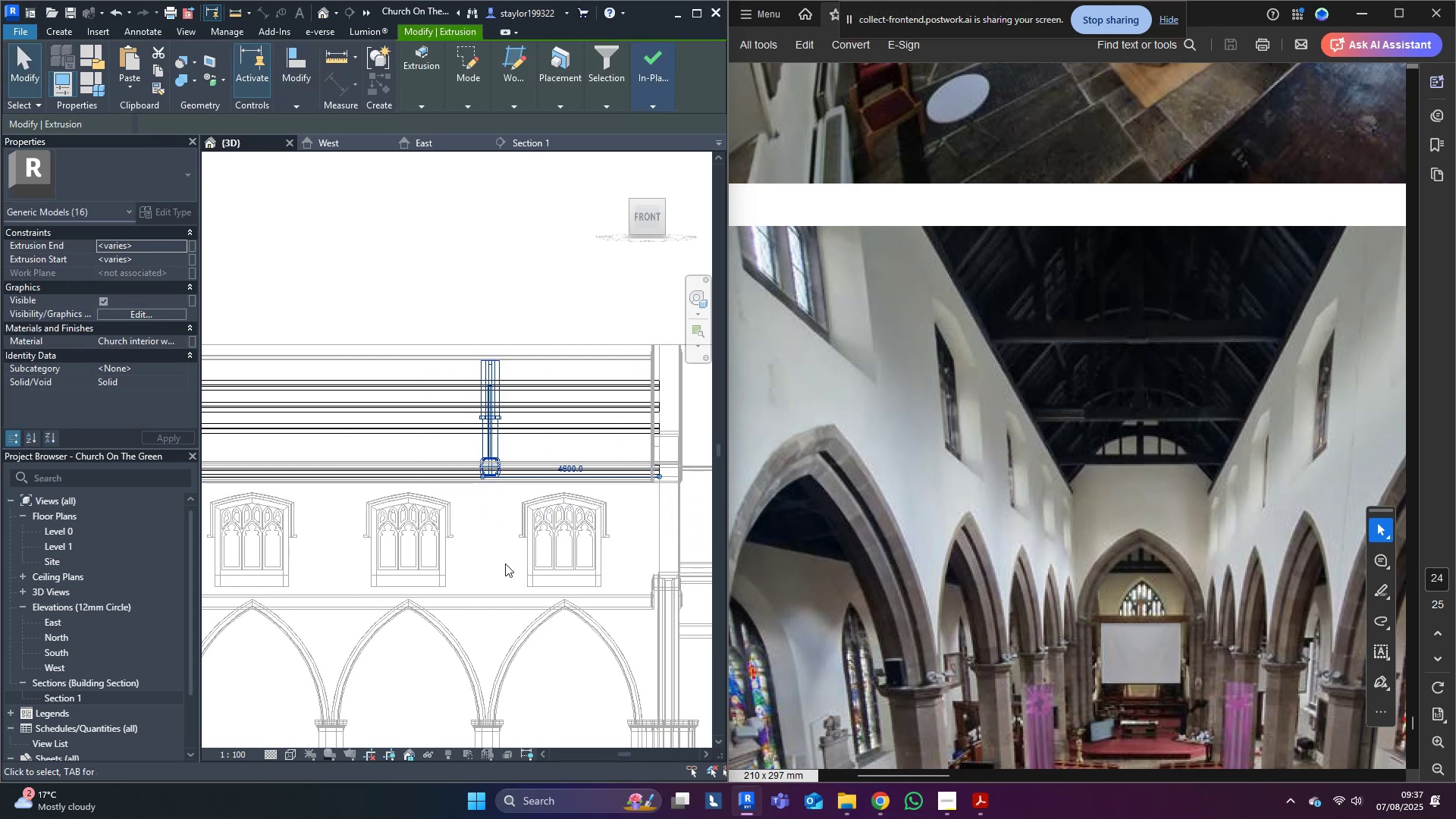 
scroll: coordinate [561, 539], scroll_direction: down, amount: 7.0
 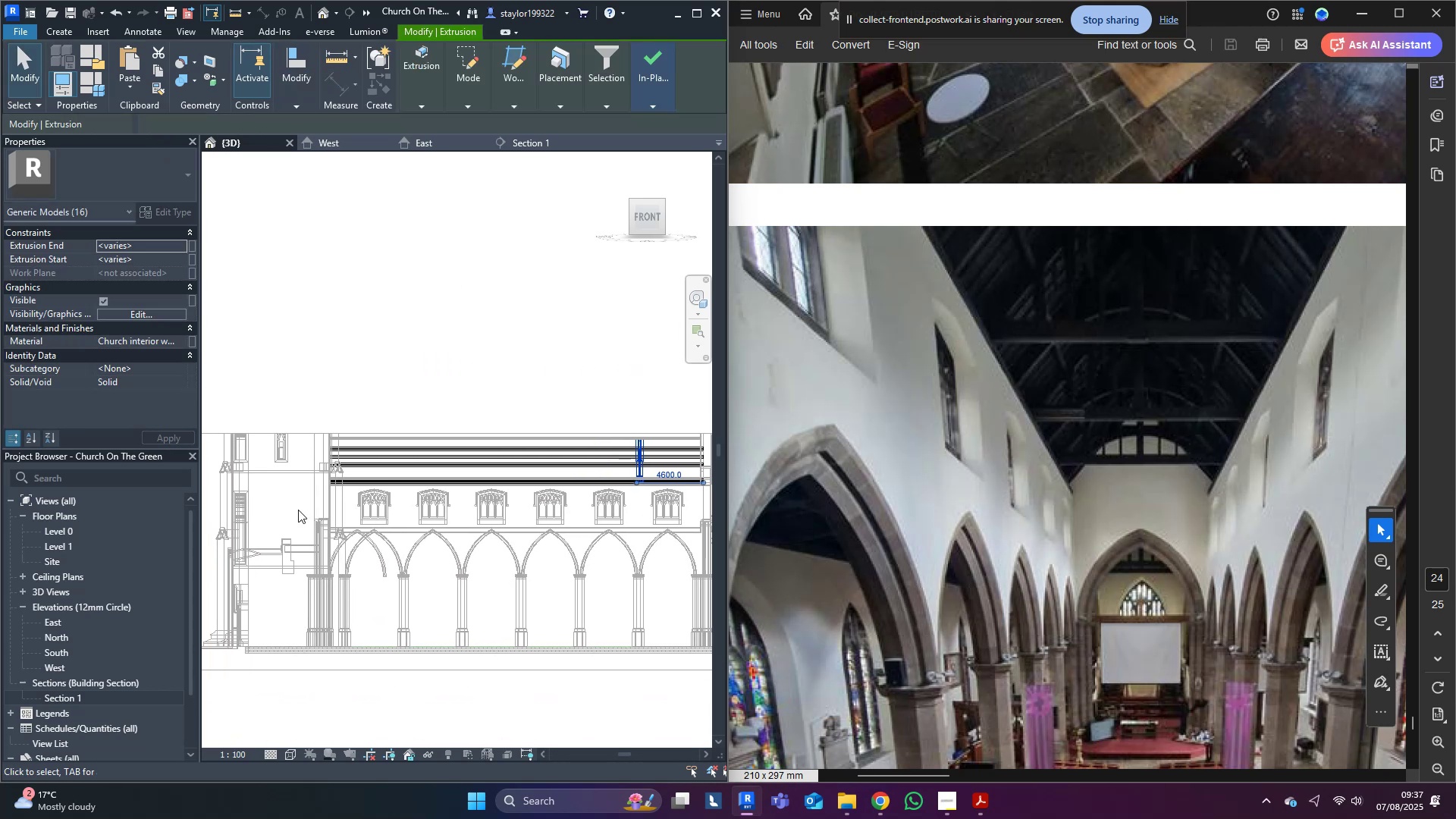 
scroll: coordinate [511, 438], scroll_direction: up, amount: 1.0
 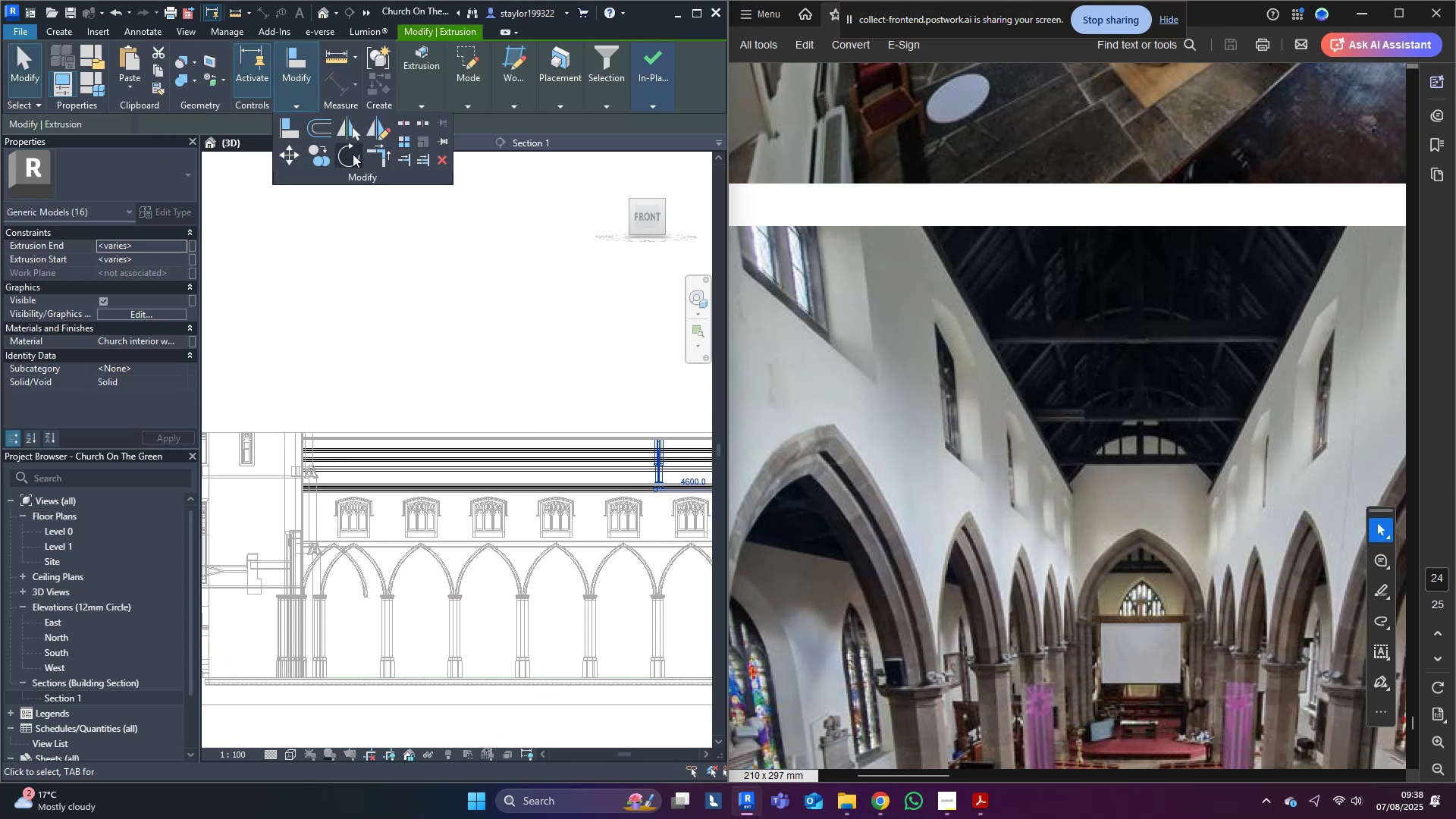 
left_click([402, 149])
 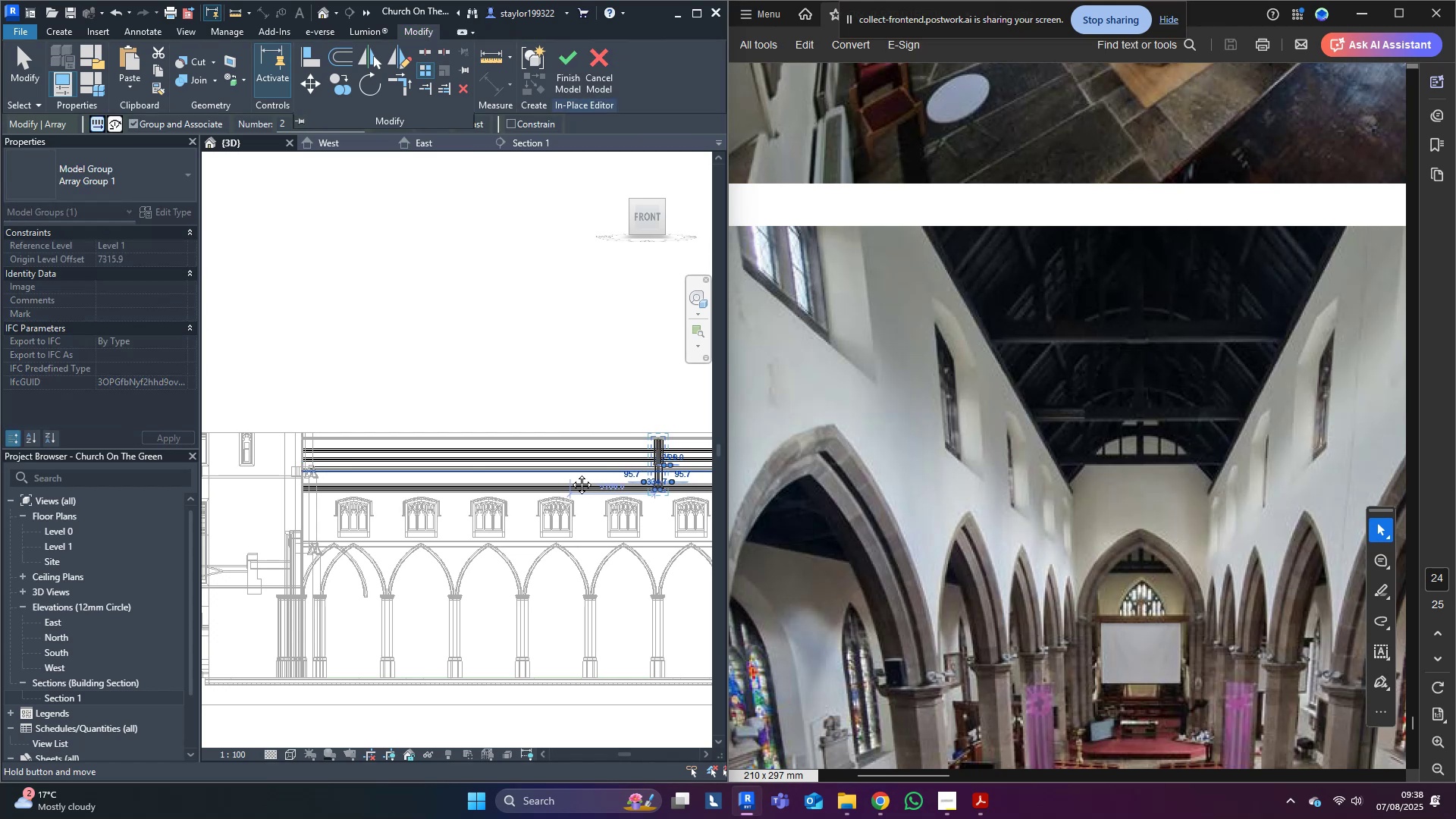 
scroll: coordinate [579, 513], scroll_direction: up, amount: 8.0
 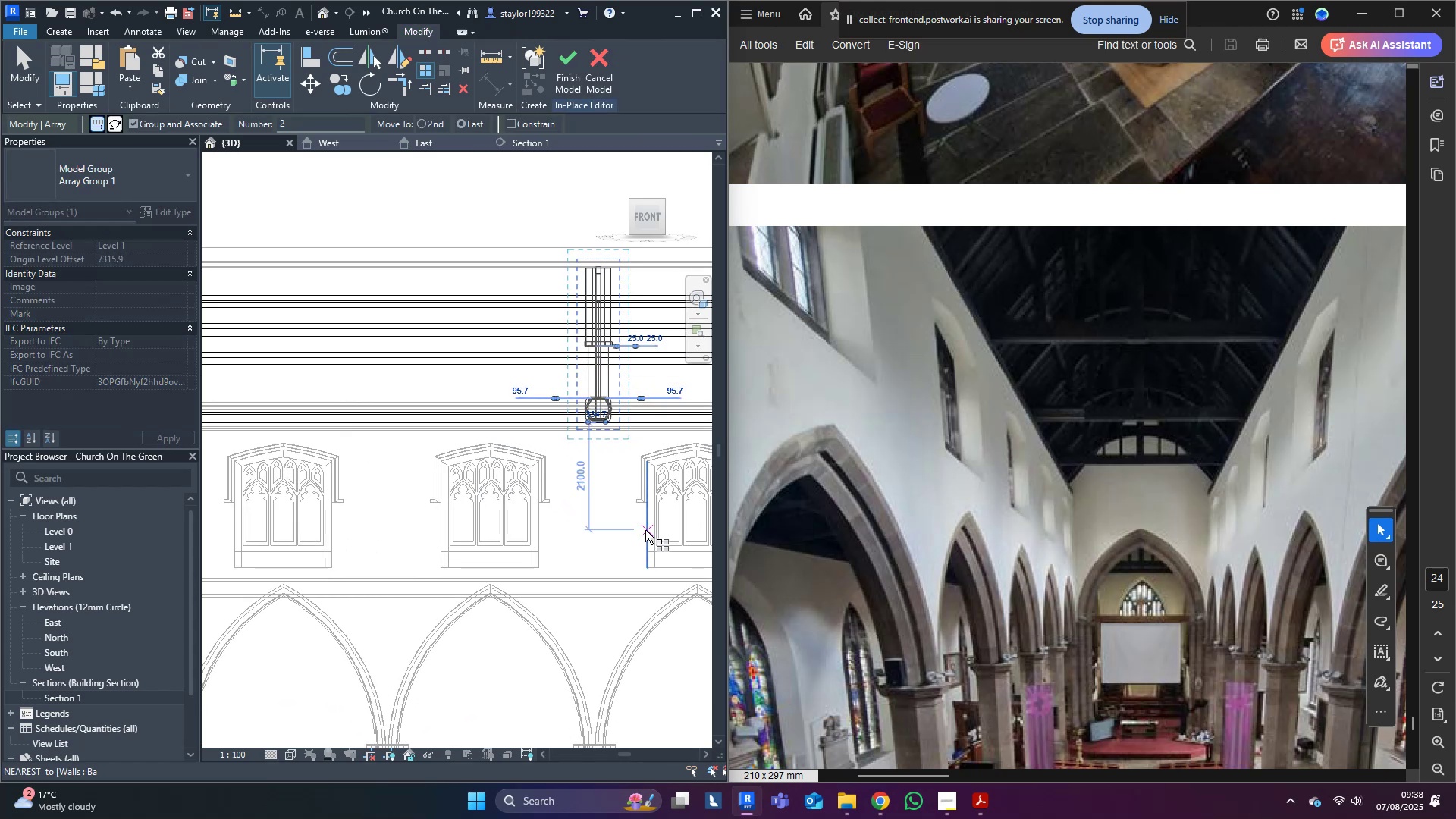 
left_click([646, 530])
 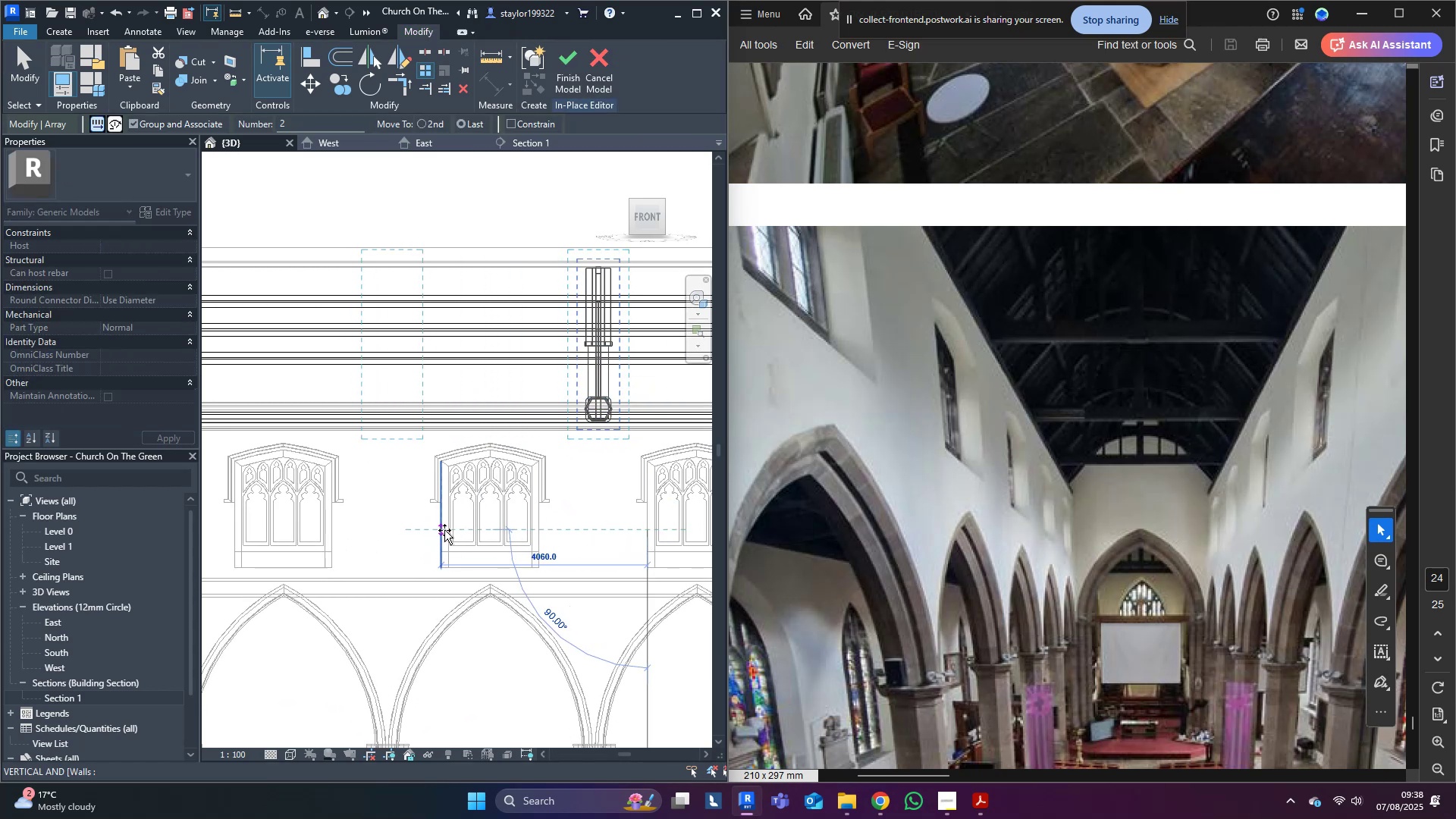 
left_click([443, 530])
 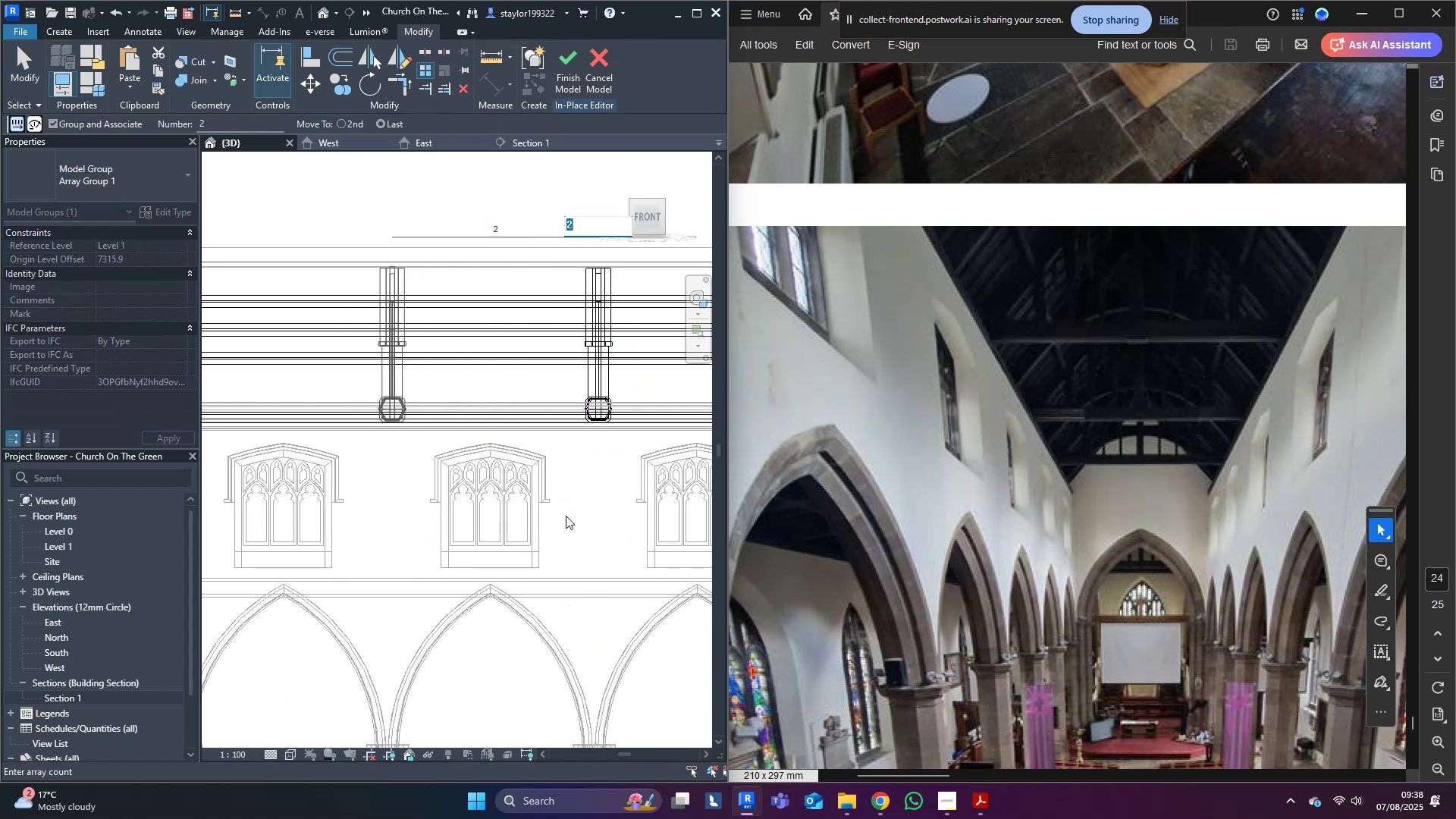 
left_click([566, 516])
 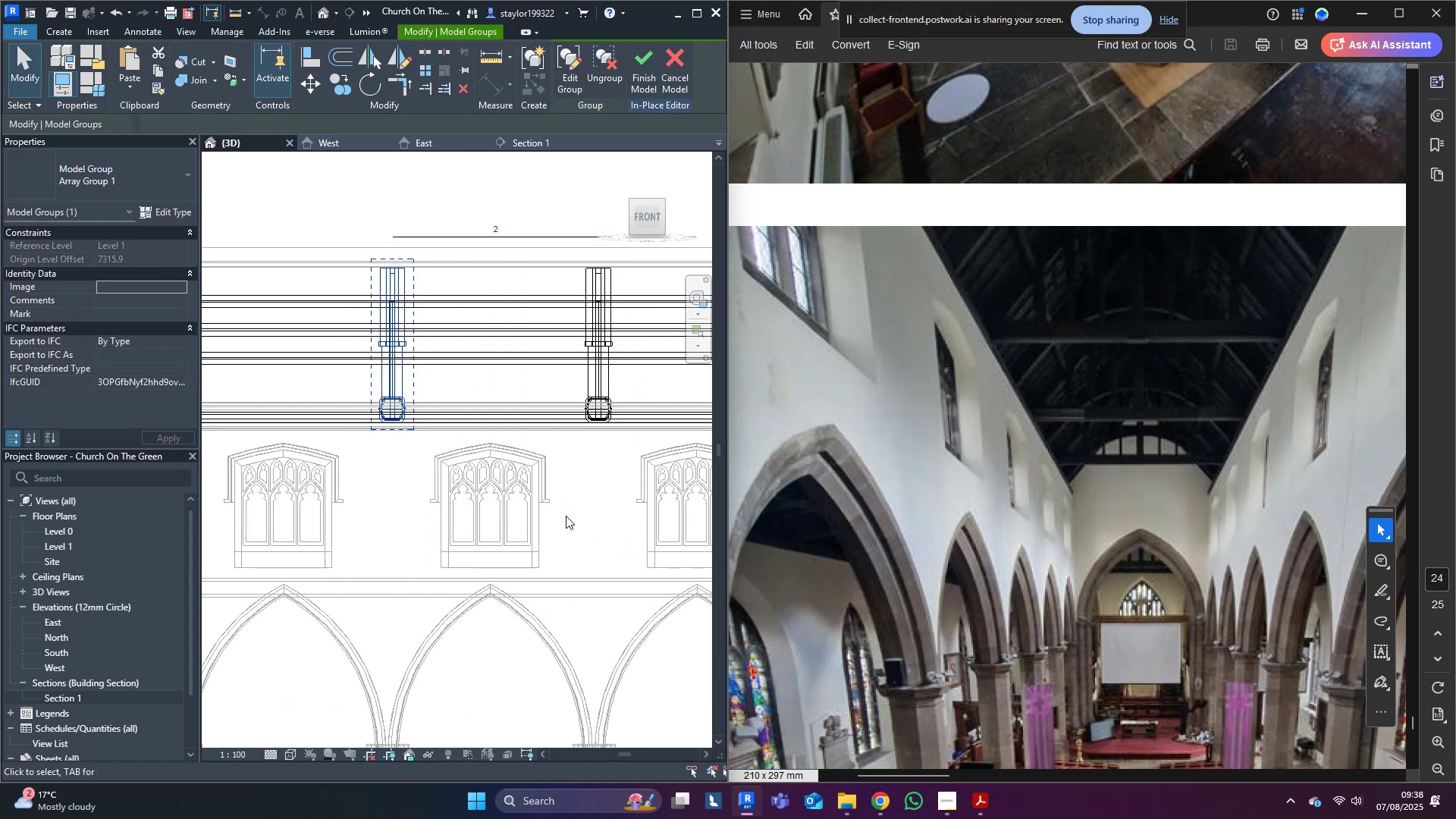 
scroll: coordinate [566, 516], scroll_direction: down, amount: 9.0
 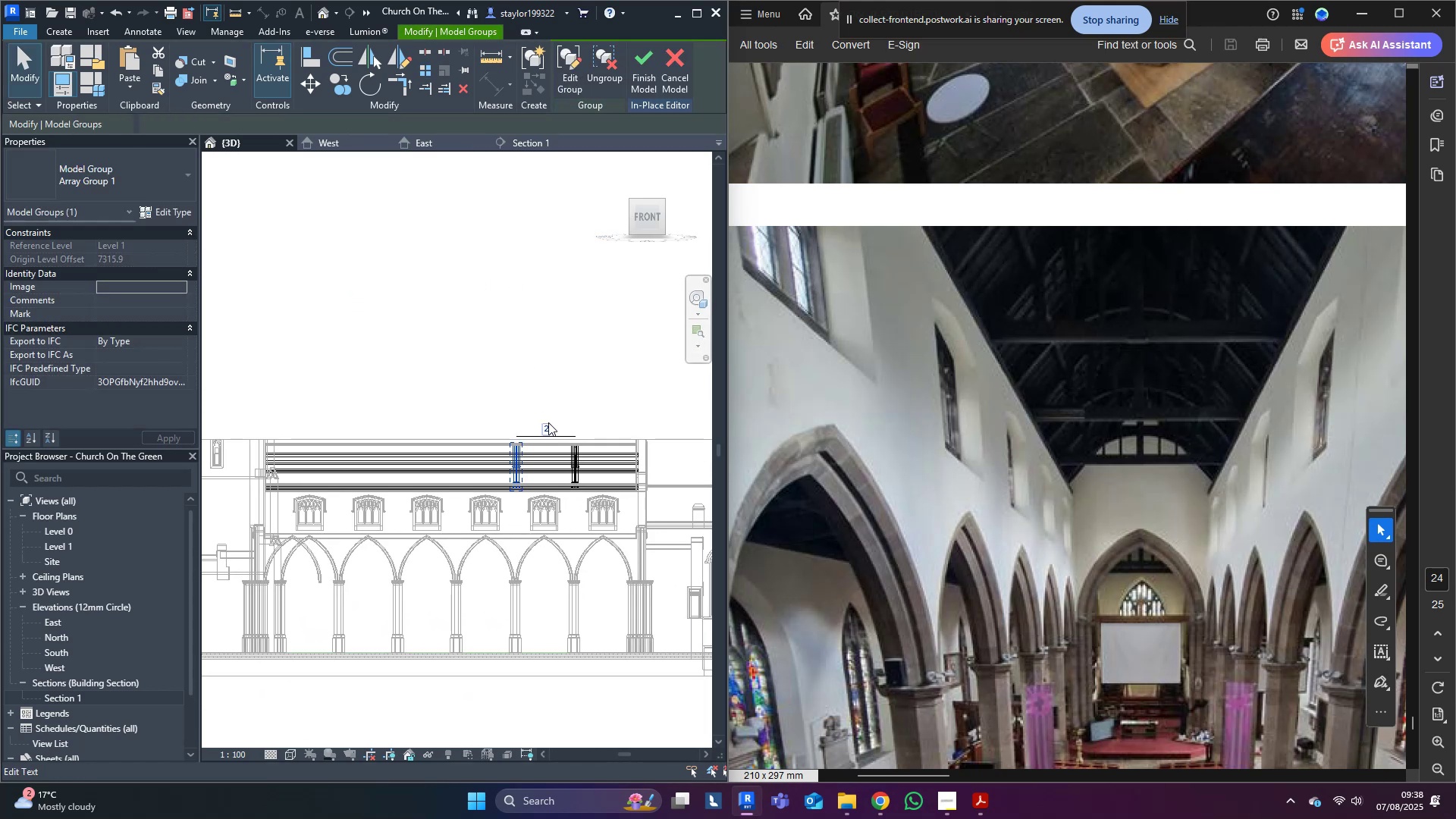 
key(6)
 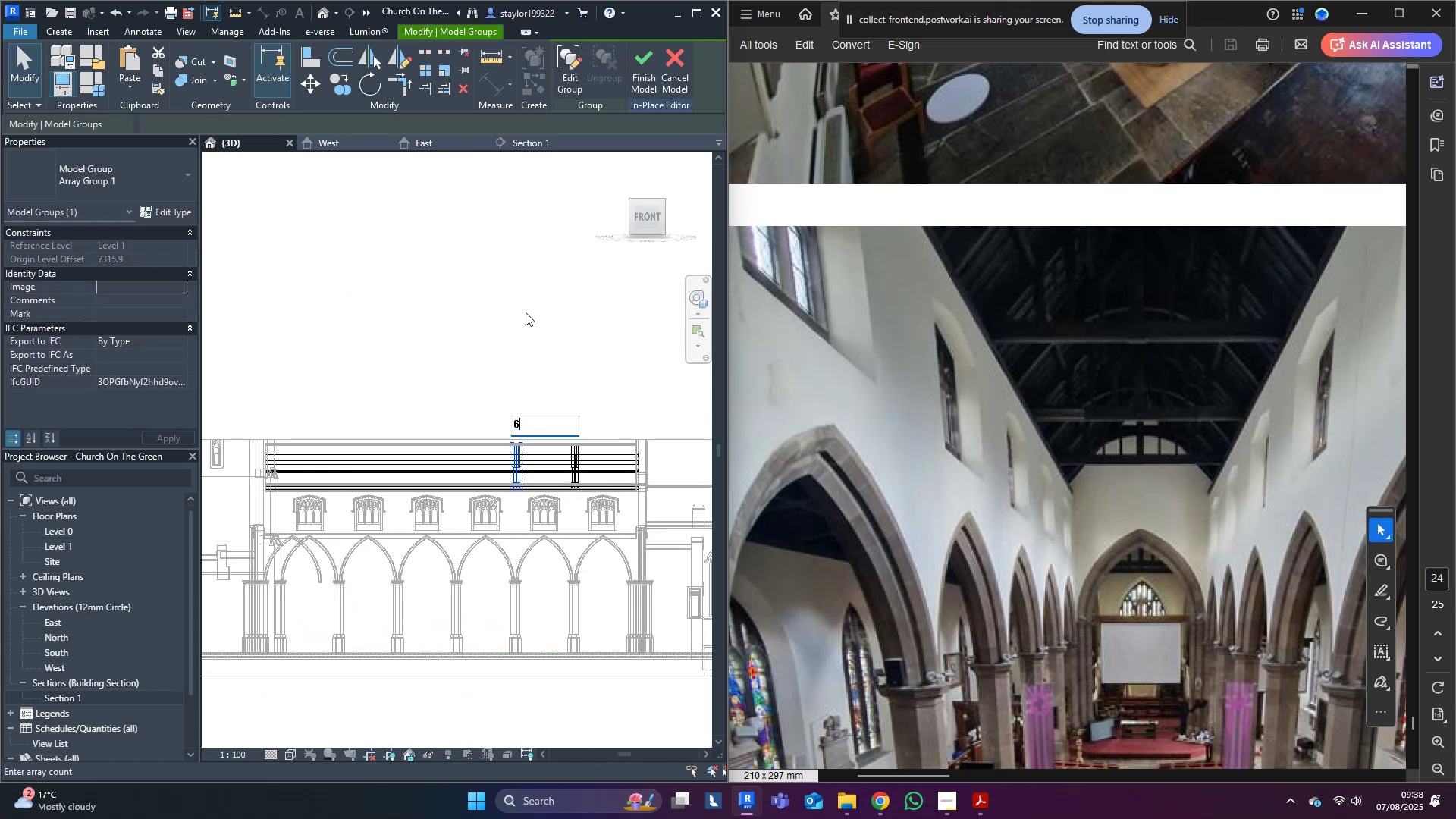 
left_click([526, 312])
 